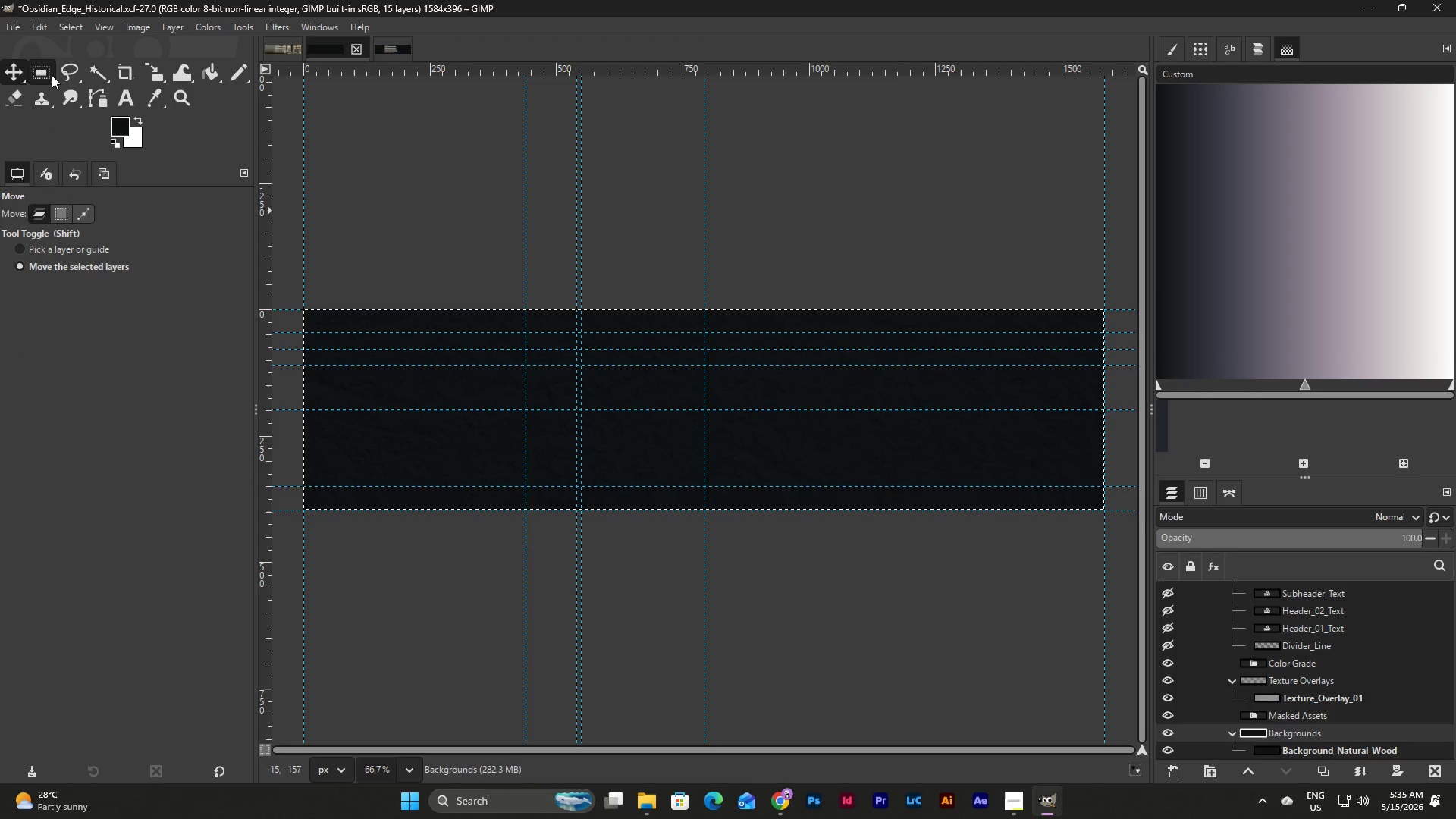 
left_click([52, 75])
 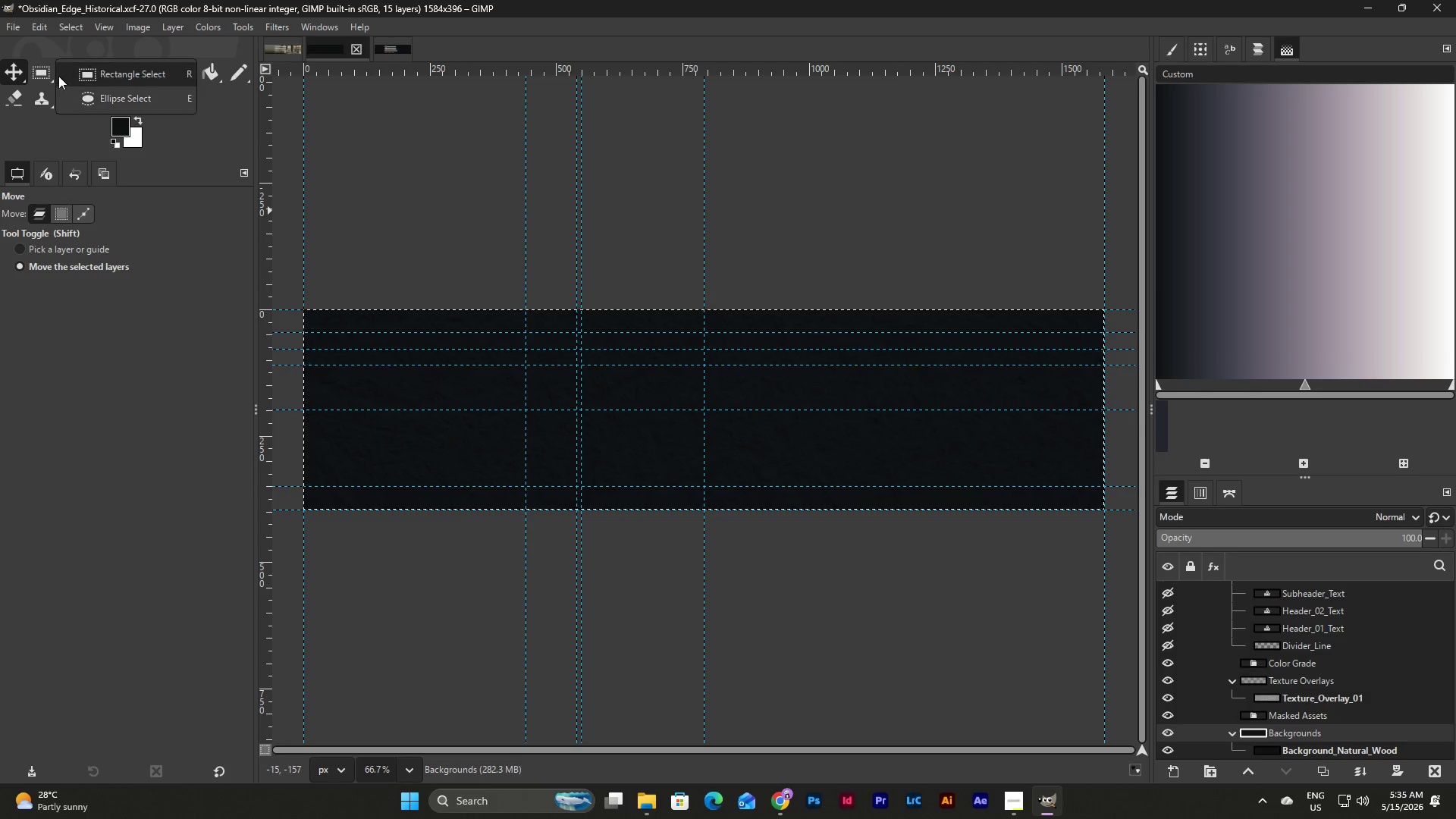 
left_click([42, 72])
 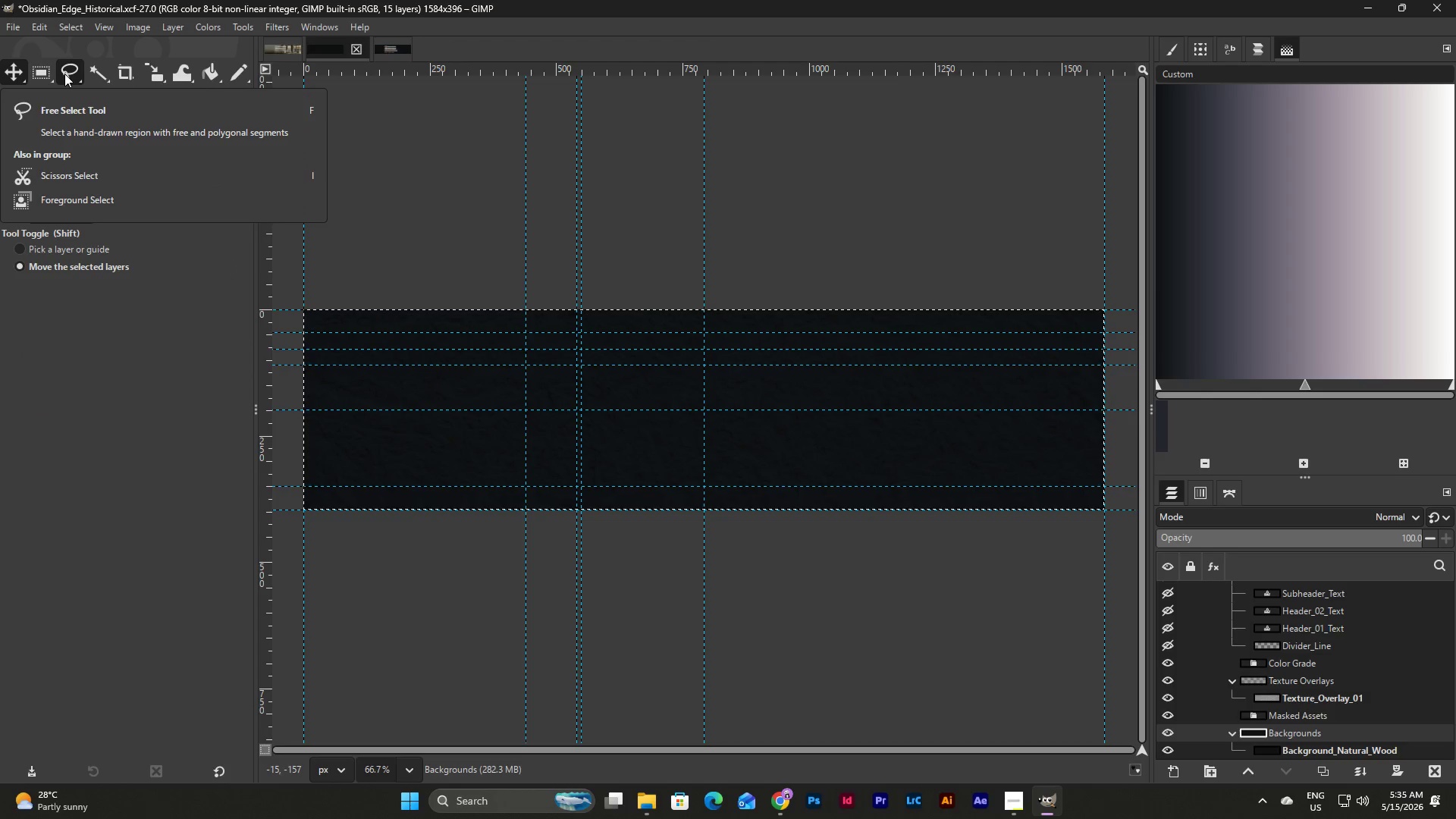 
left_click([64, 74])
 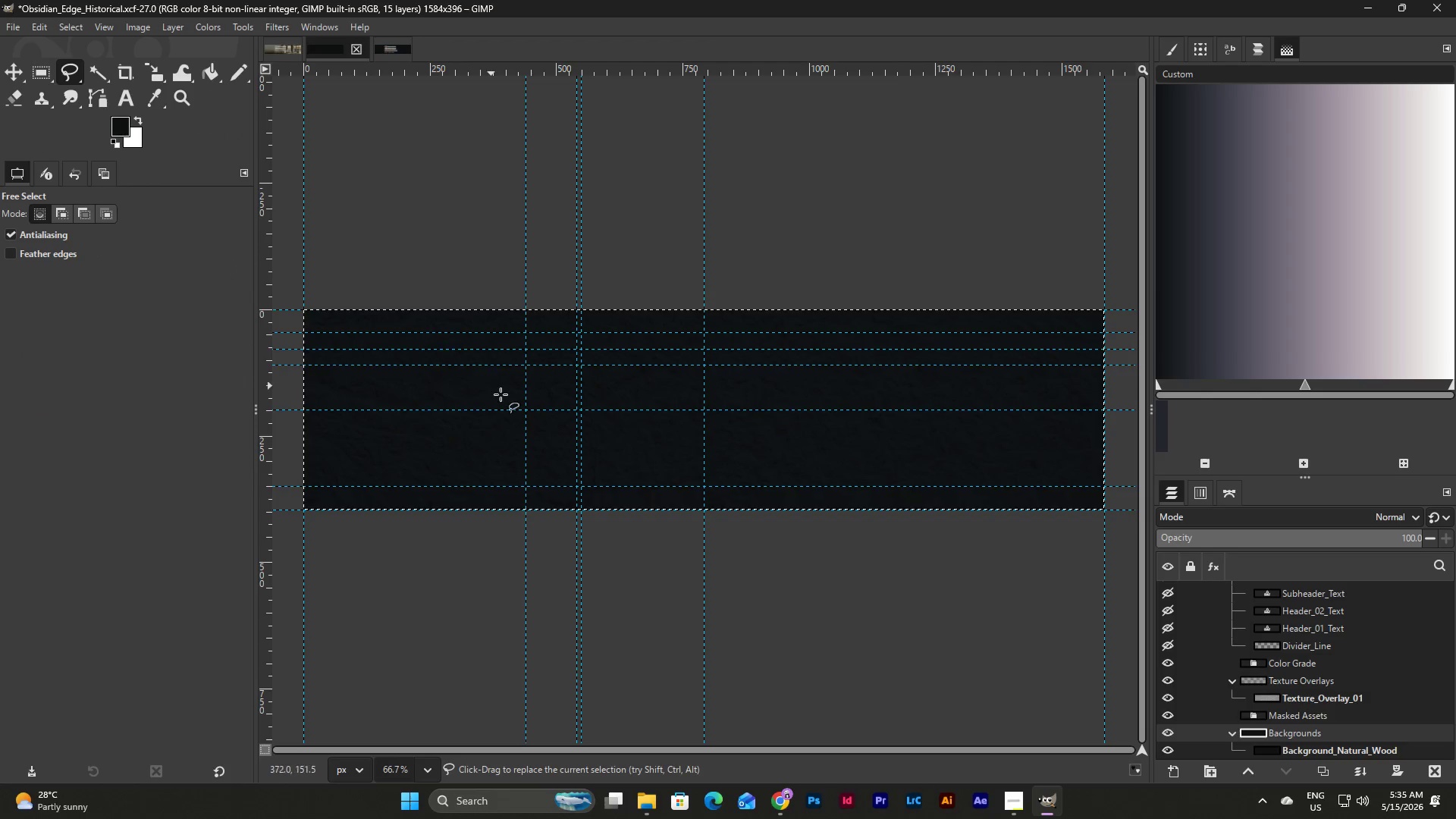 
left_click([500, 382])
 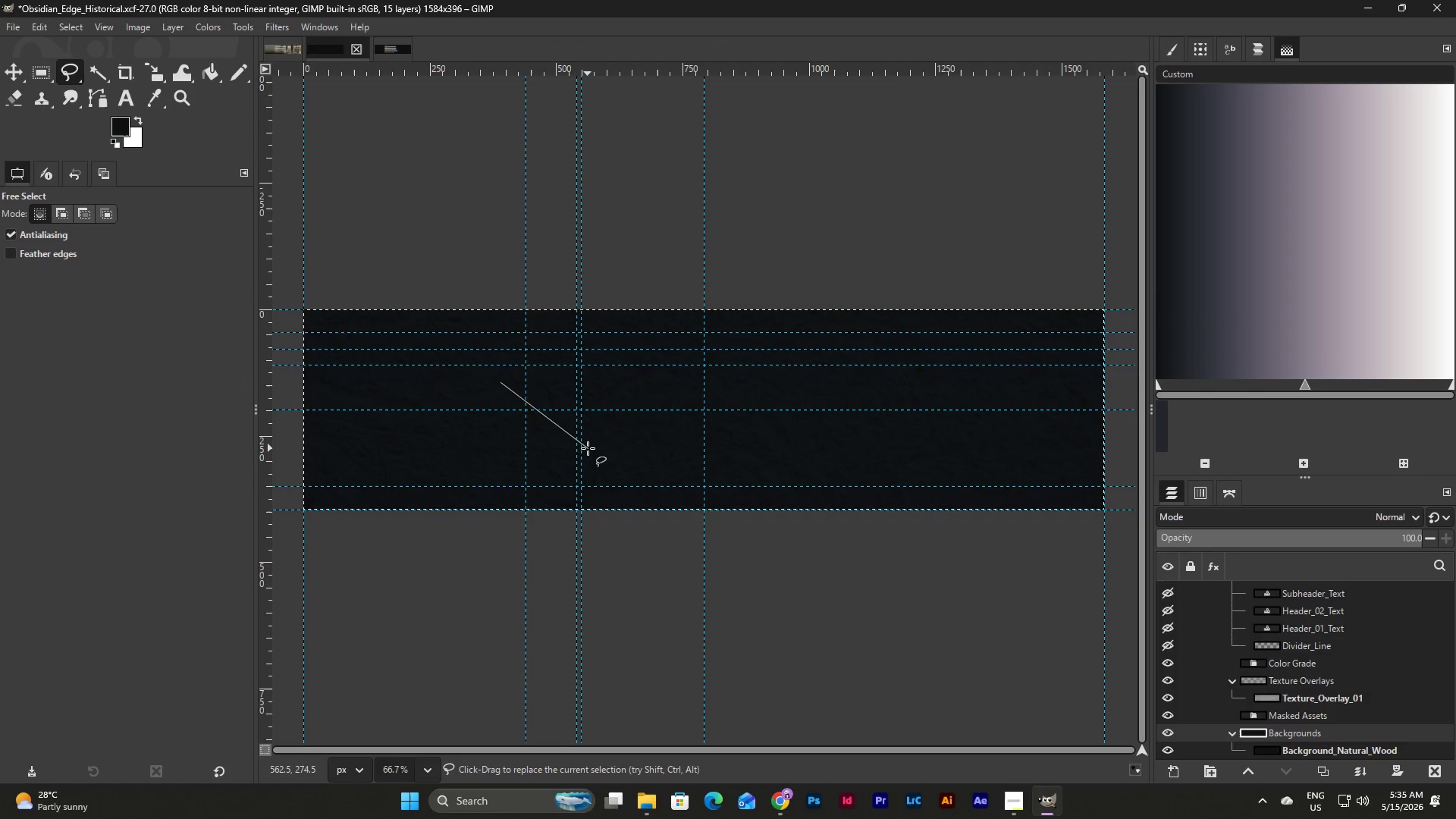 
hold_key(key=ControlLeft, duration=0.44)
 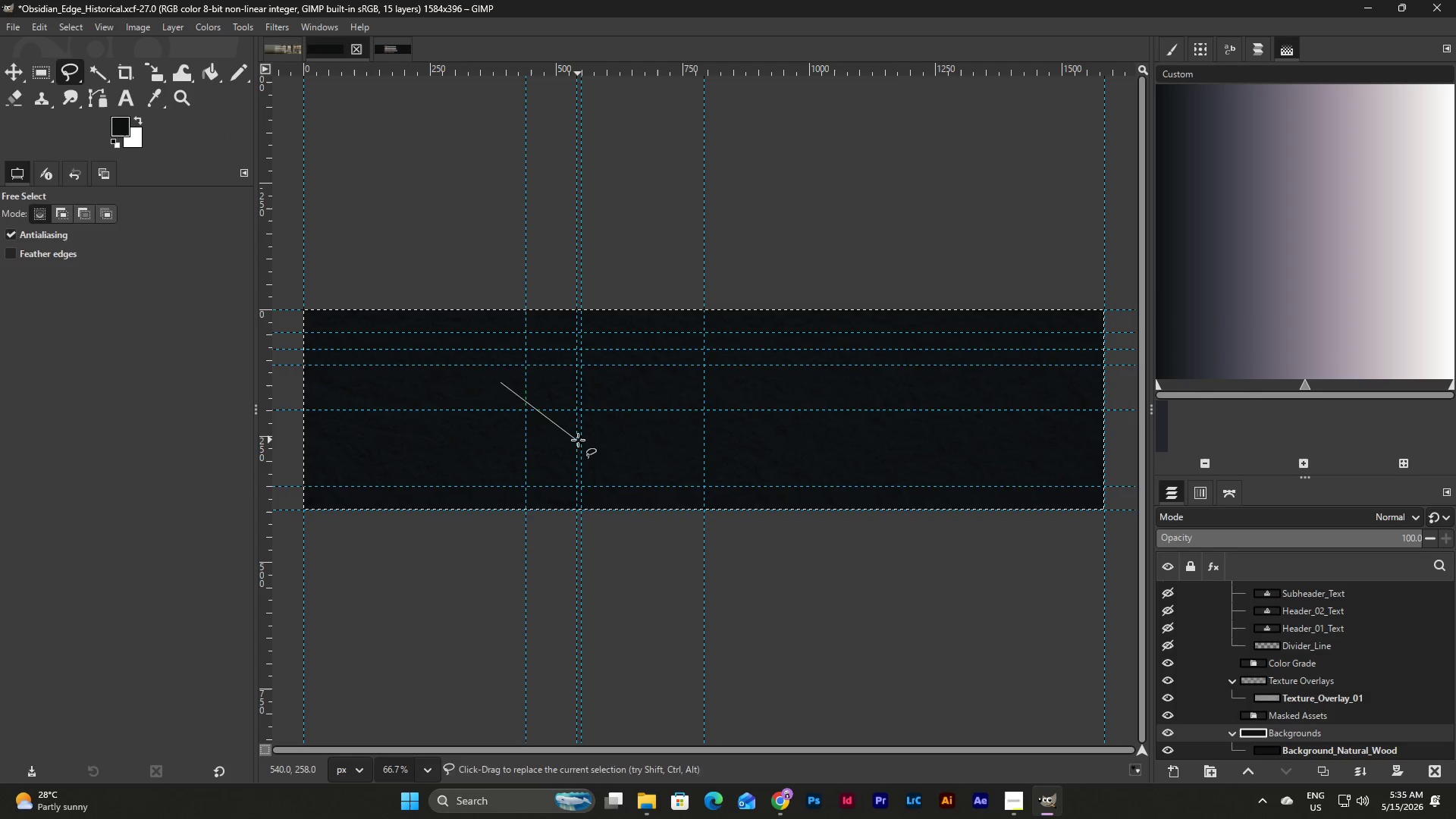 
key(Z)
 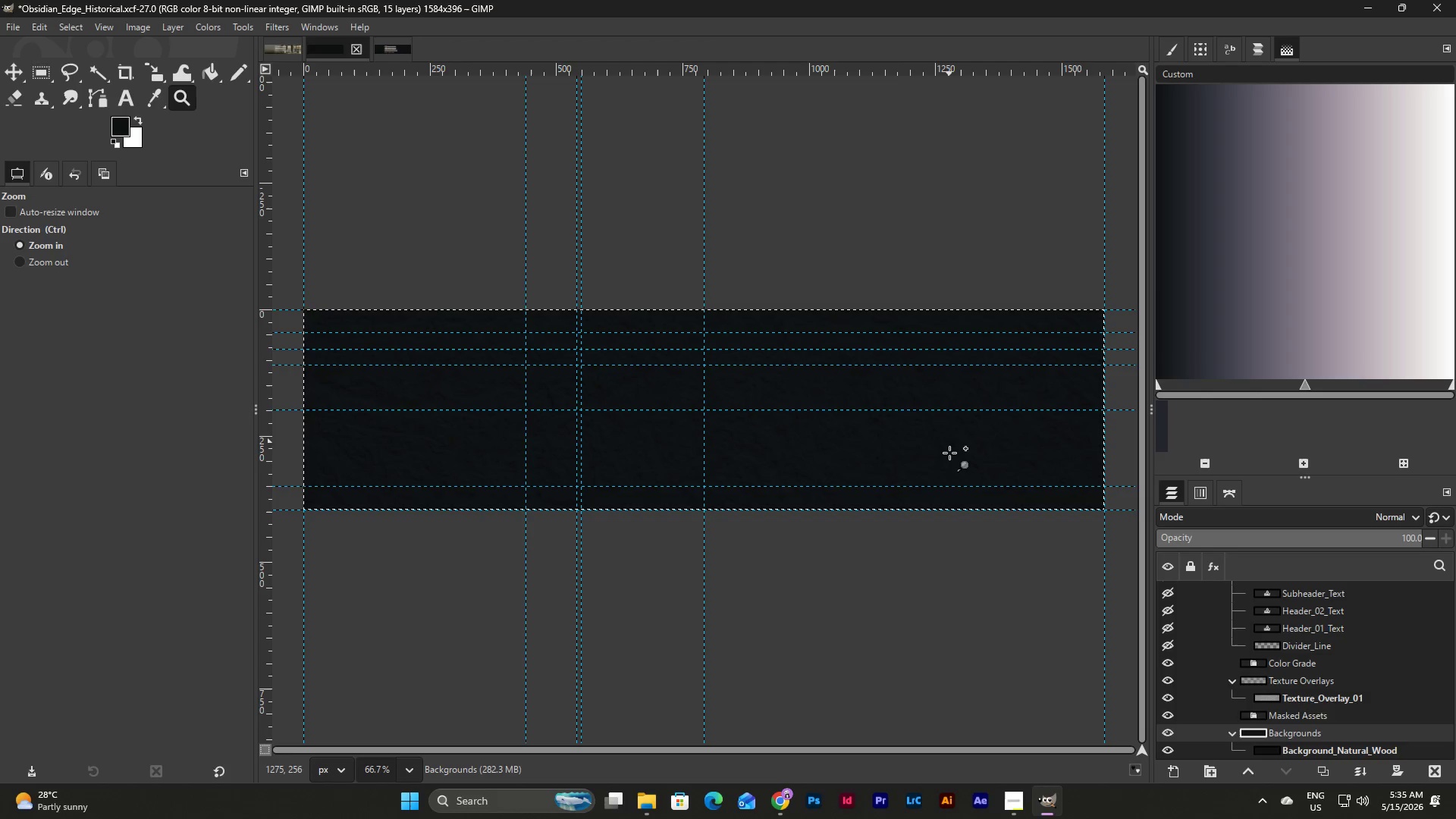 
left_click([887, 447])
 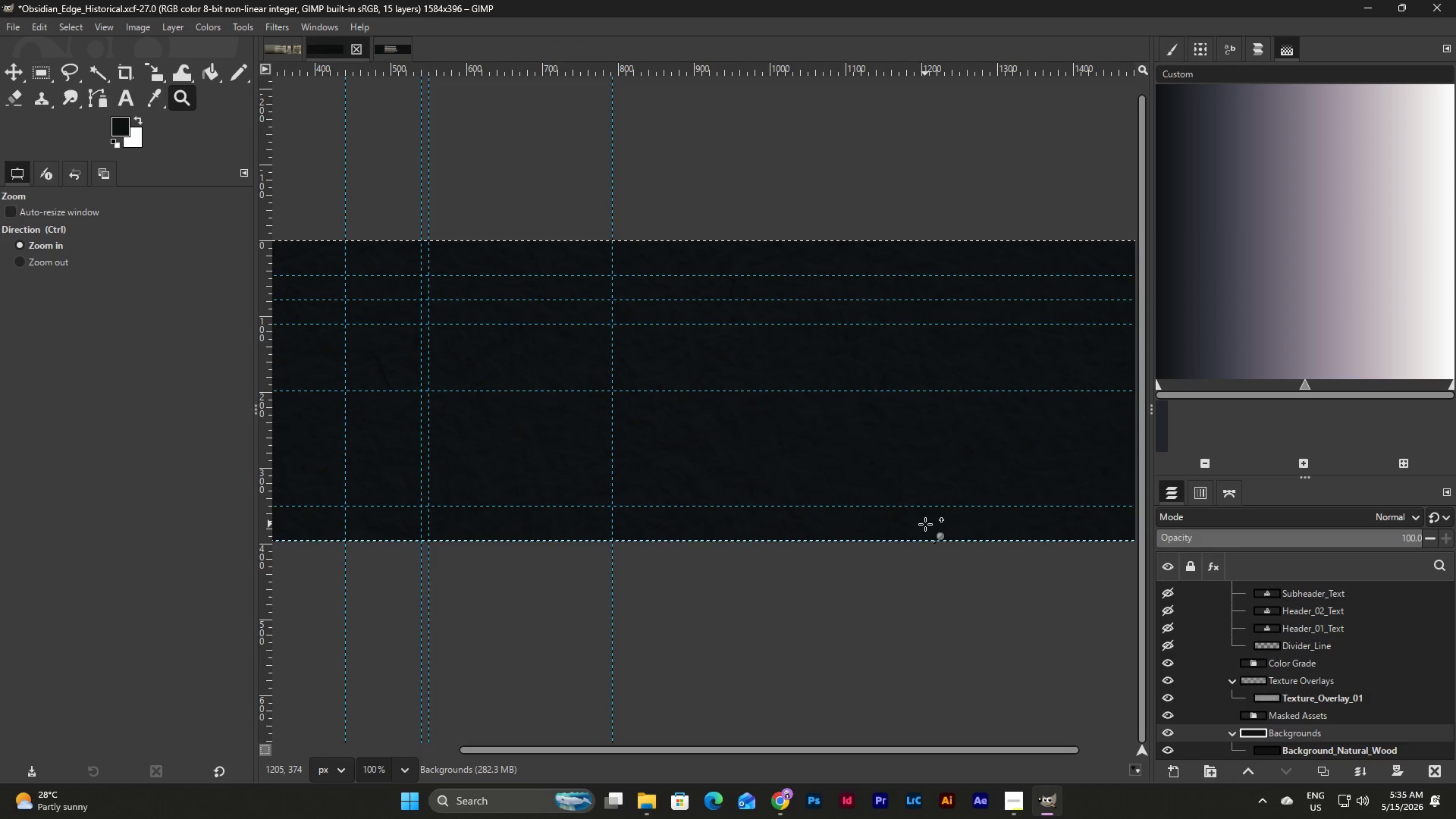 
left_click([913, 482])
 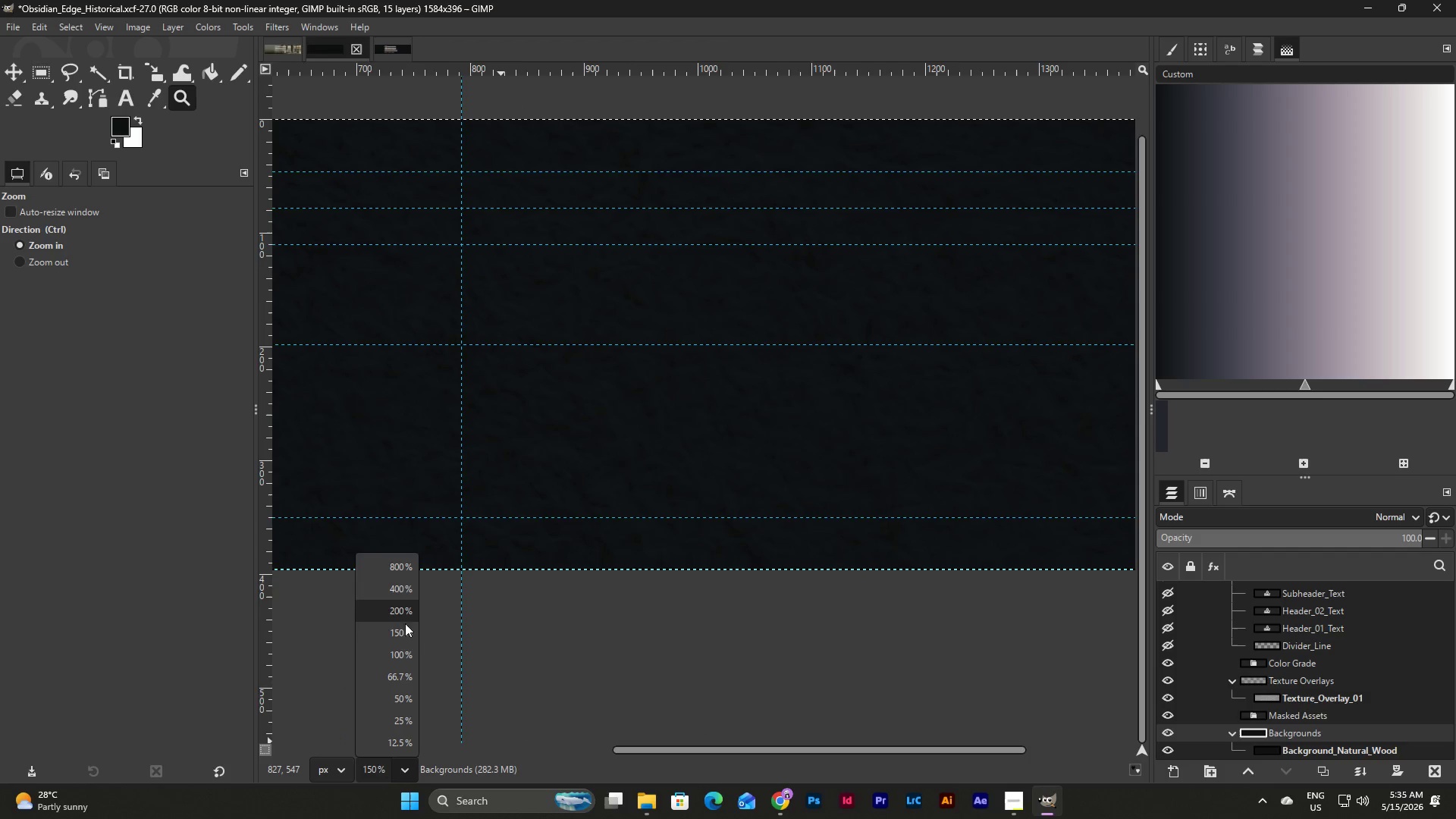 
left_click([400, 674])
 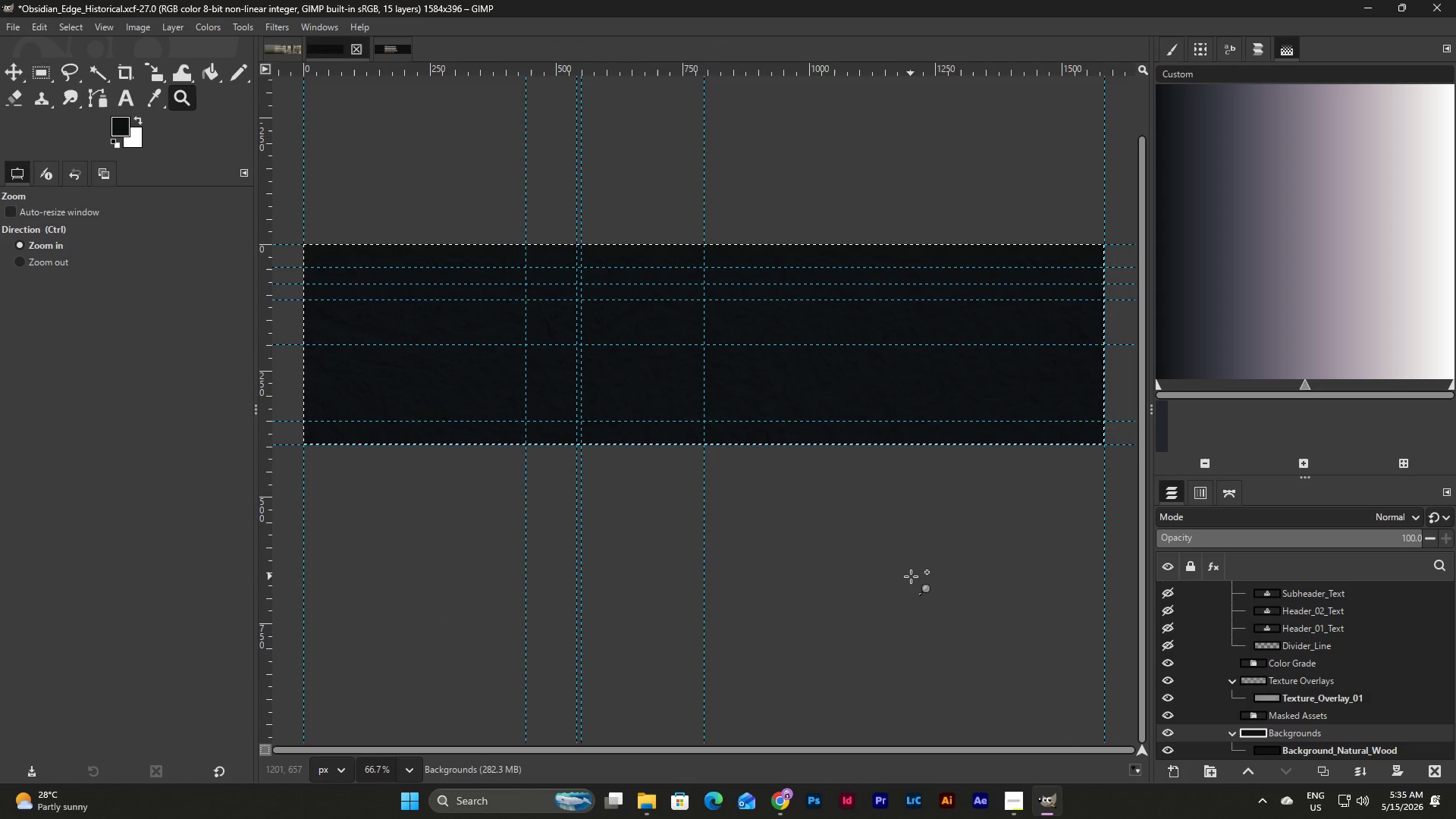 
scroll: coordinate [911, 576], scroll_direction: none, amount: 0.0
 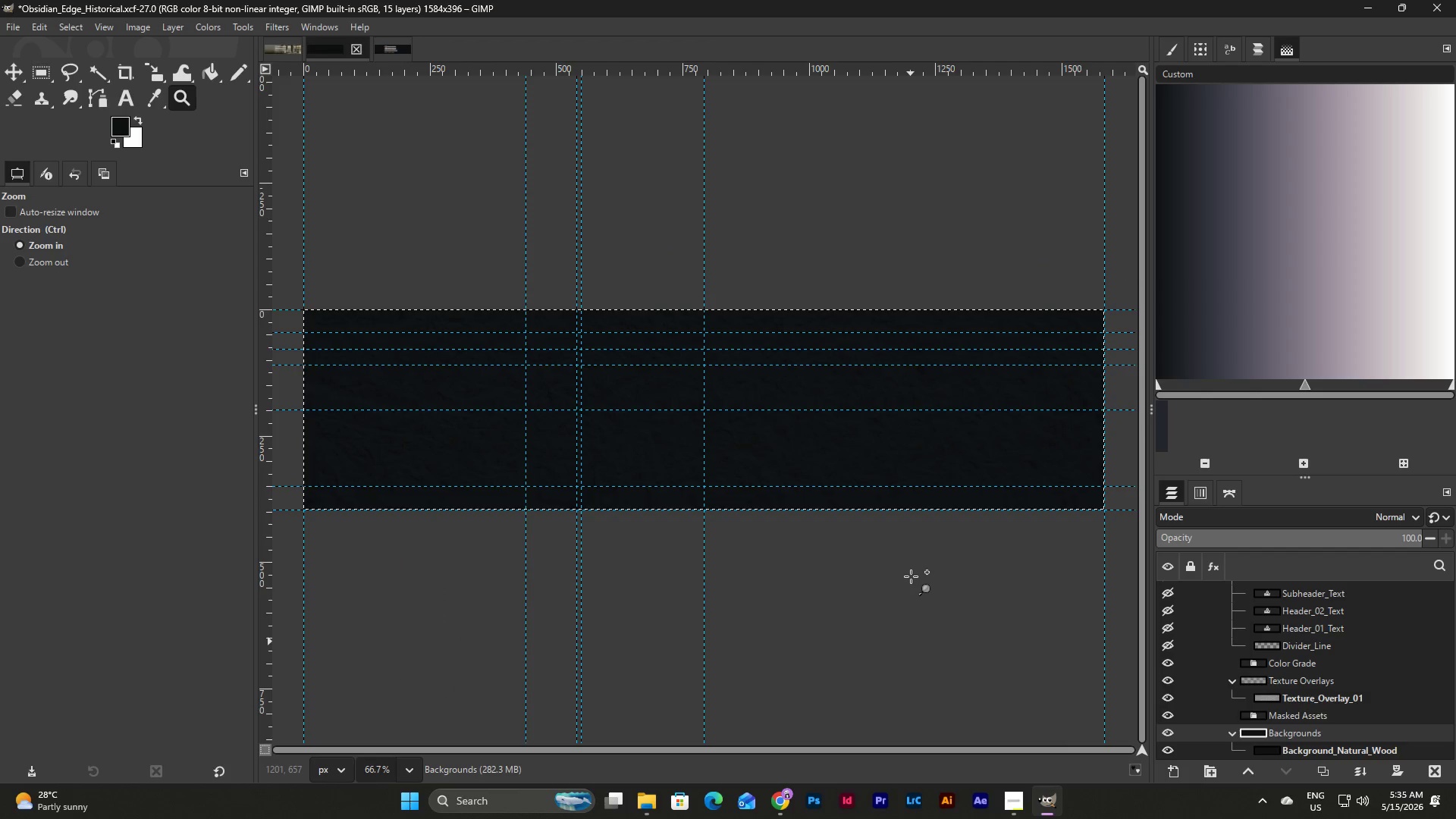 
scroll: coordinate [911, 576], scroll_direction: up, amount: 3.0
 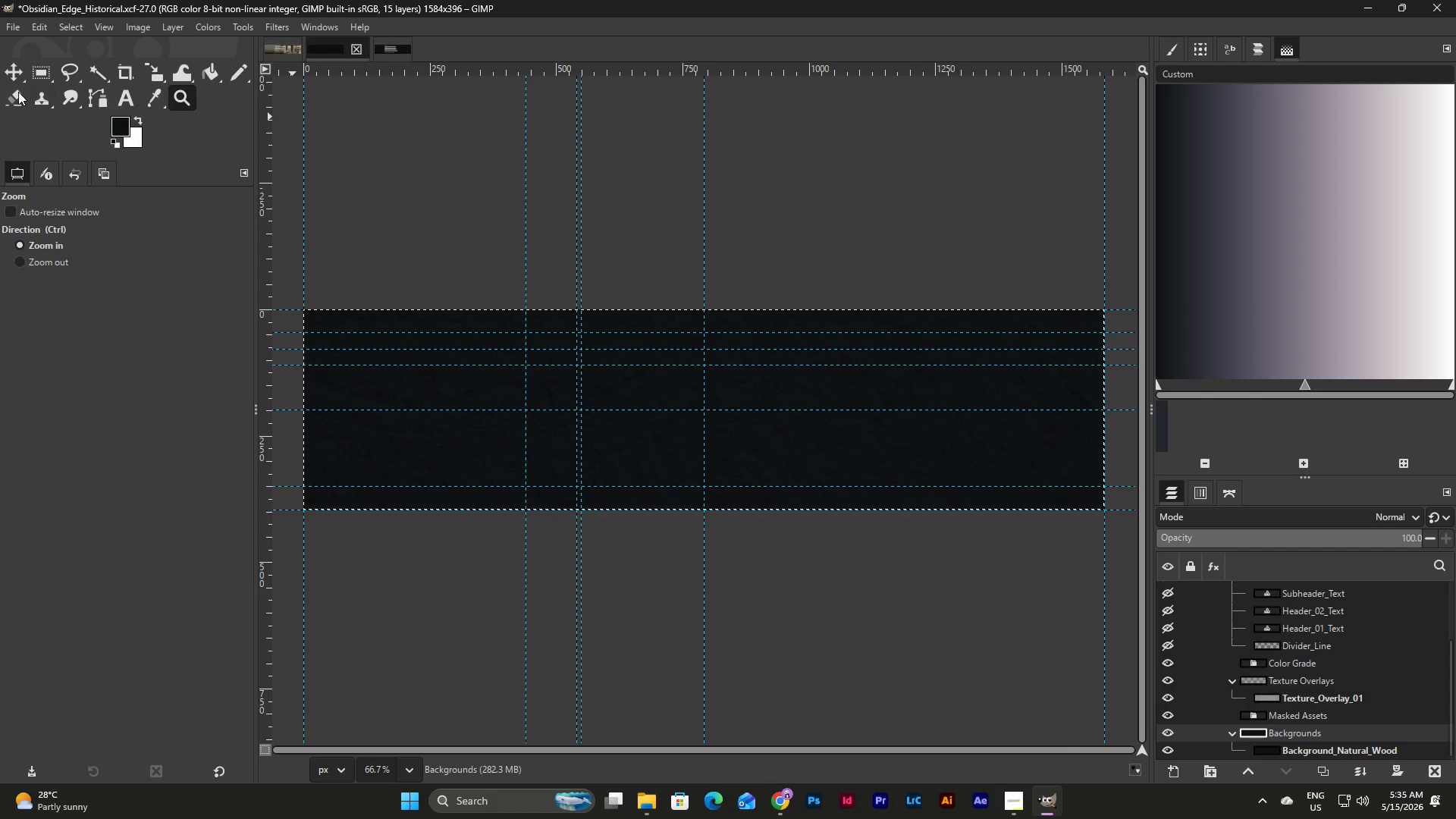 
left_click([38, 72])
 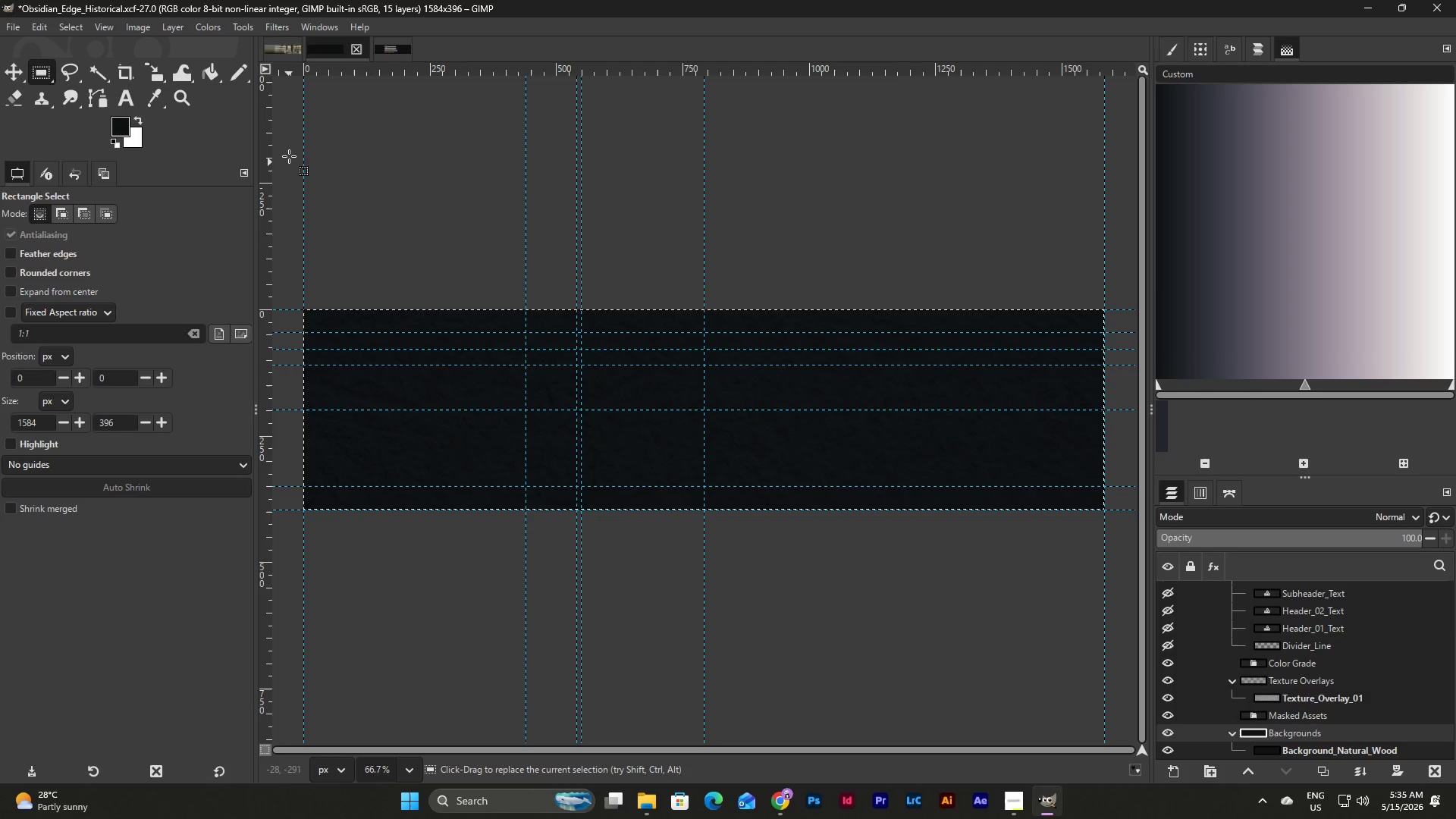 
left_click_drag(start_coordinate=[289, 128], to_coordinate=[1125, 676])
 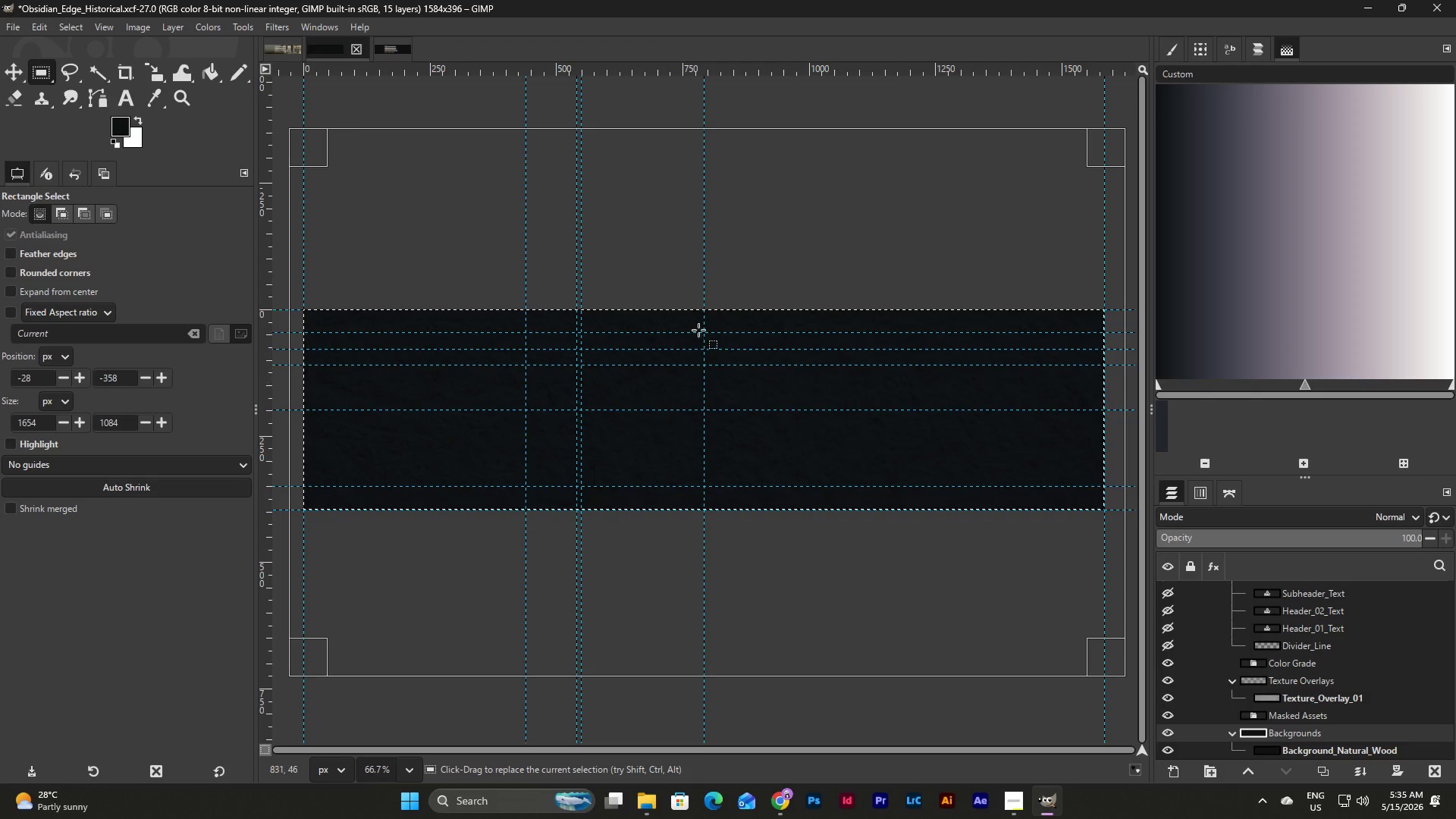 
left_click([657, 465])
 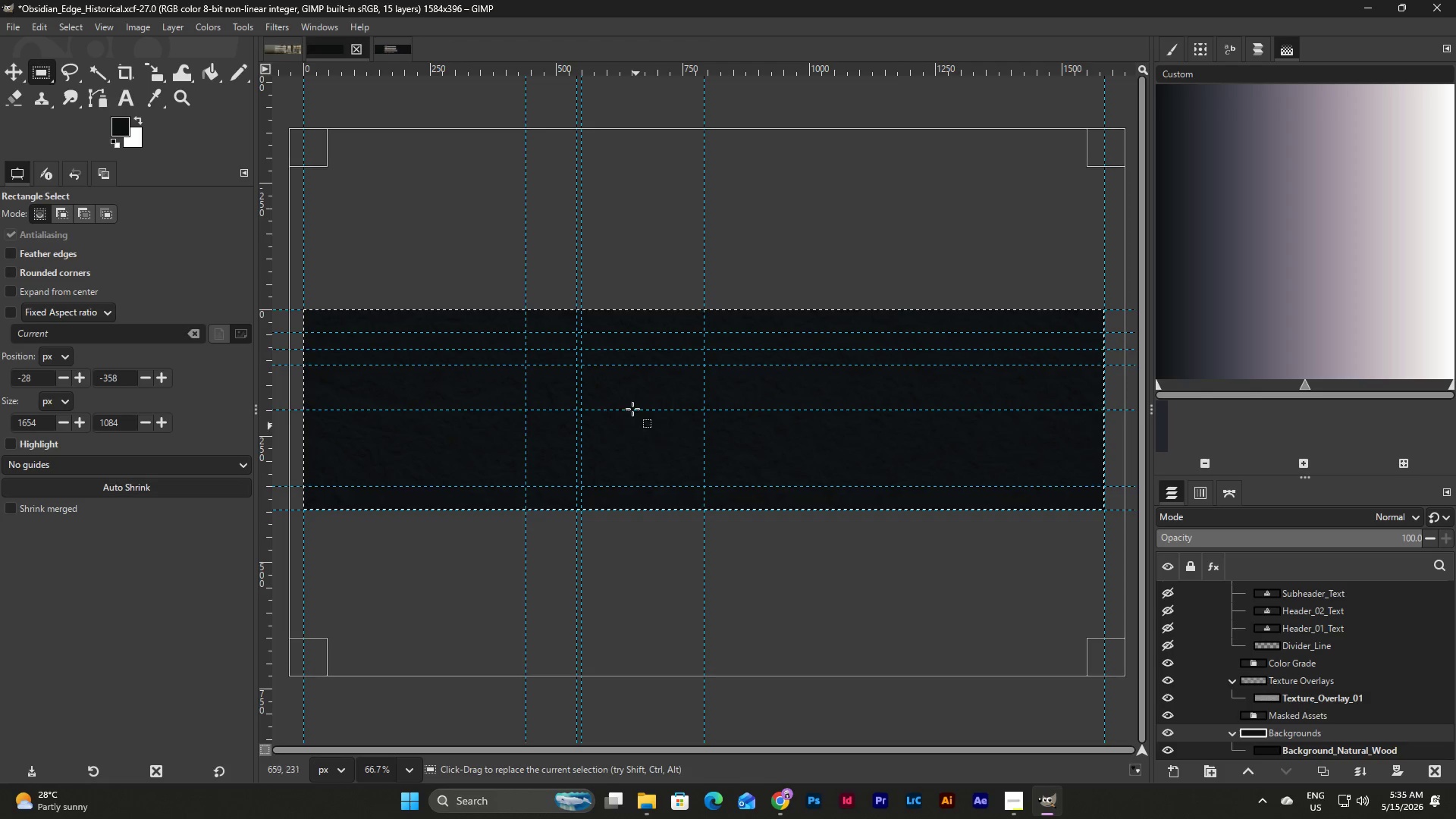 
left_click([547, 183])
 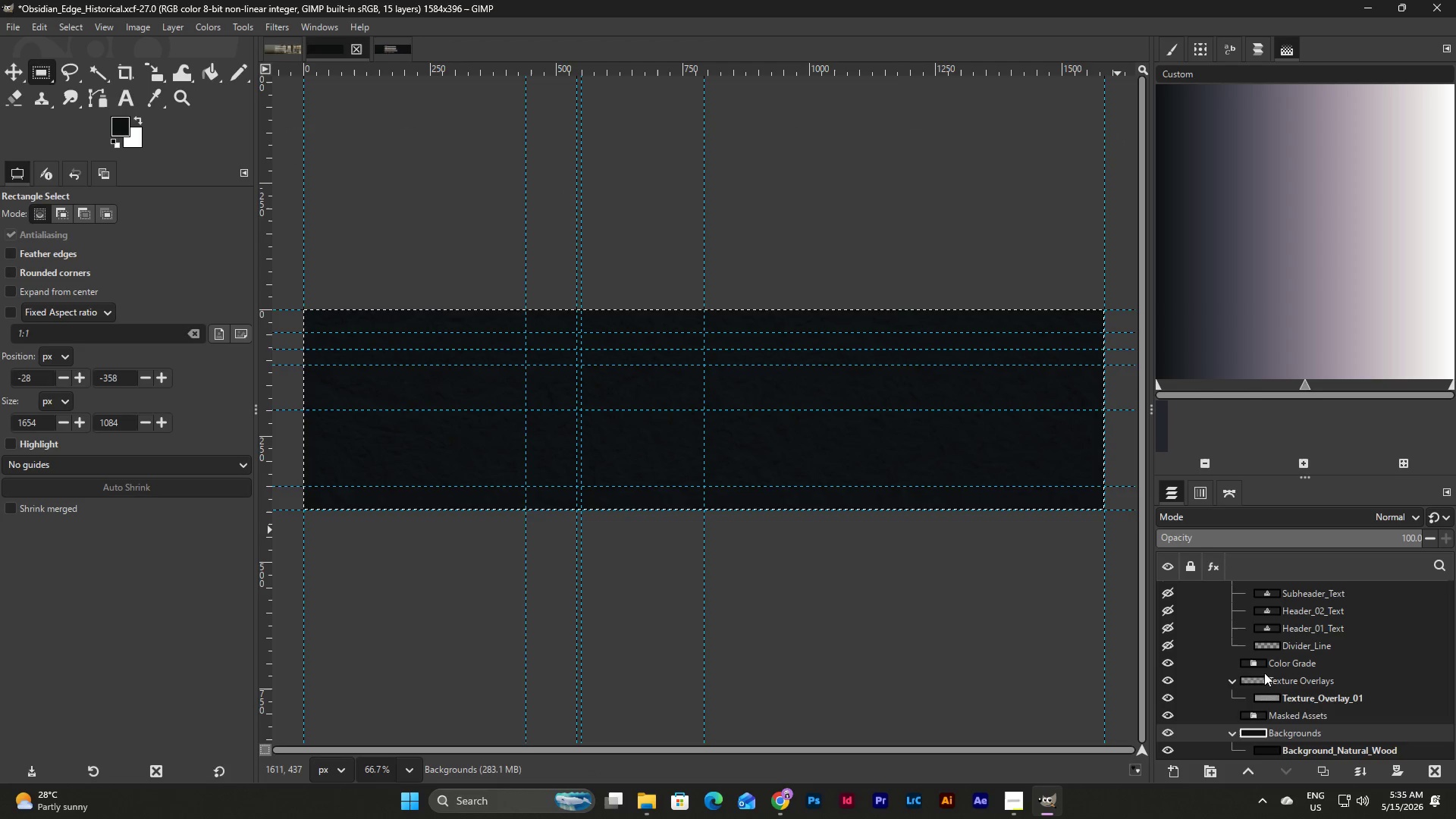 
left_click([1290, 640])
 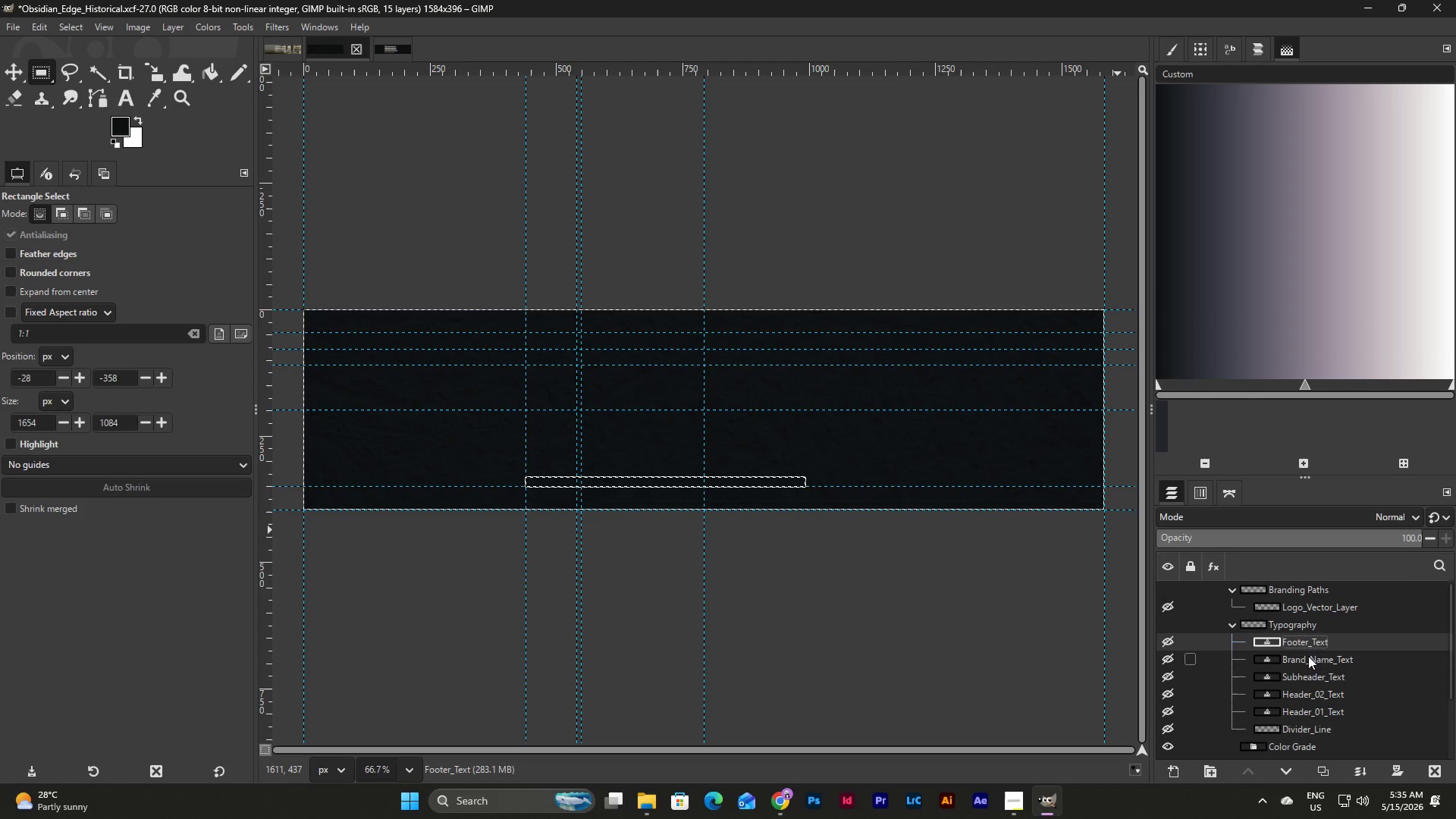 
scroll: coordinate [1307, 679], scroll_direction: up, amount: 6.0
 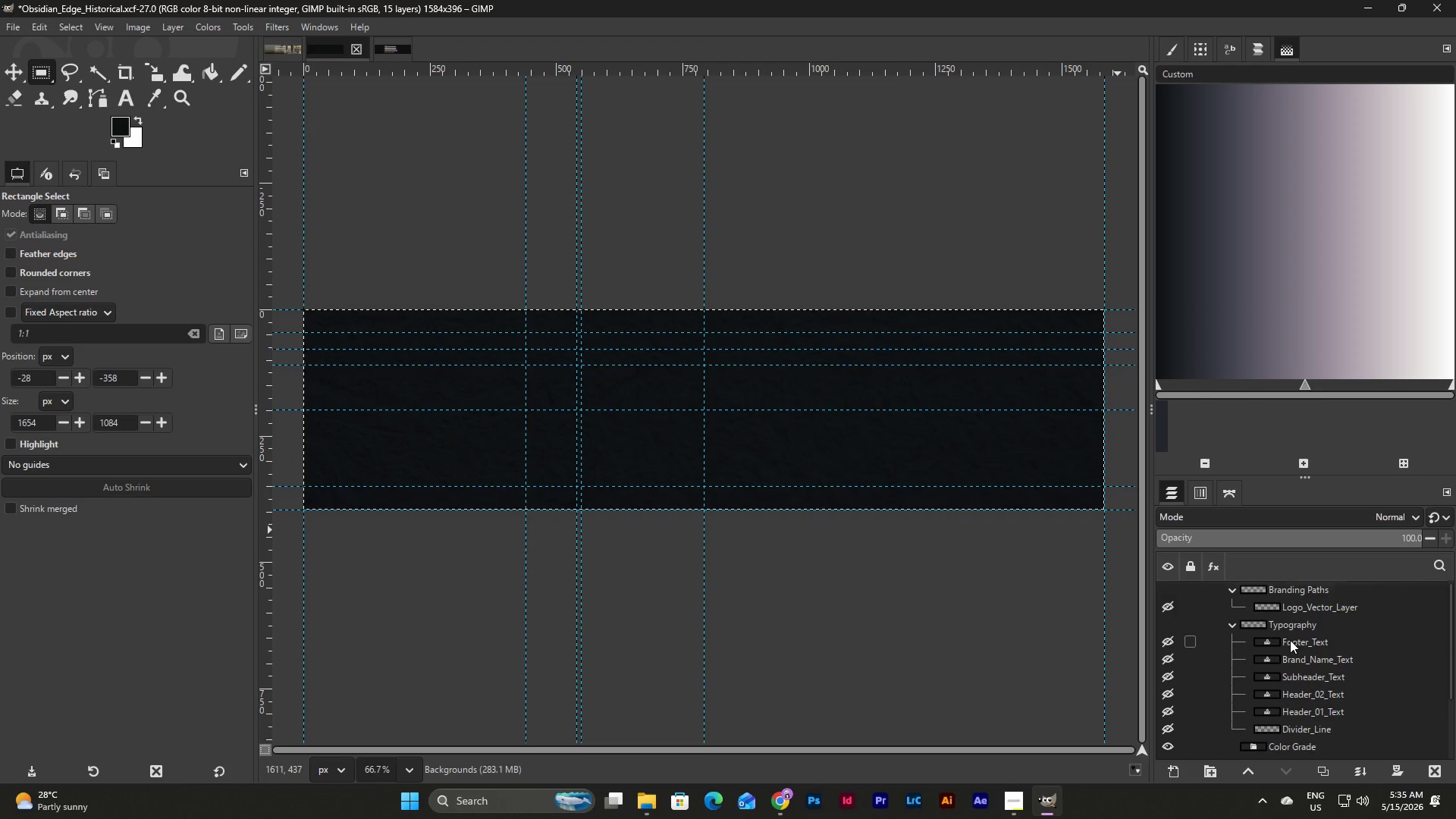 
left_click([1313, 661])
 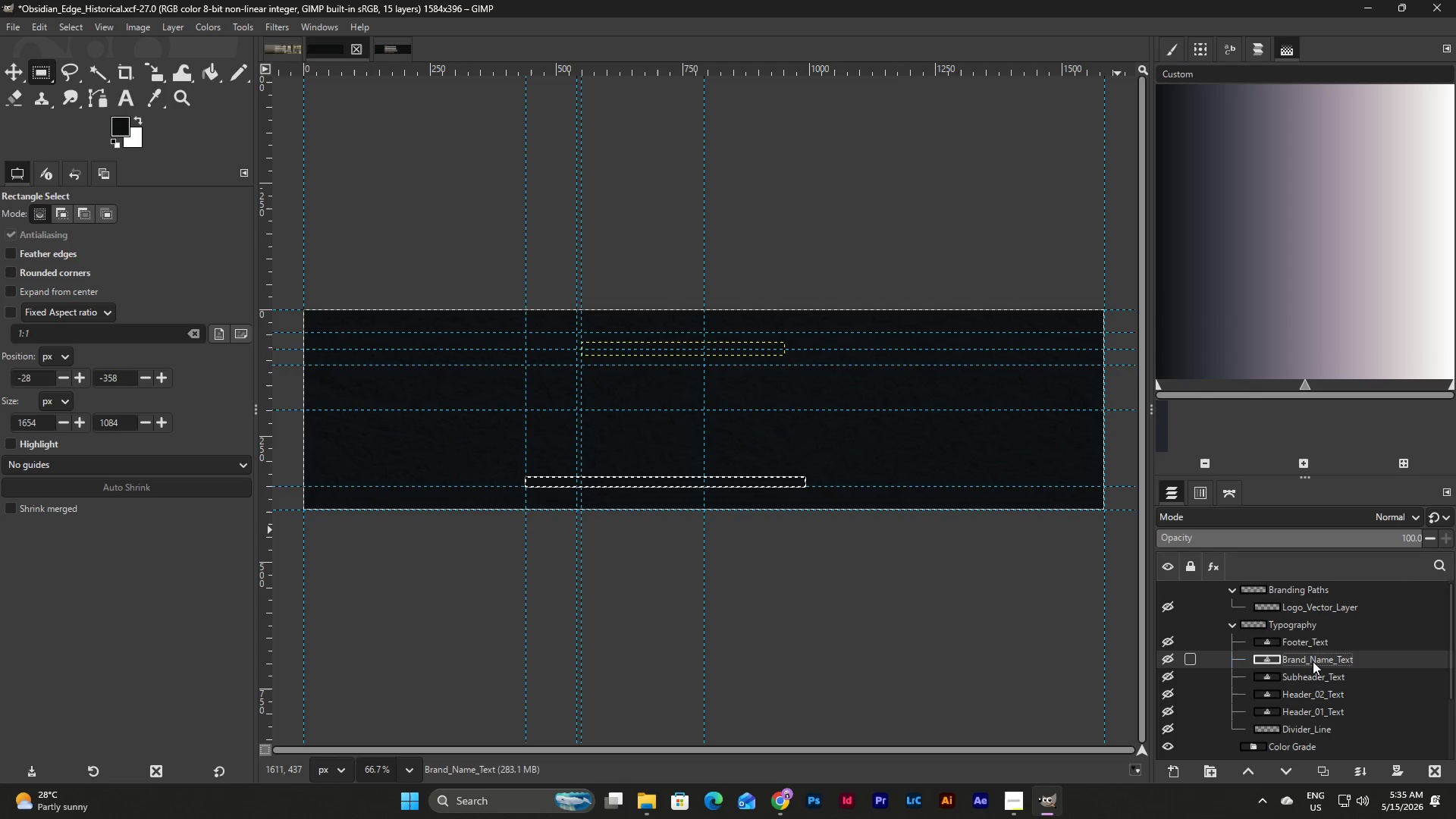 
scroll: coordinate [1313, 661], scroll_direction: down, amount: 11.0
 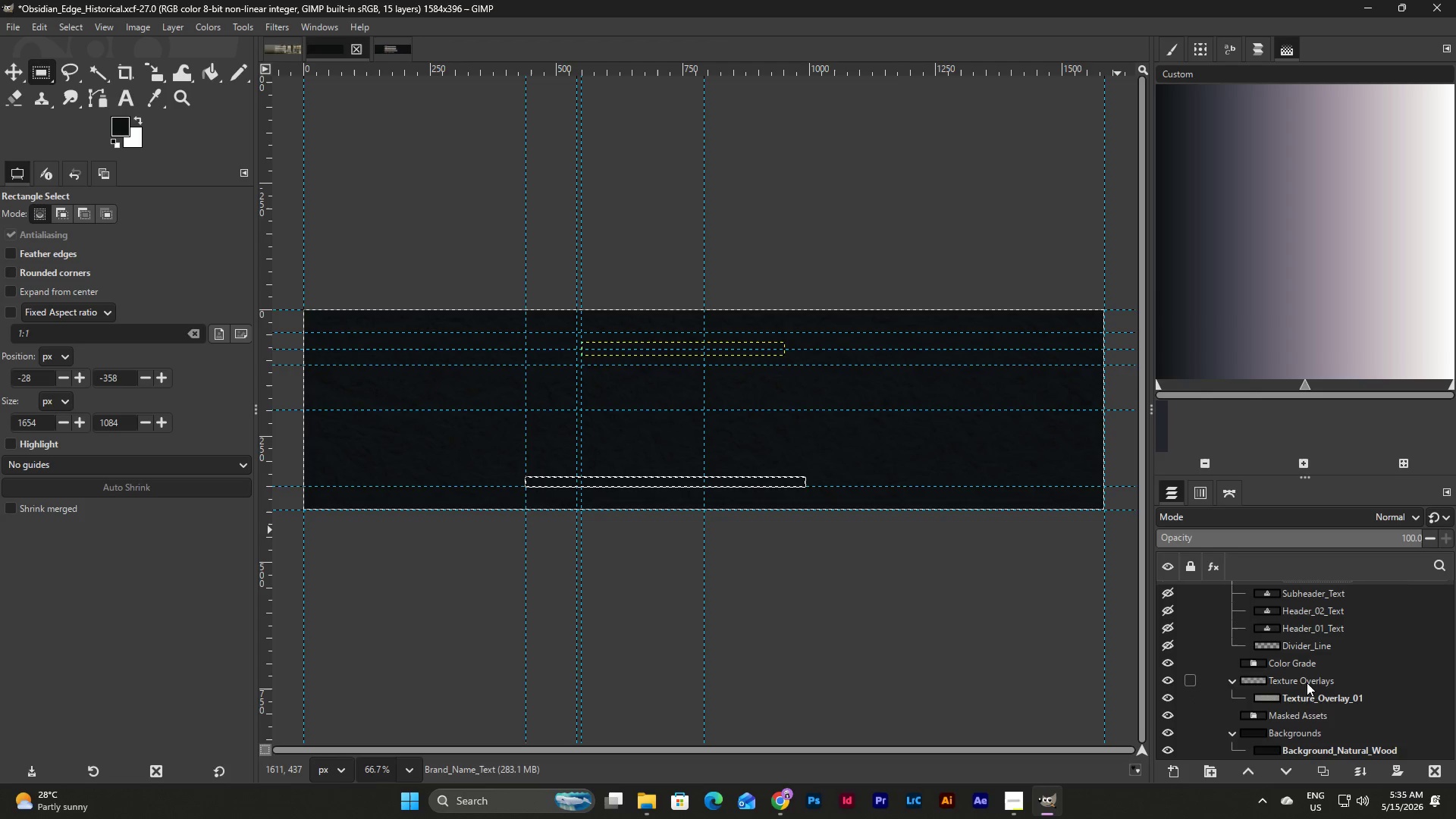 
left_click([1311, 717])
 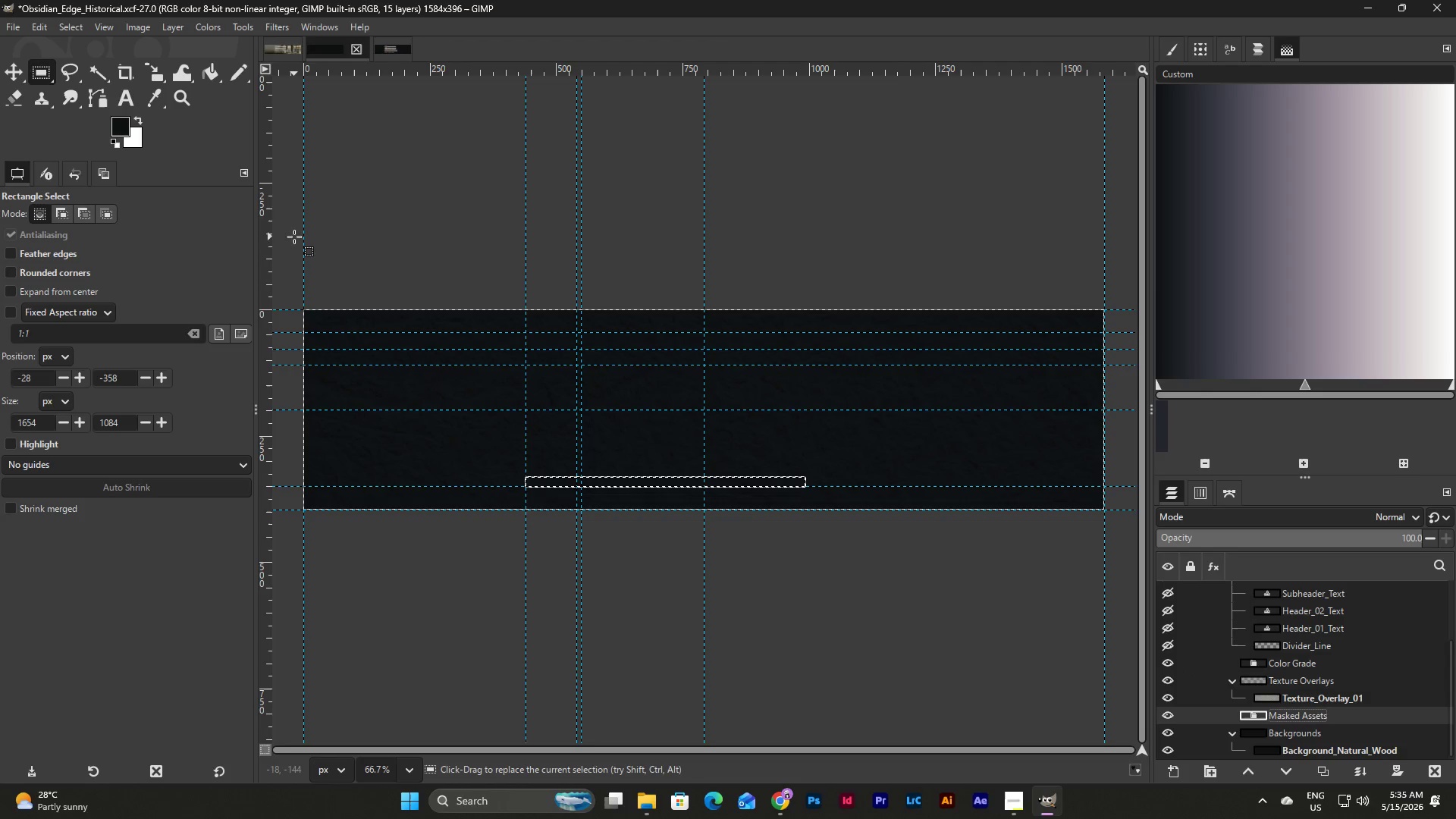 
scroll: coordinate [1316, 705], scroll_direction: down, amount: 5.0
 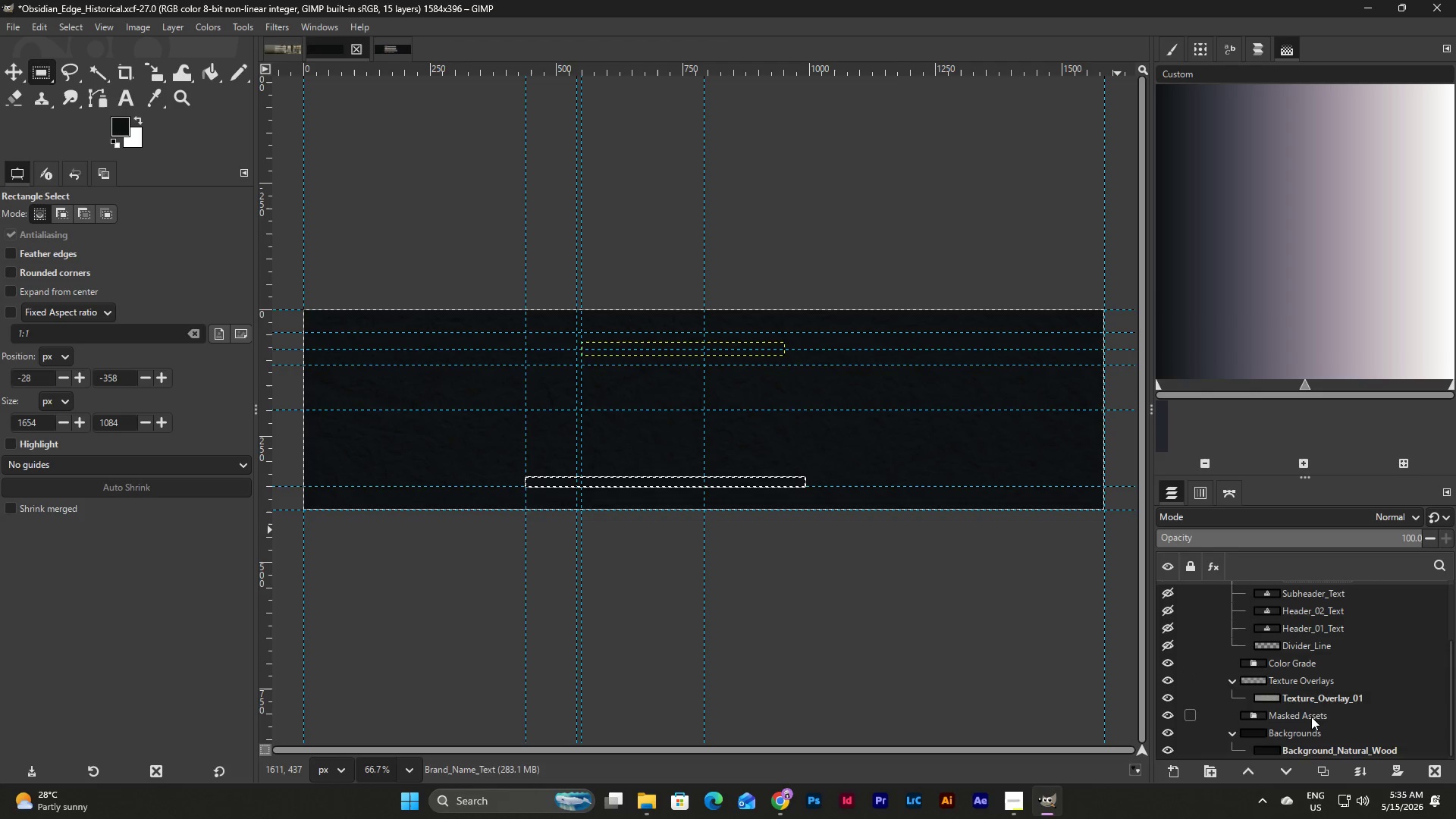 
left_click([0, 30])
 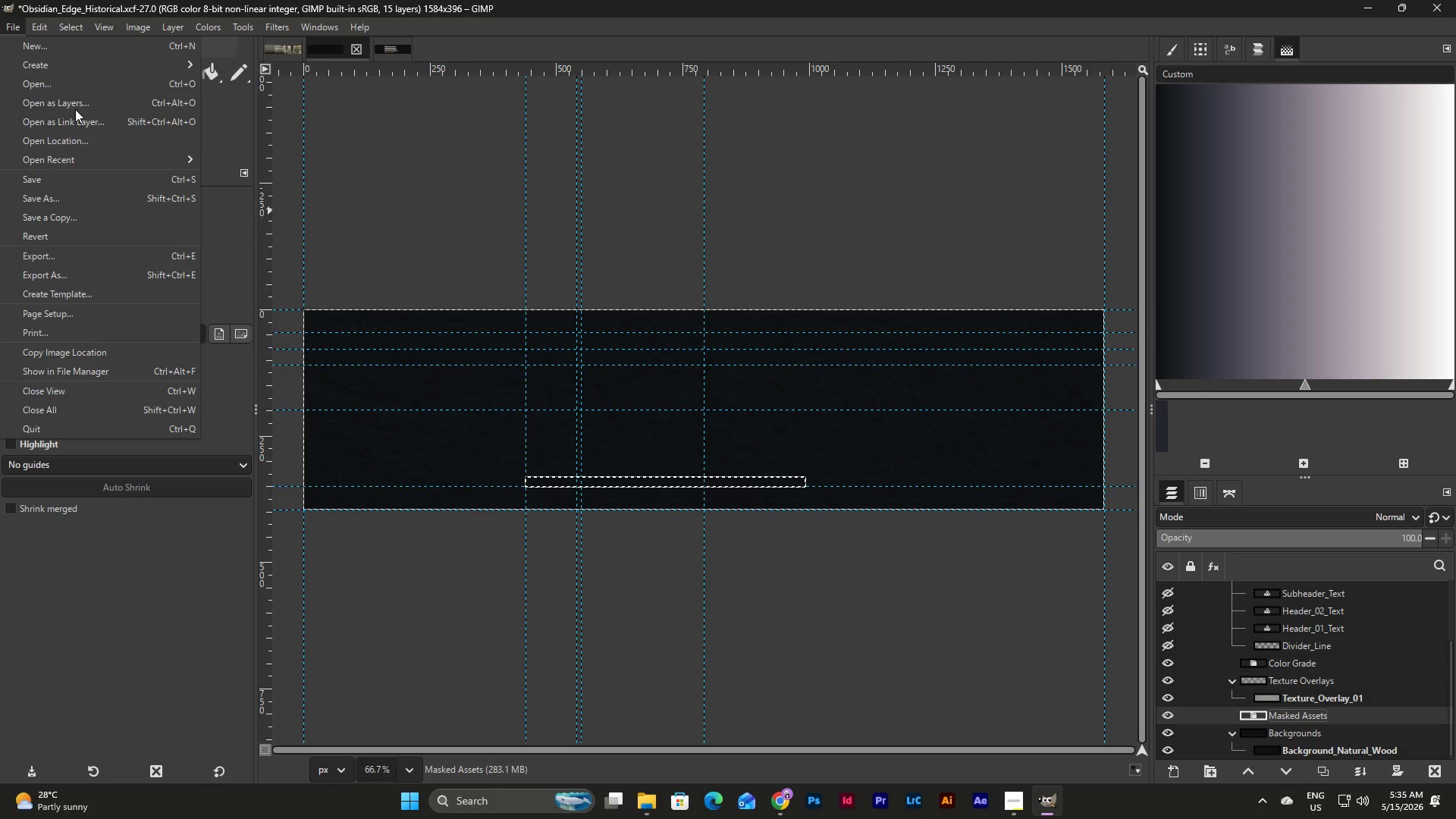 
left_click([71, 102])
 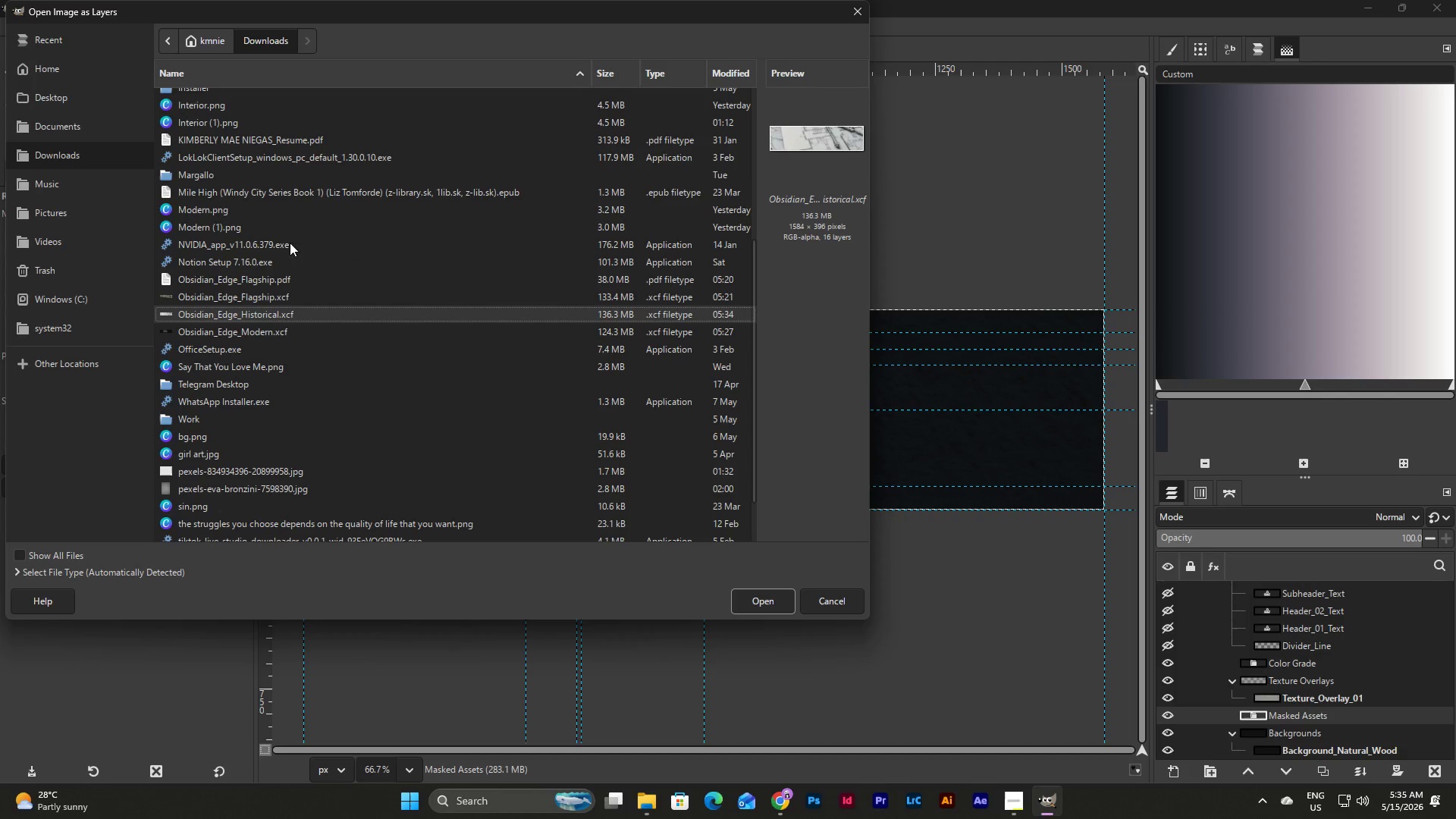 
scroll: coordinate [272, 171], scroll_direction: up, amount: 12.0
 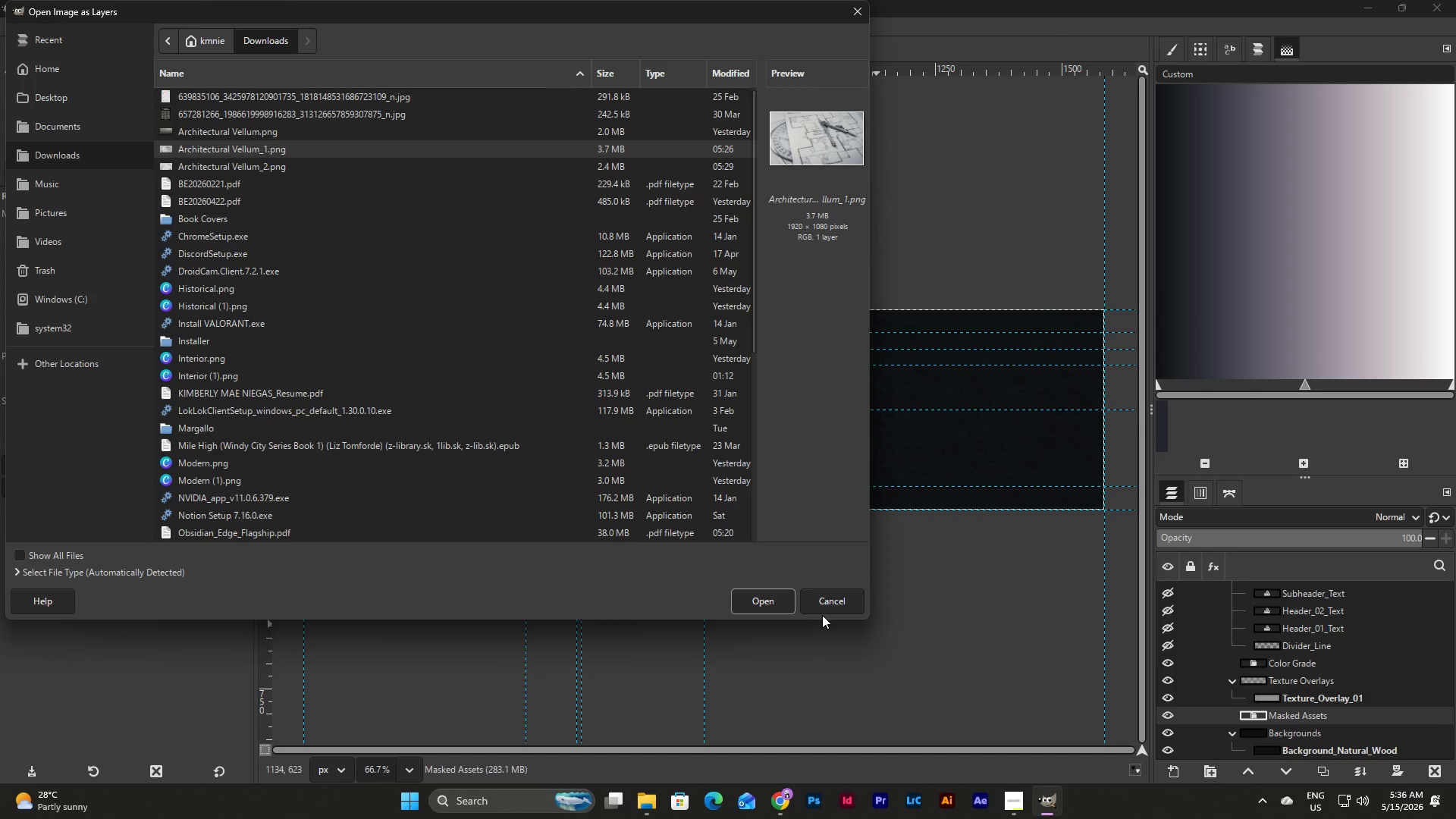 
left_click([771, 599])
 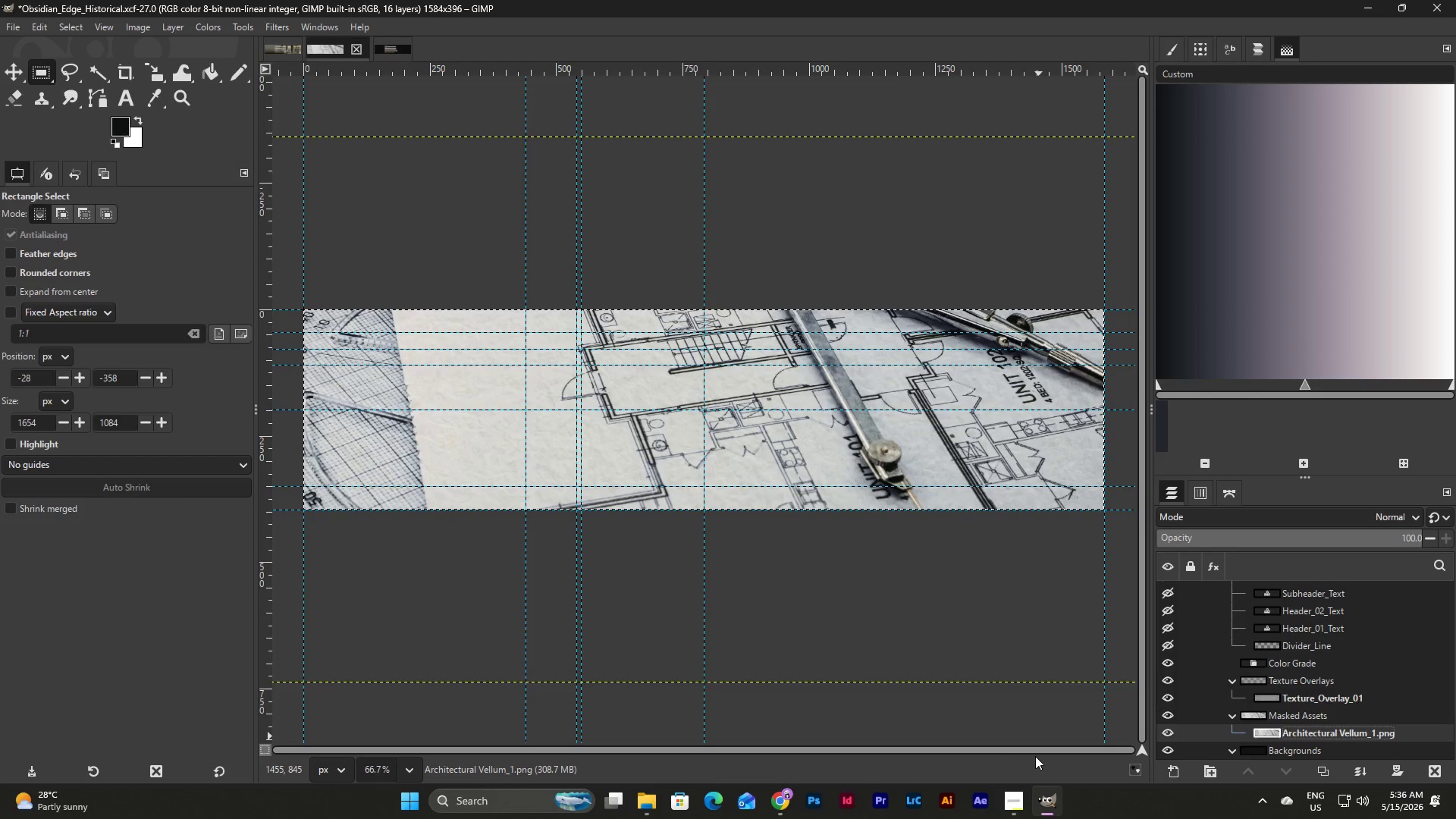 
left_click([407, 770])
 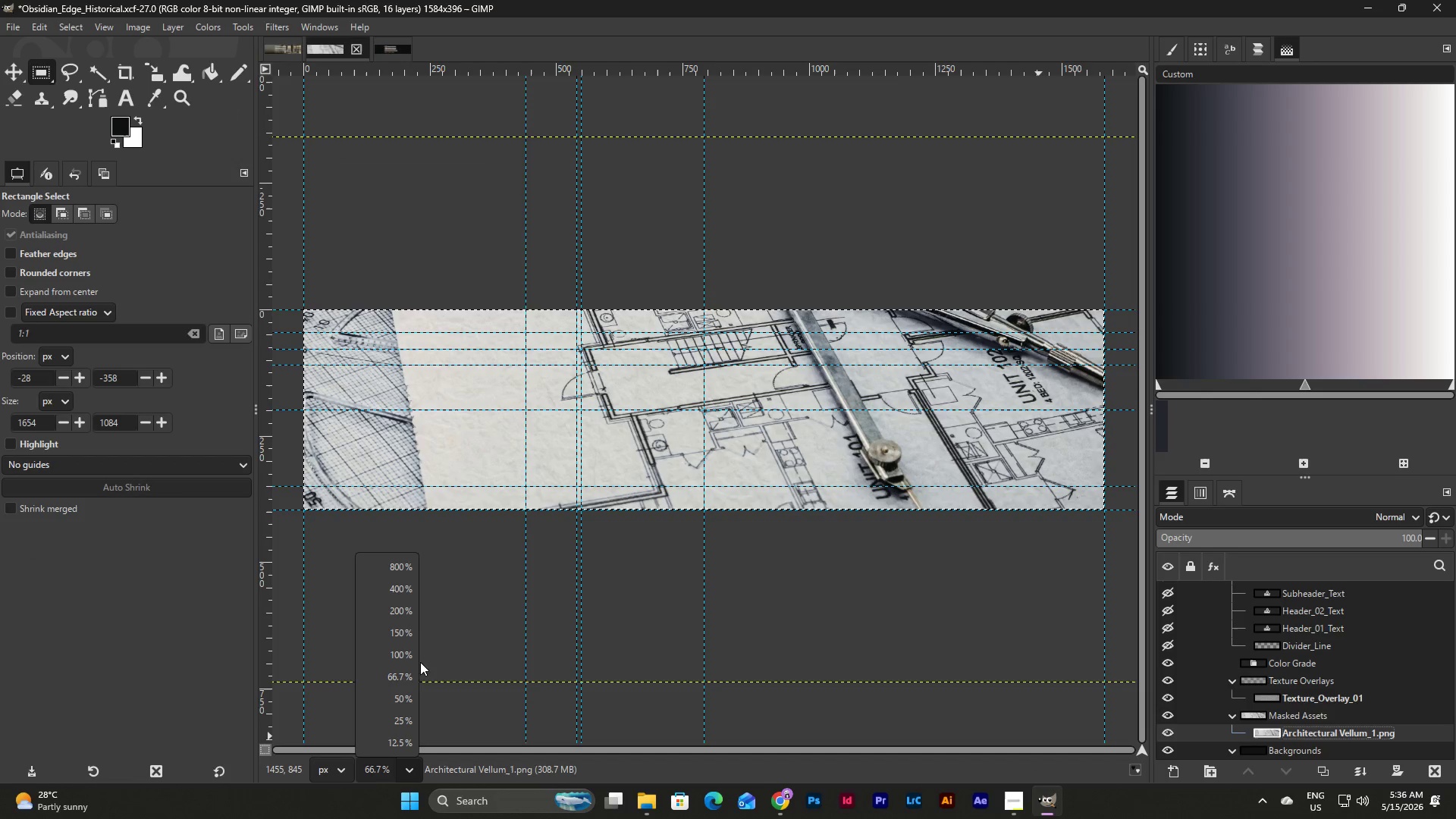 
left_click([405, 720])
 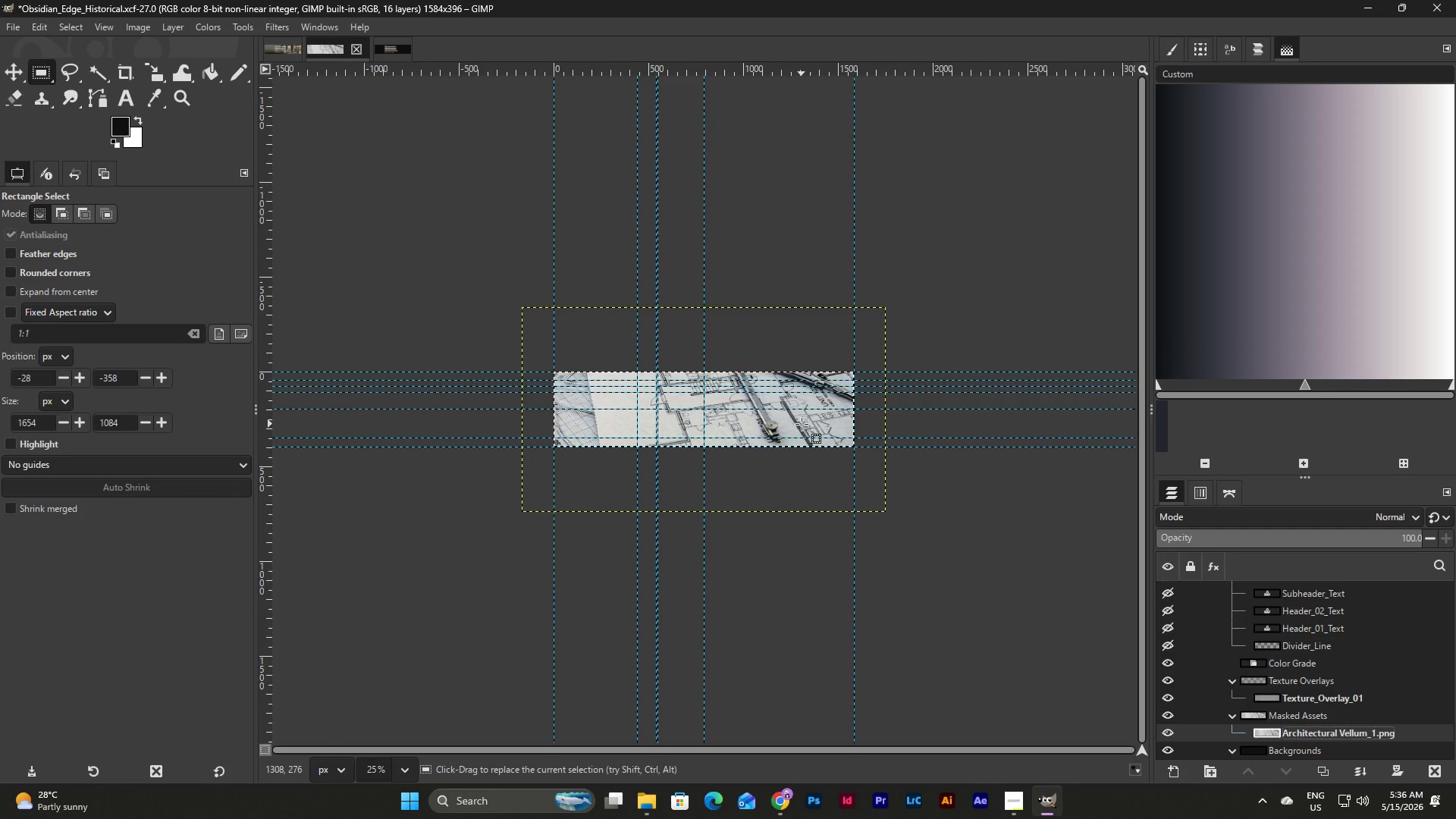 
left_click([8, 67])
 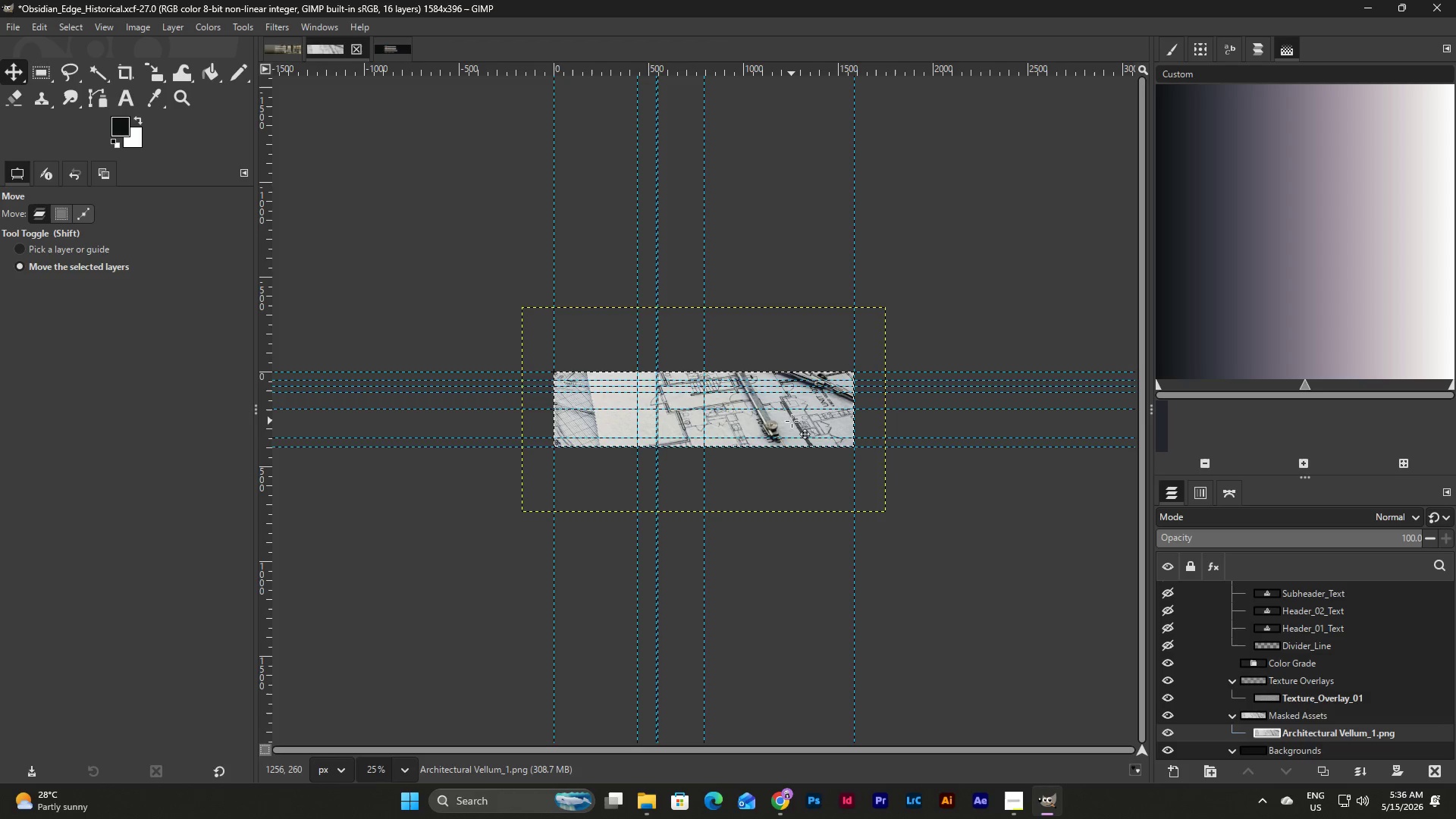 
left_click([792, 421])
 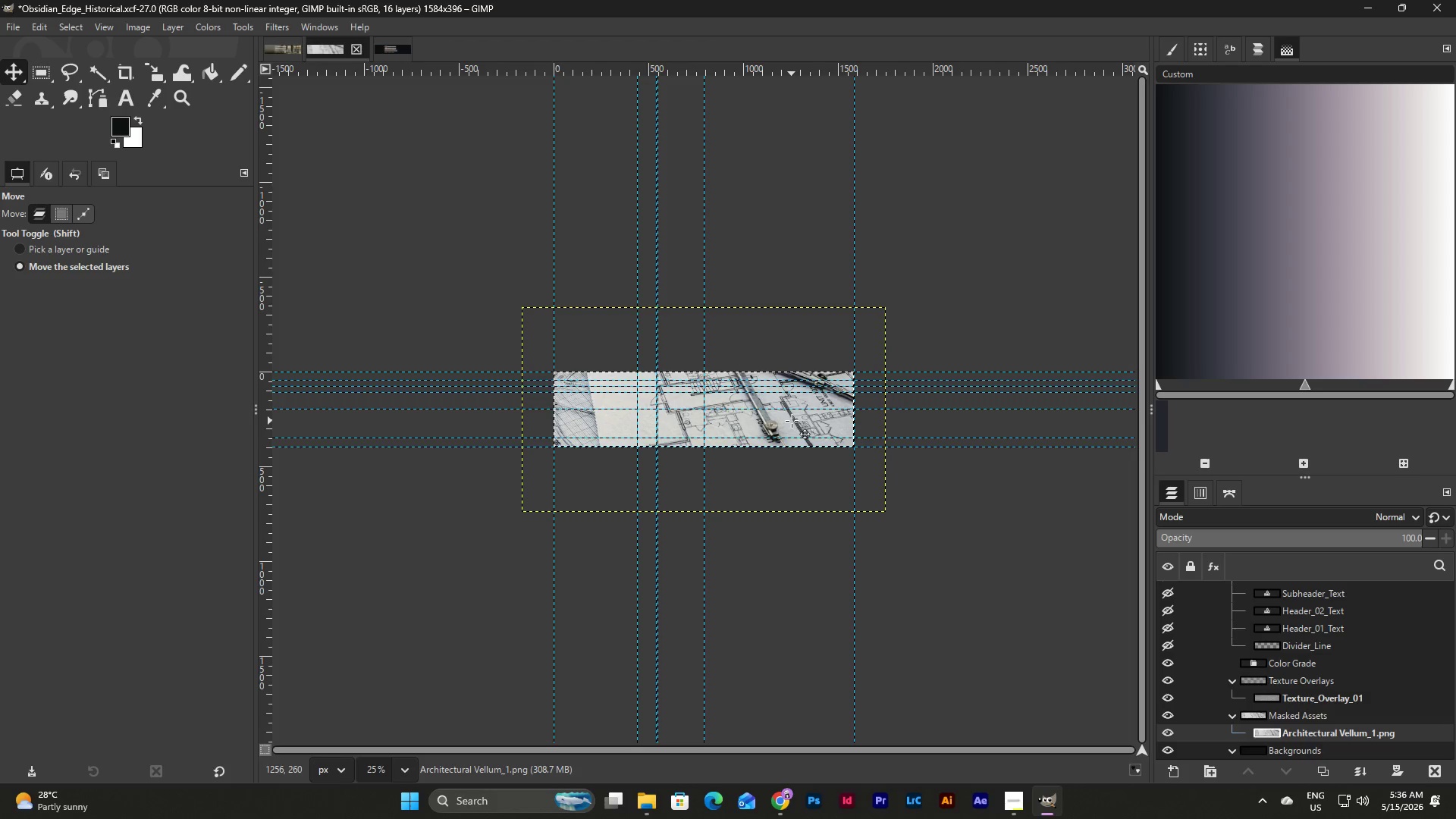 
left_click_drag(start_coordinate=[792, 421], to_coordinate=[825, 487])
 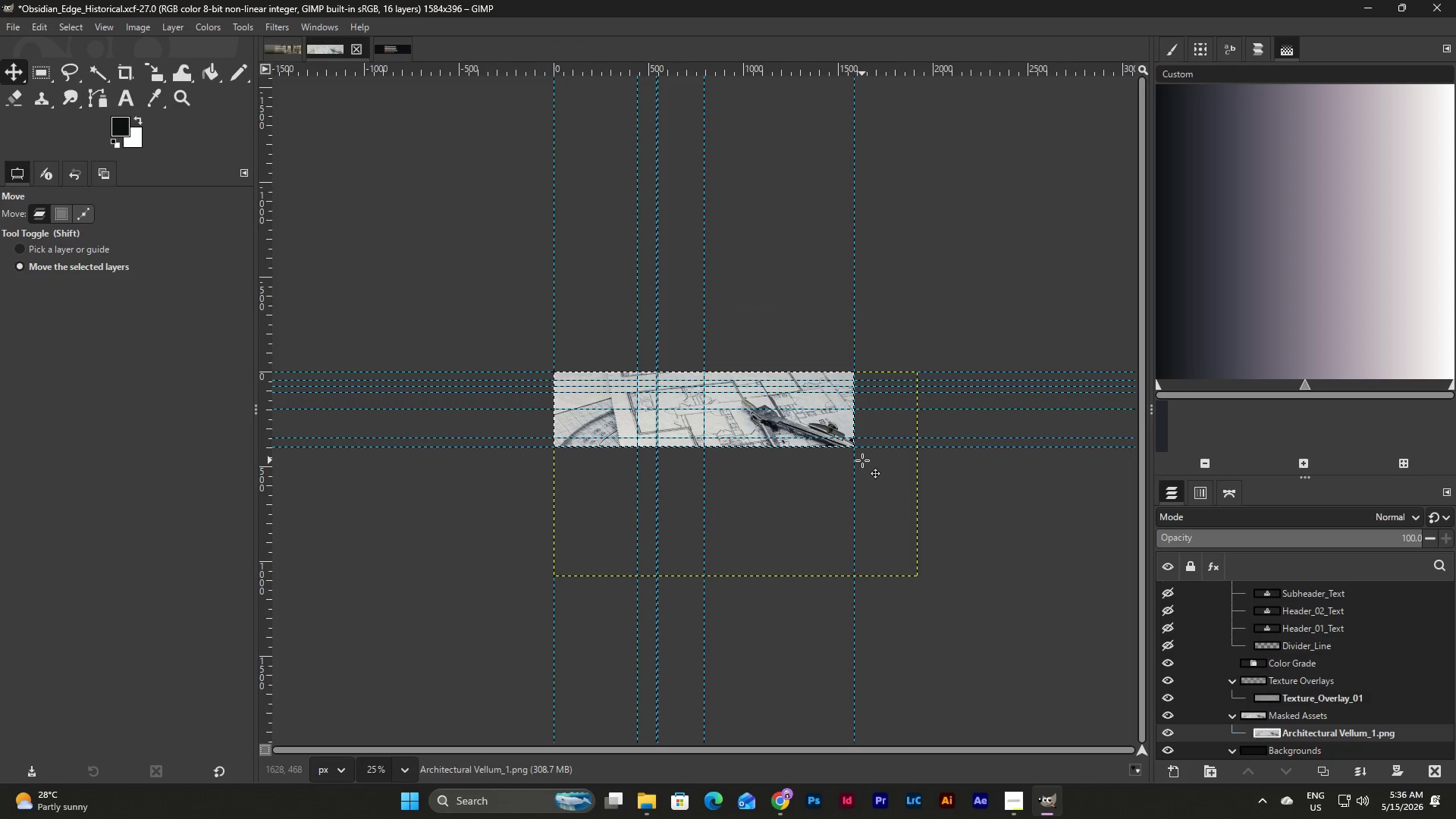 
hold_key(key=ControlLeft, duration=0.39)
 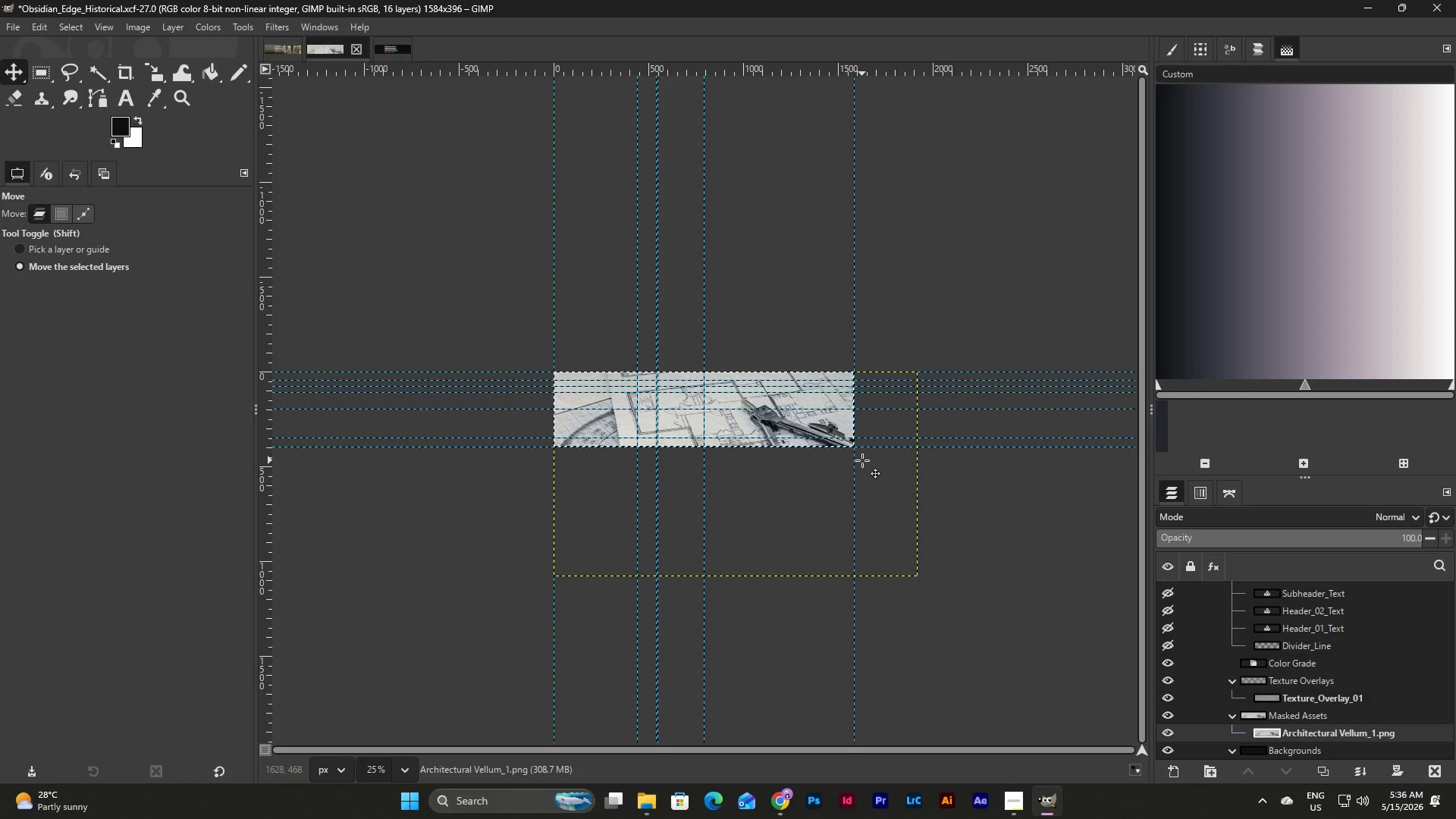 
key(Shift+S)
 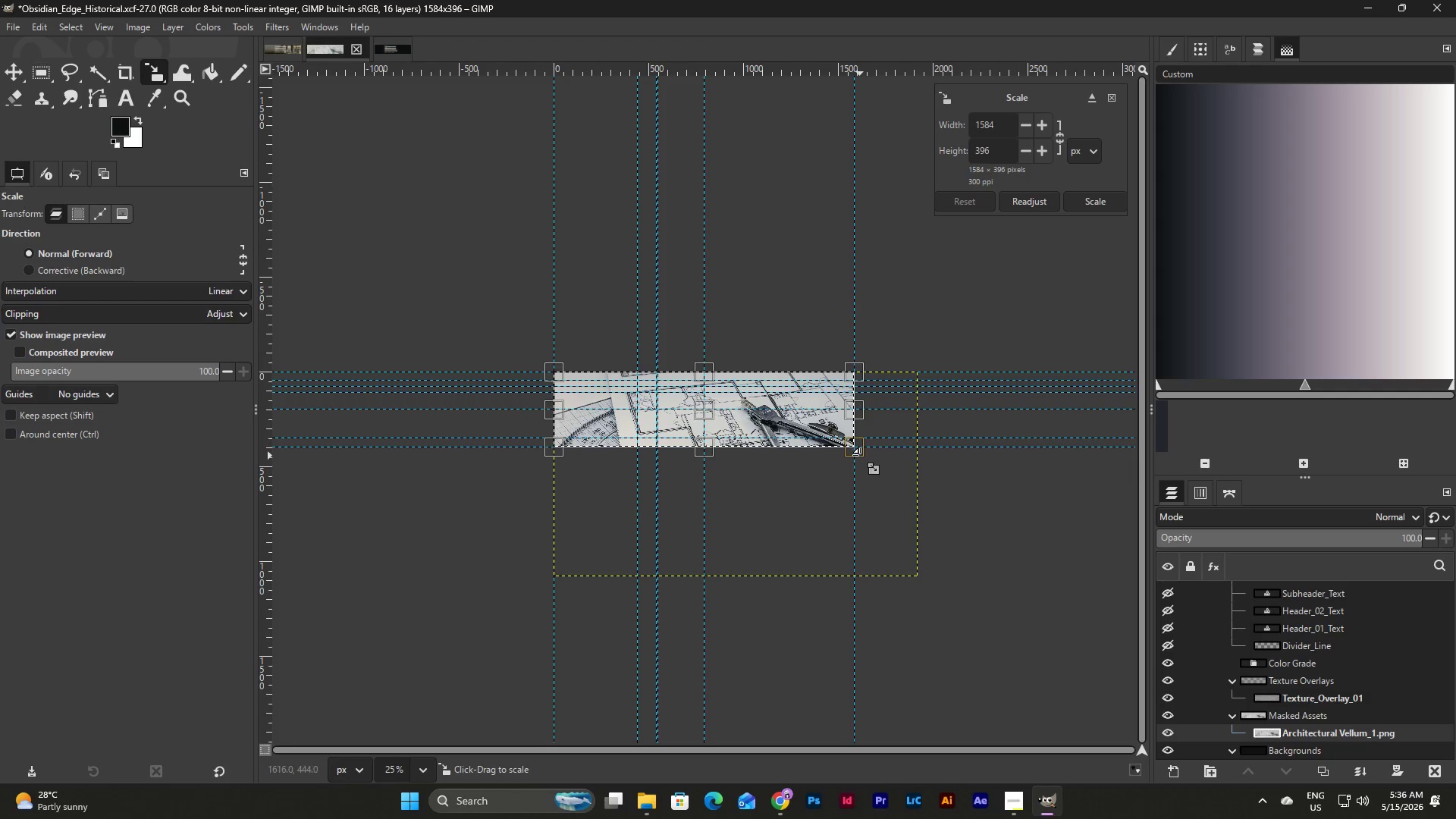 
left_click_drag(start_coordinate=[860, 447], to_coordinate=[709, 448])
 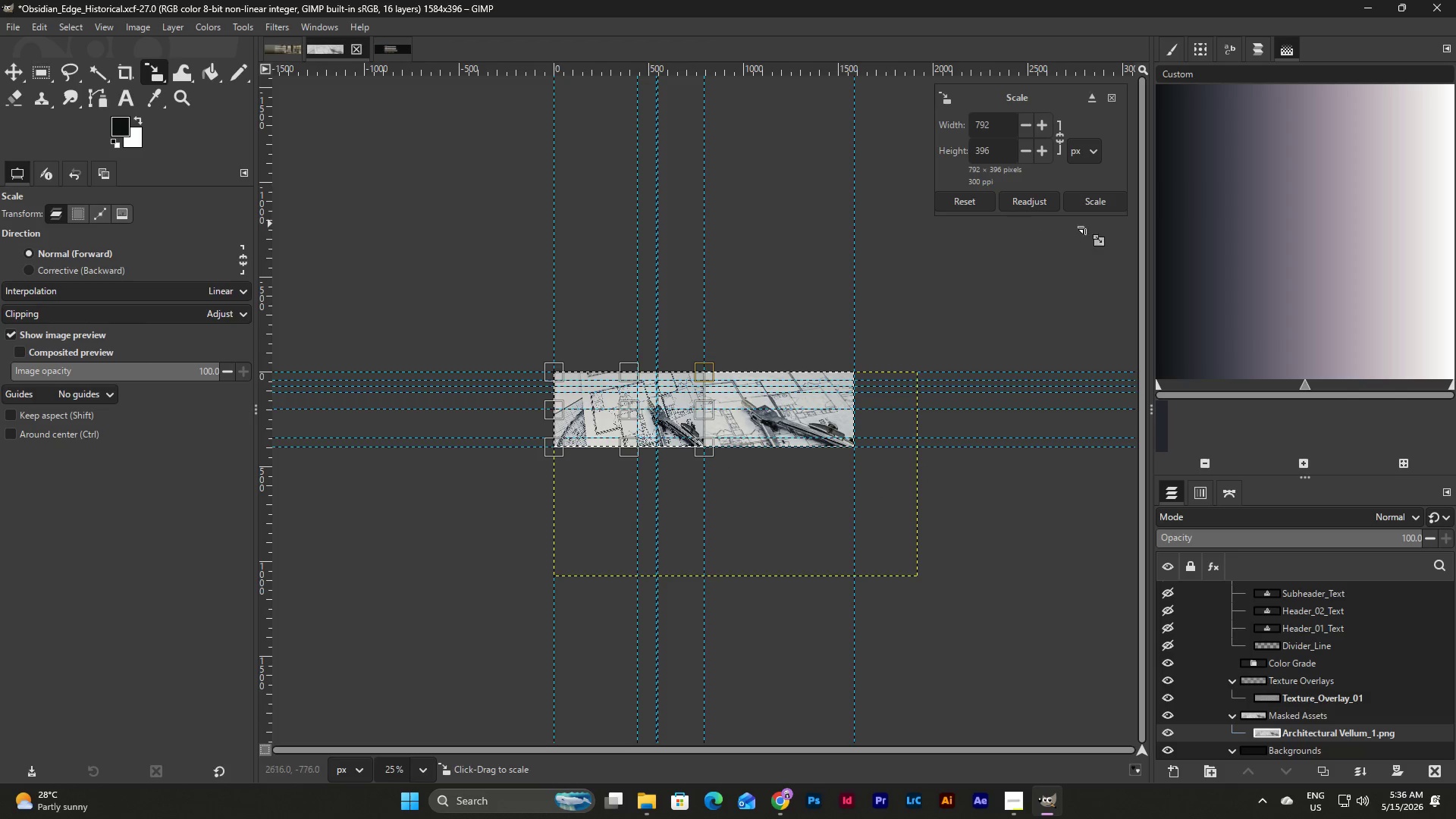 
left_click([1103, 199])
 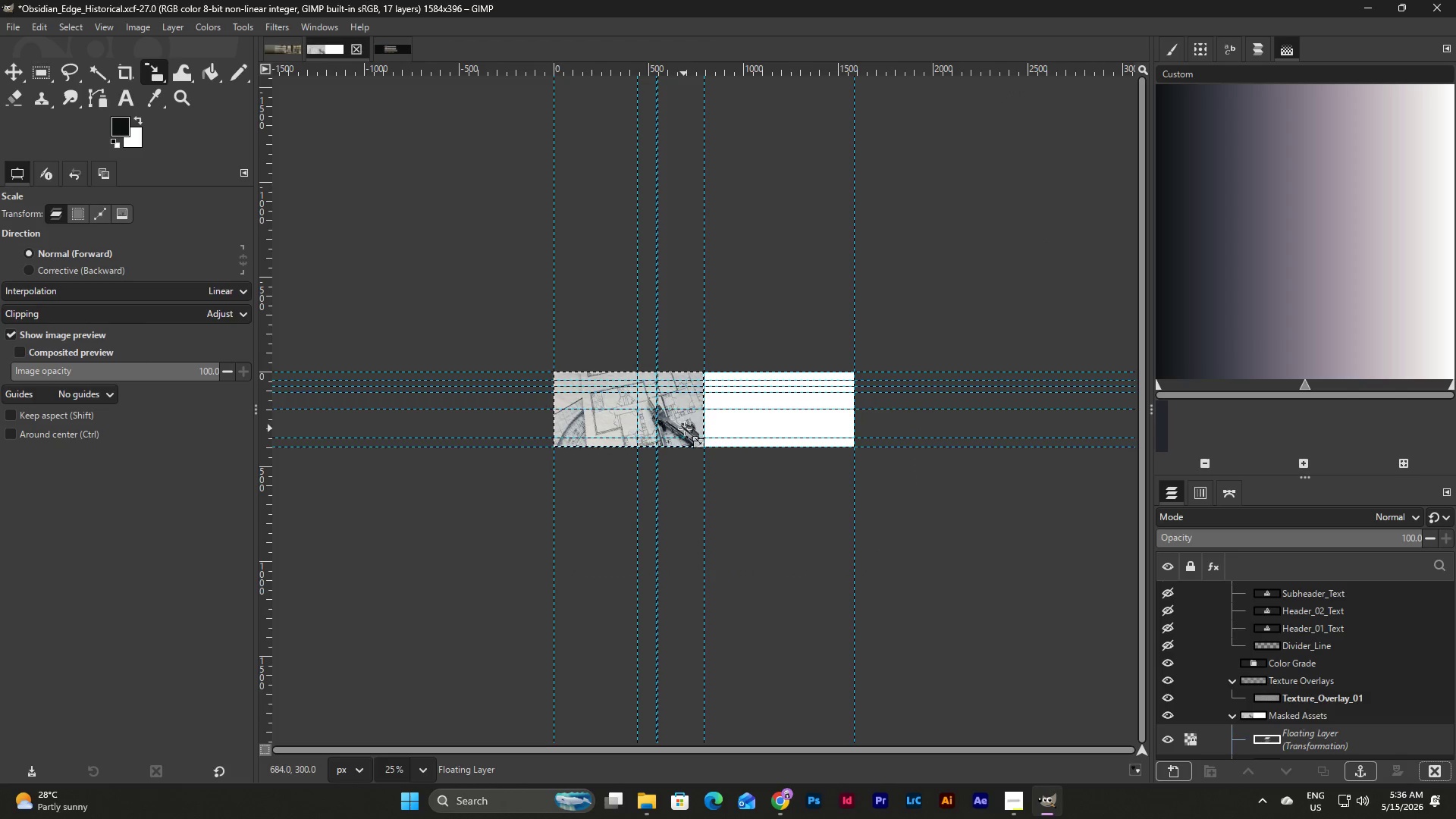 
double_click([686, 429])
 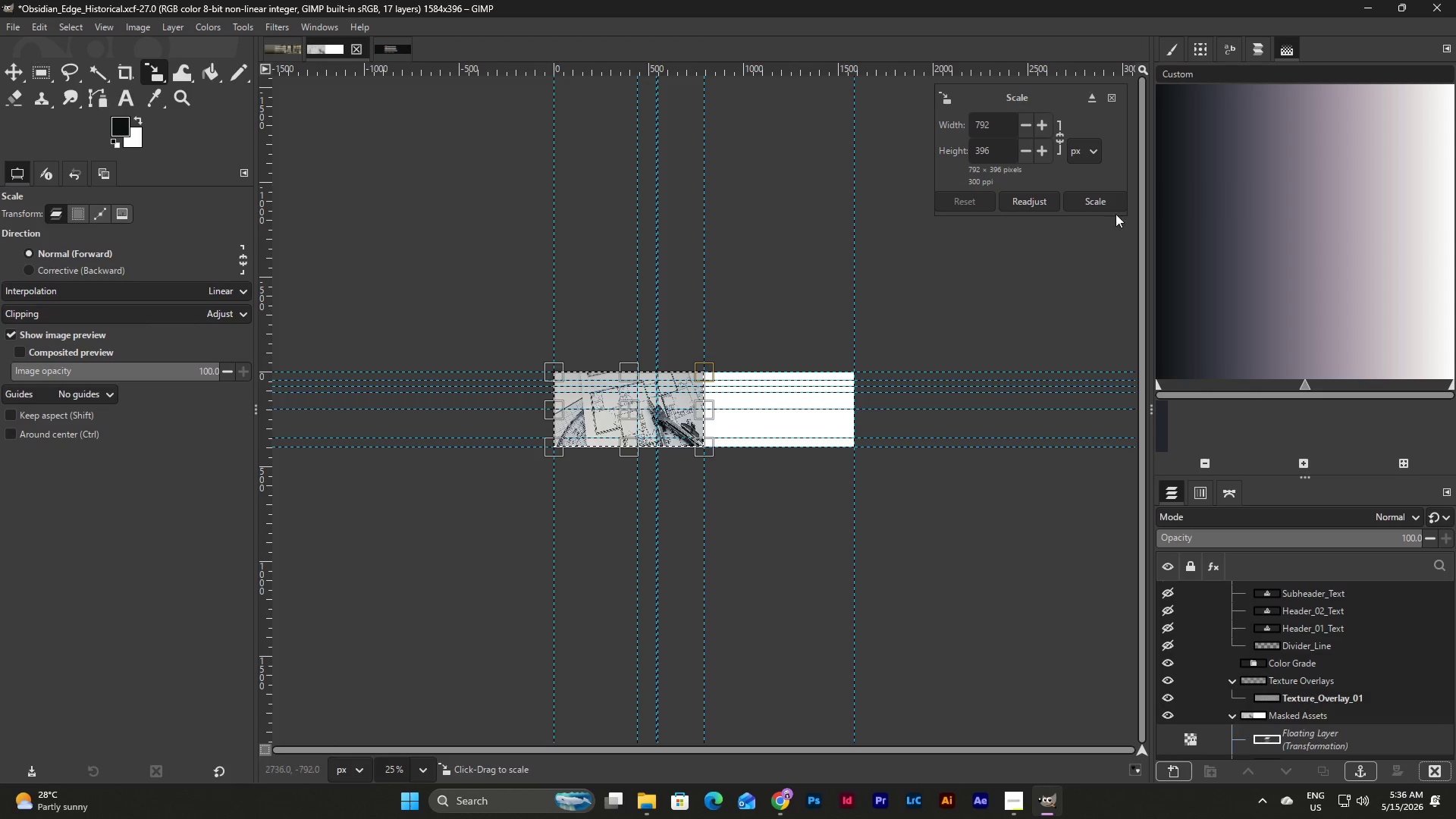 
left_click([1092, 203])
 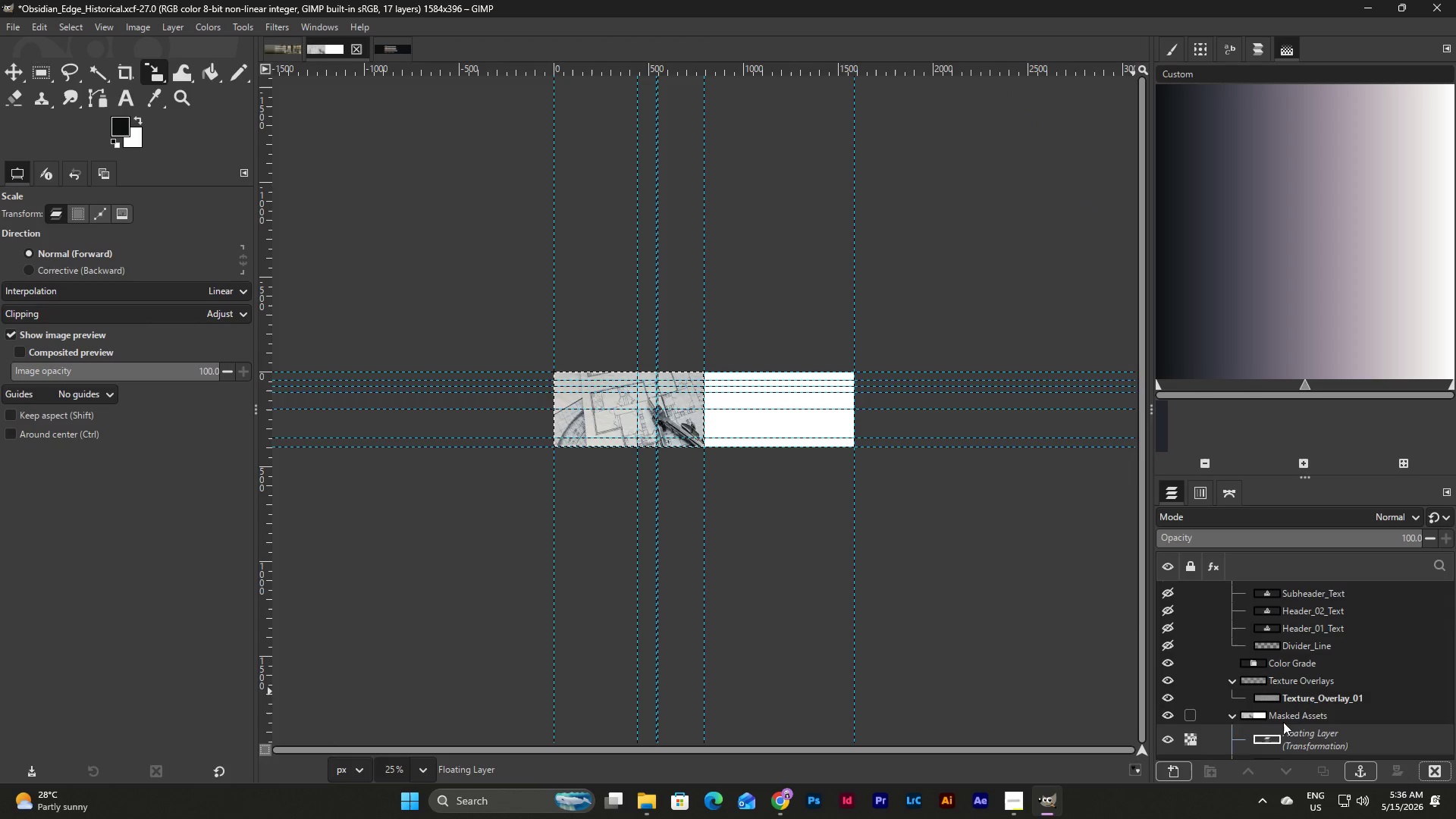 
scroll: coordinate [1329, 728], scroll_direction: down, amount: 2.0
 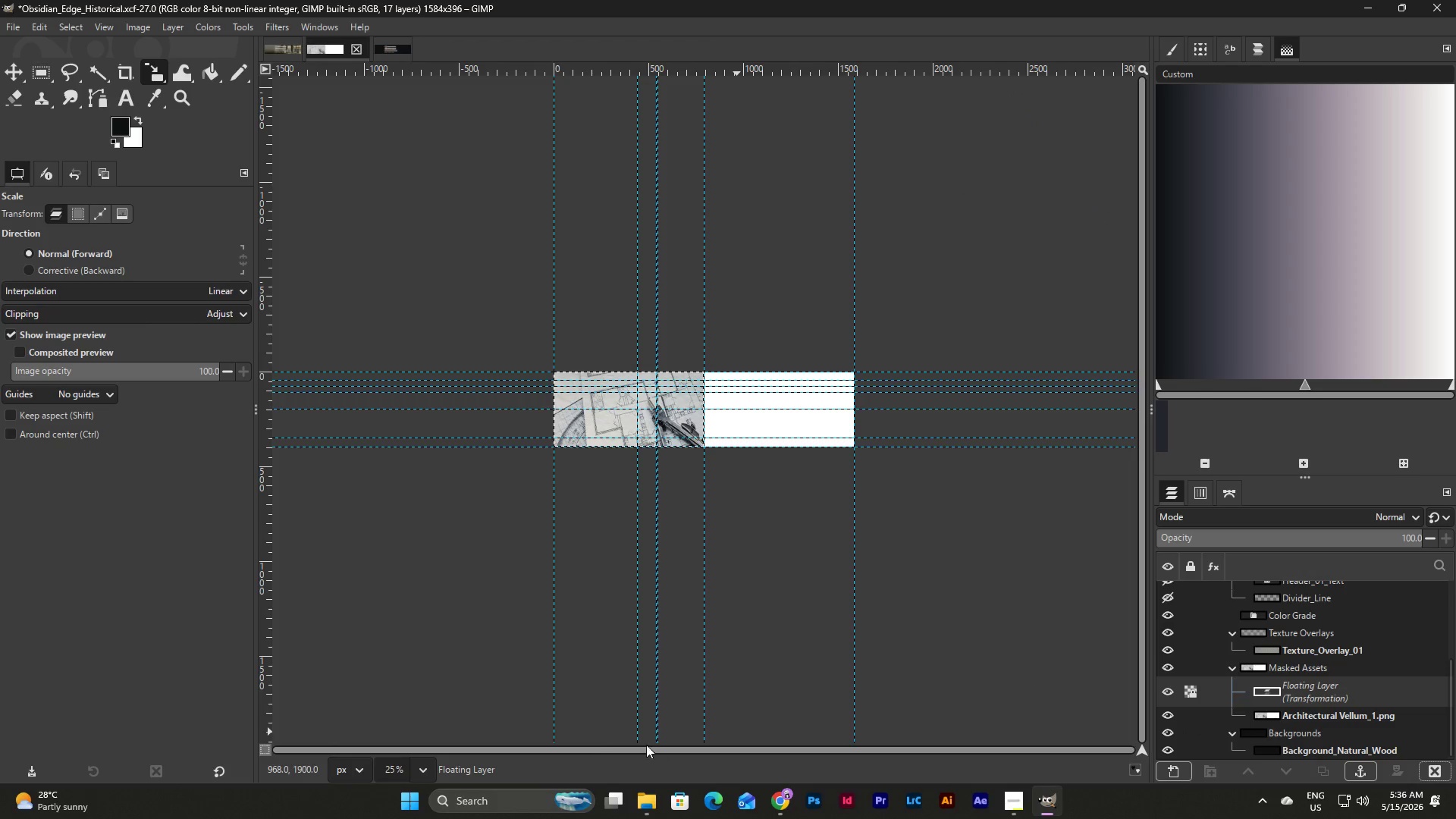 
left_click_drag(start_coordinate=[588, 747], to_coordinate=[597, 747])
 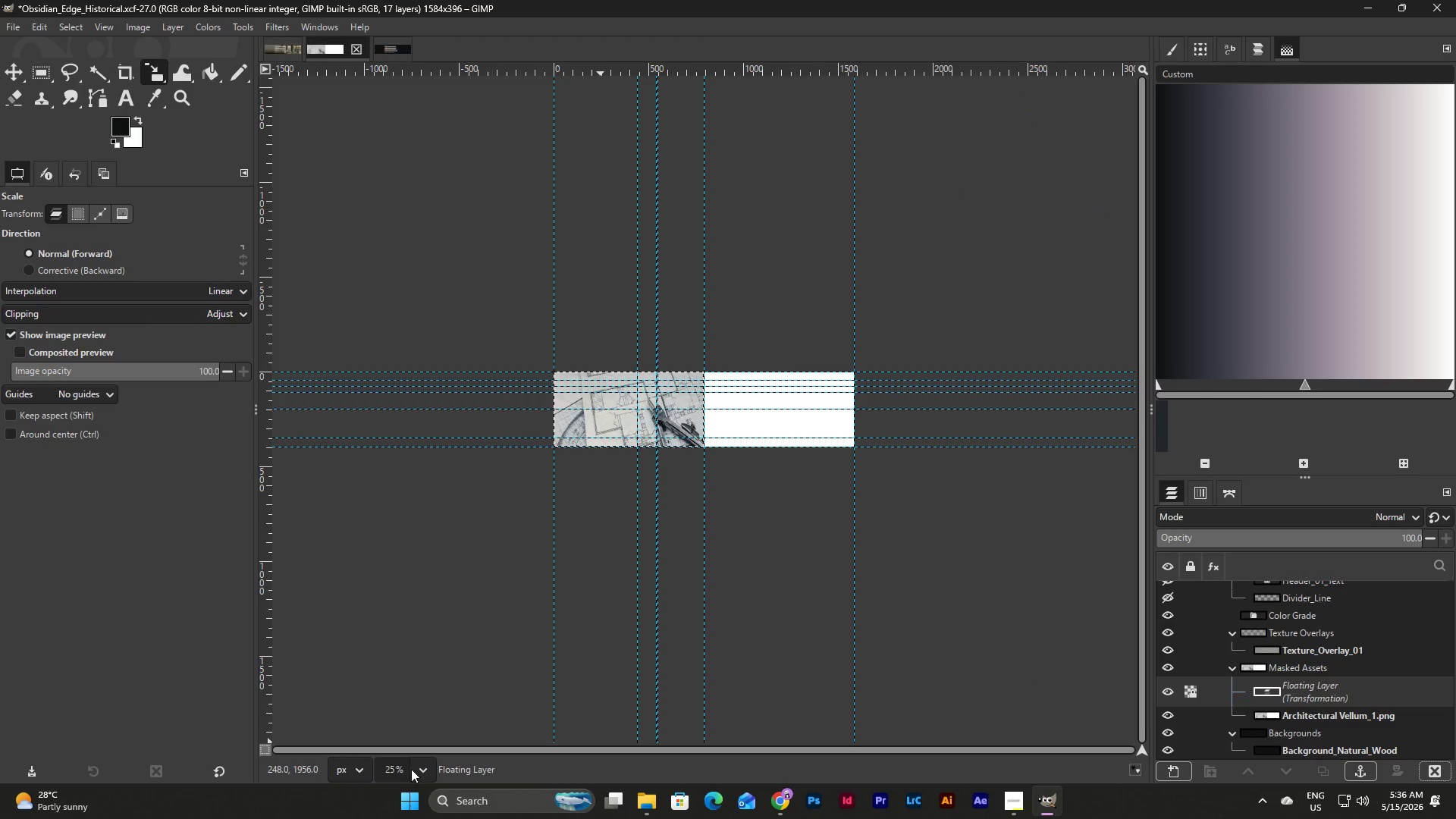 
left_click([431, 768])
 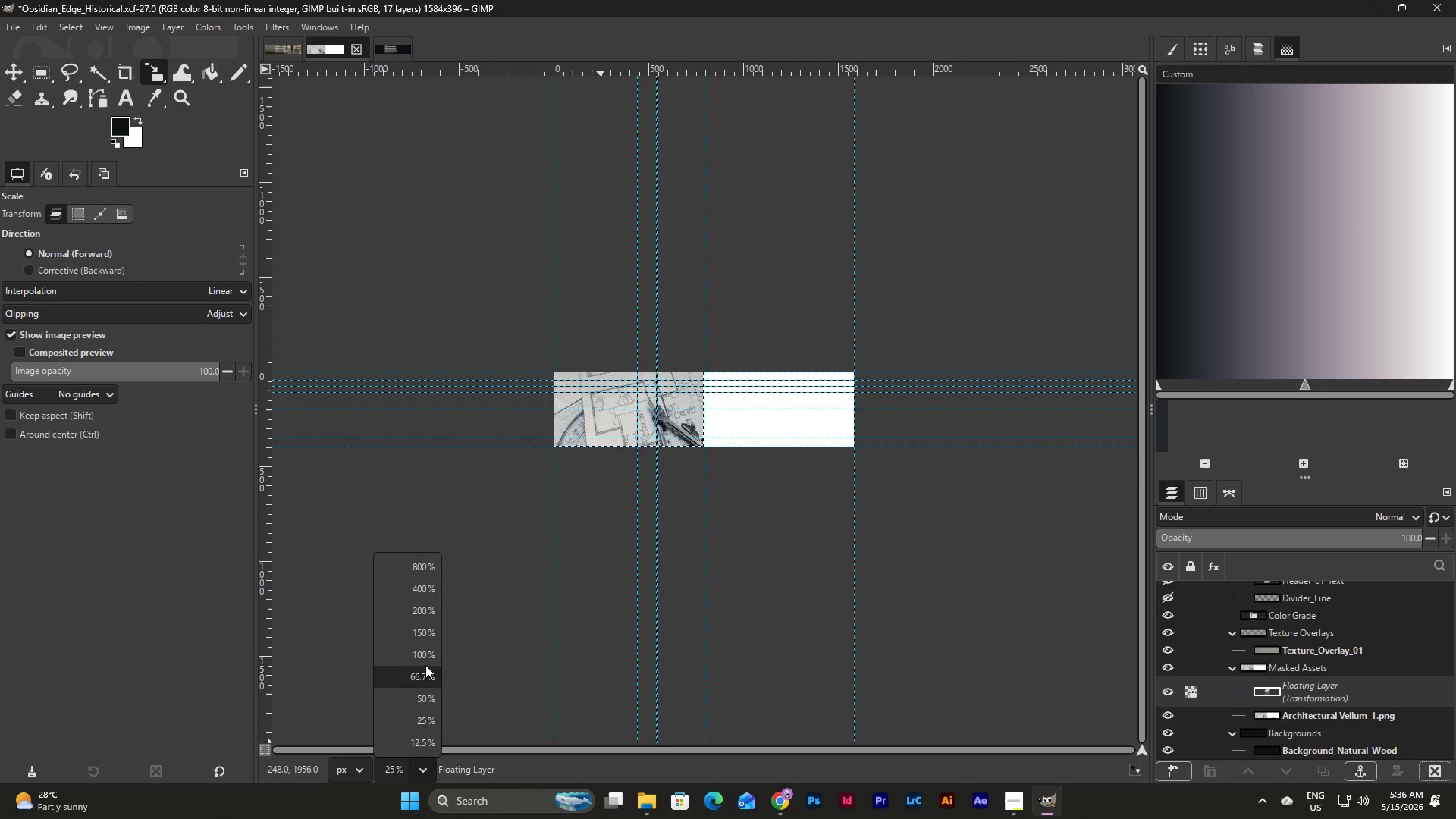 
left_click([425, 657])
 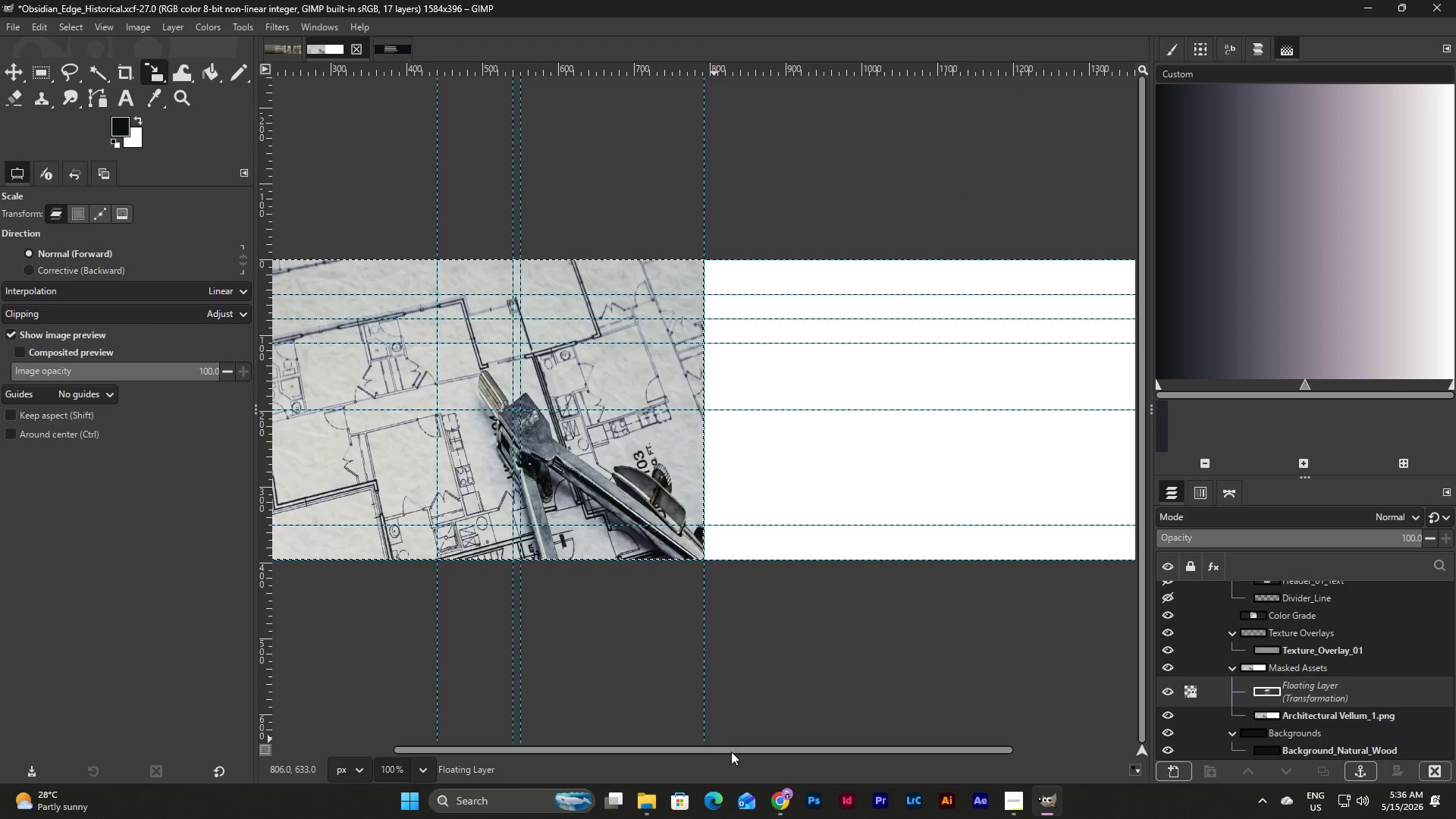 
left_click_drag(start_coordinate=[731, 752], to_coordinate=[494, 723])
 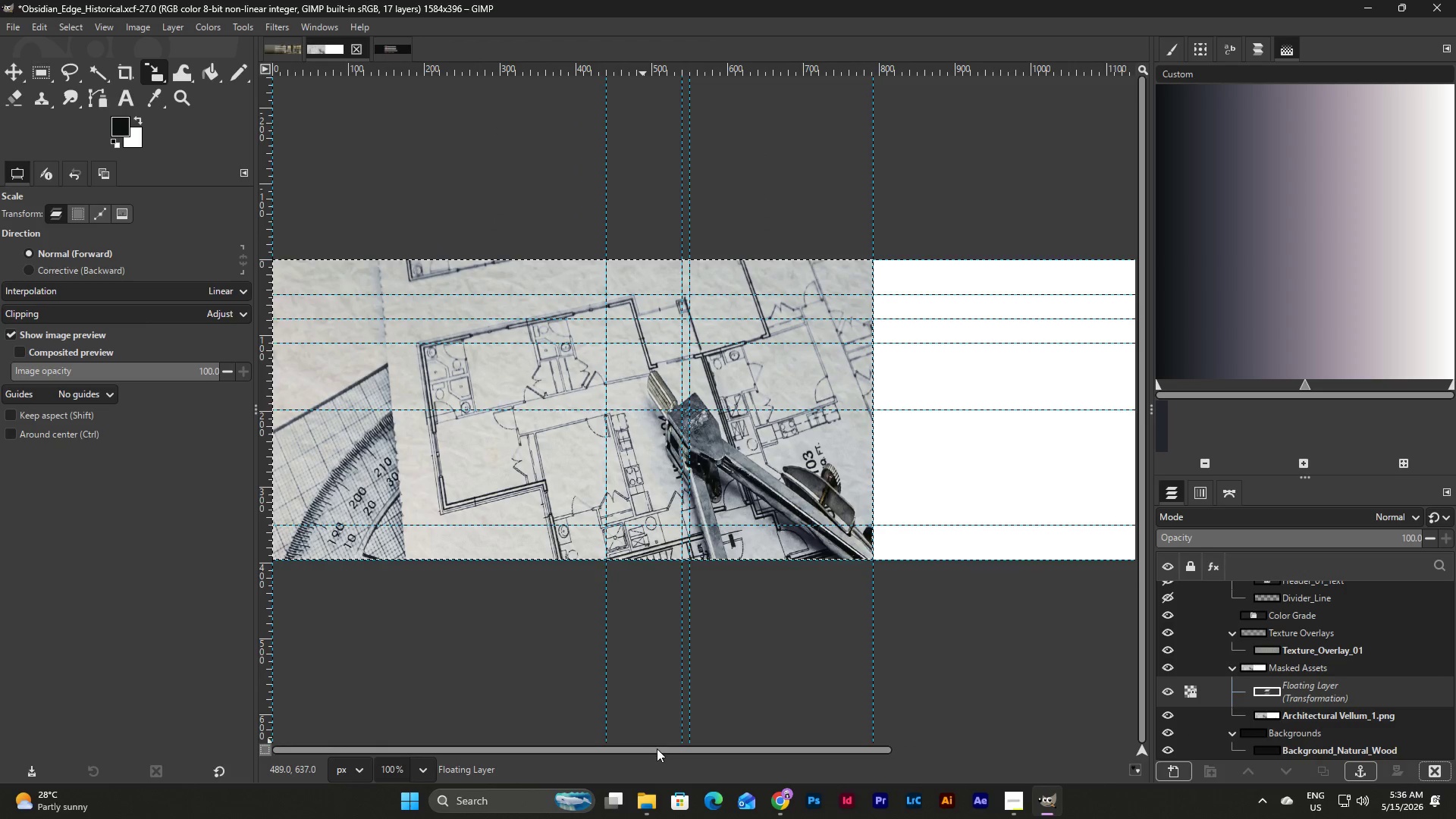 
left_click_drag(start_coordinate=[657, 748], to_coordinate=[599, 745])
 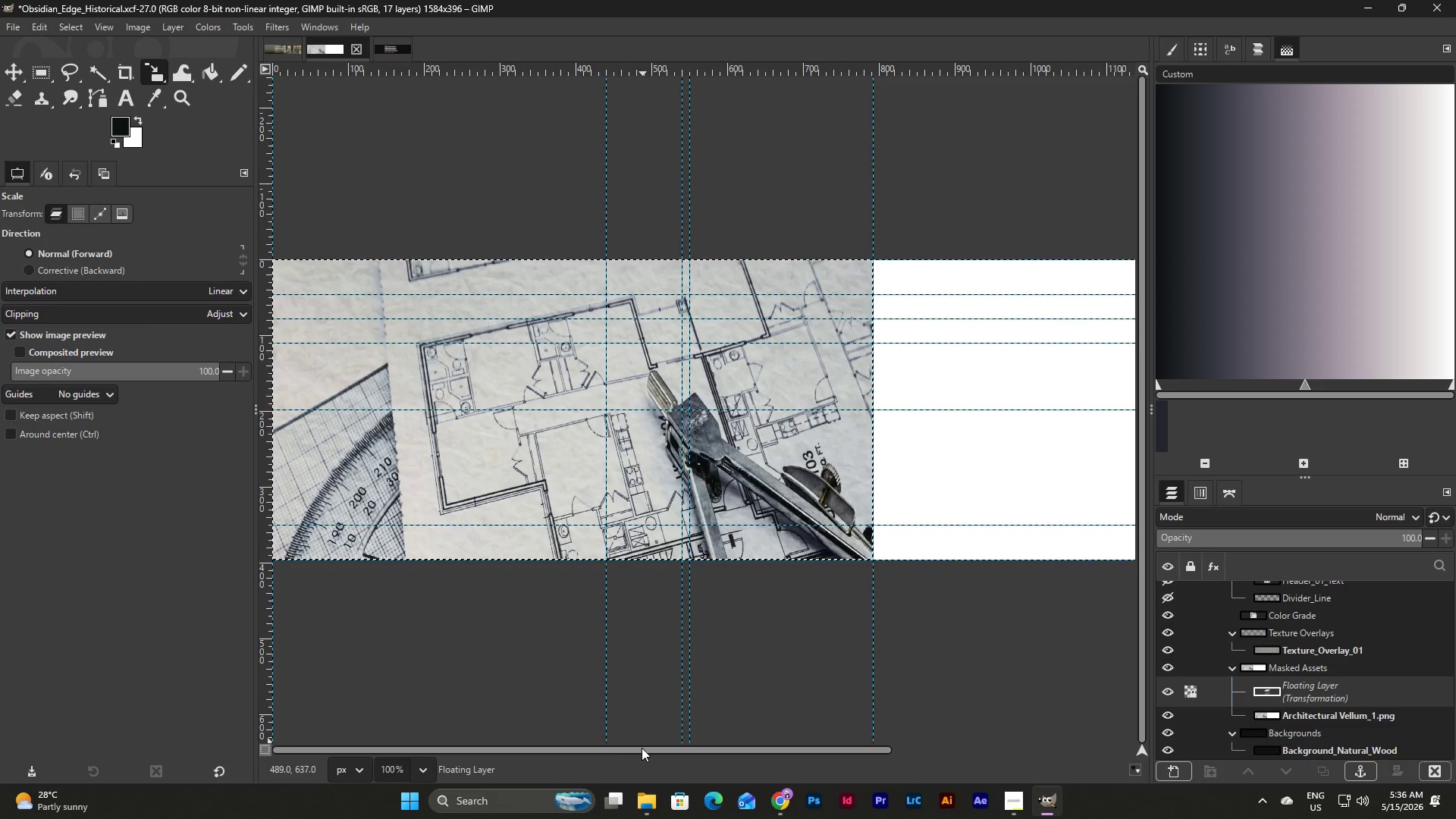 
left_click_drag(start_coordinate=[642, 748], to_coordinate=[583, 751])
 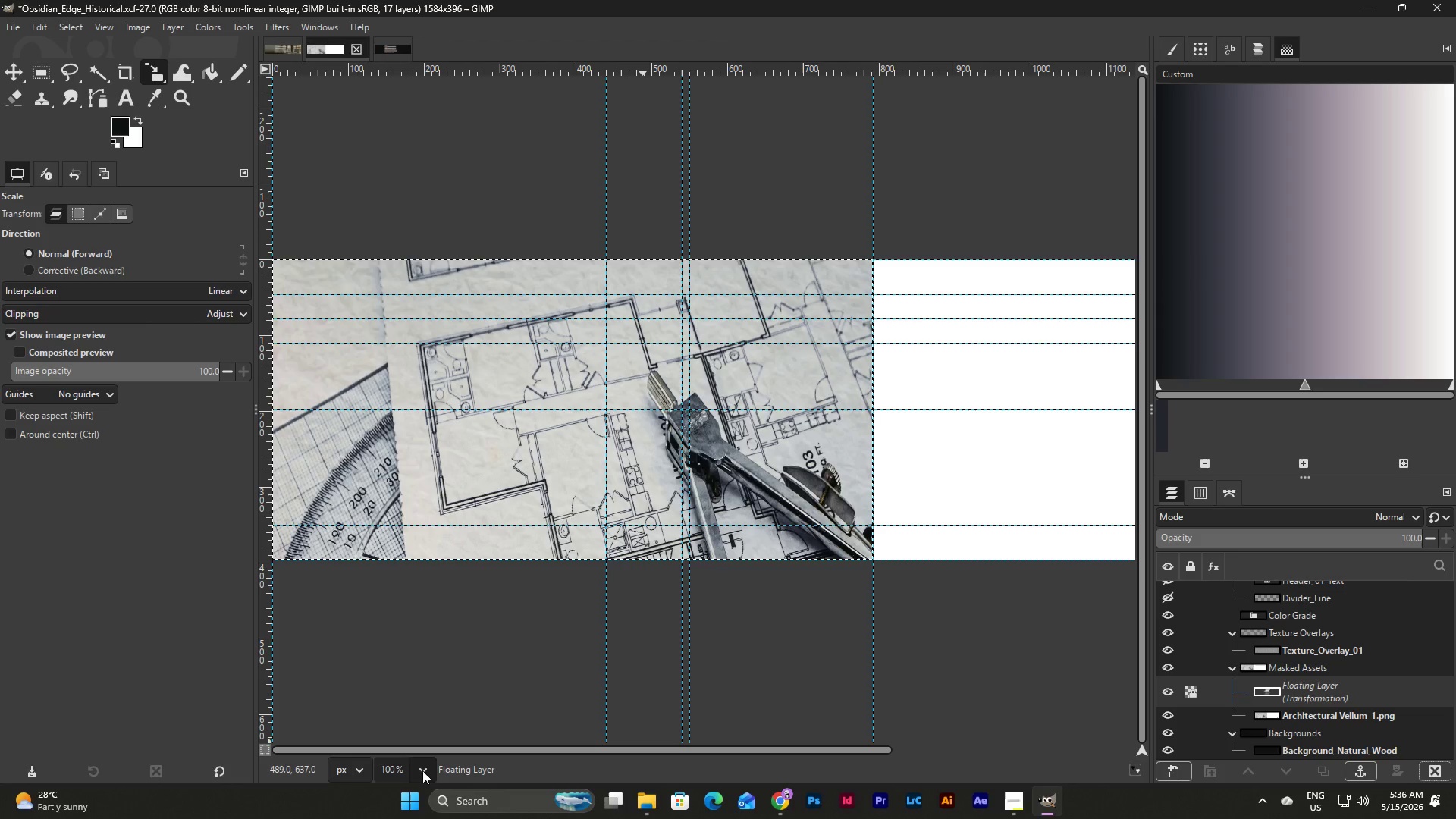 
left_click([428, 767])
 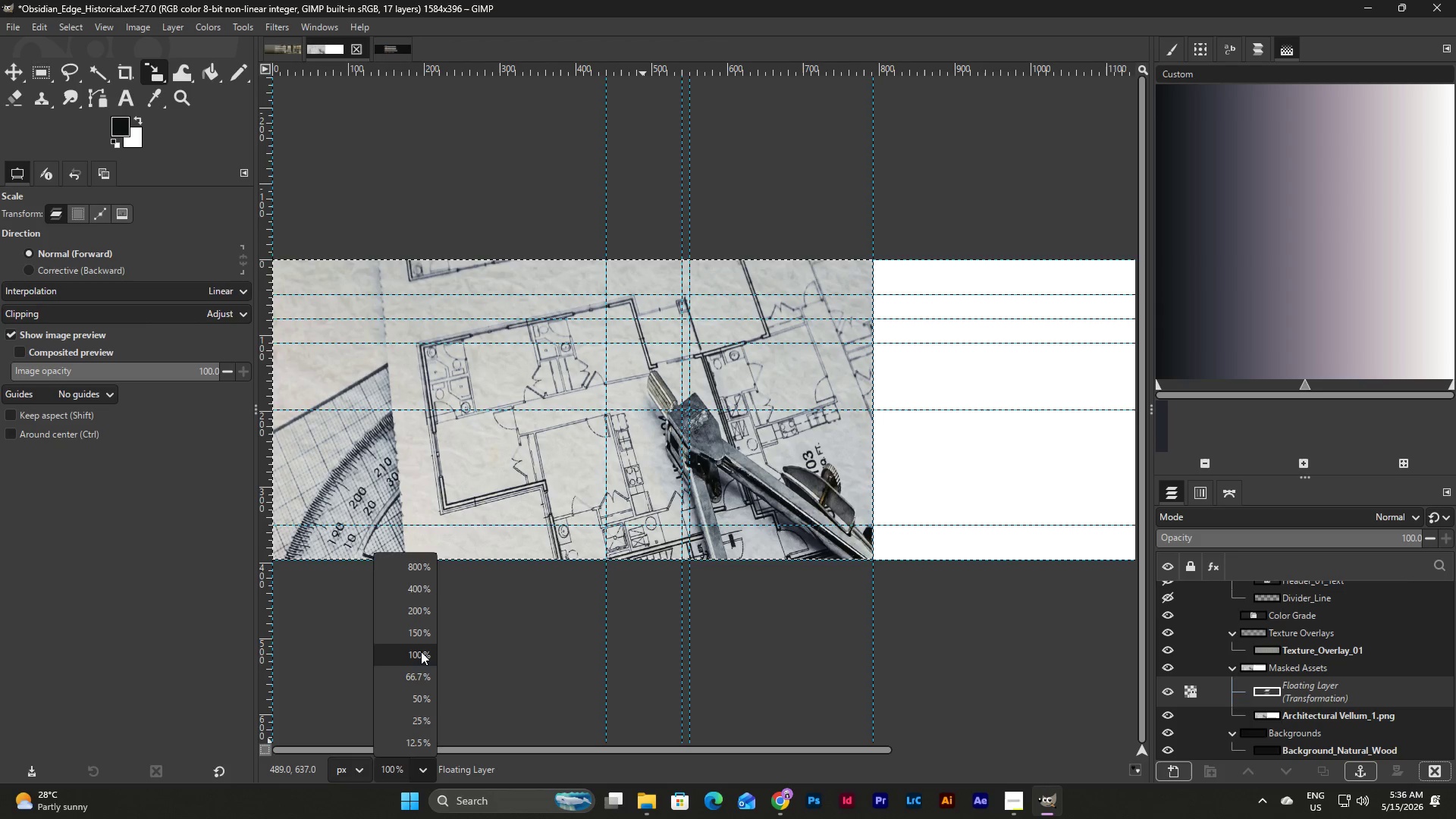 
left_click([804, 438])
 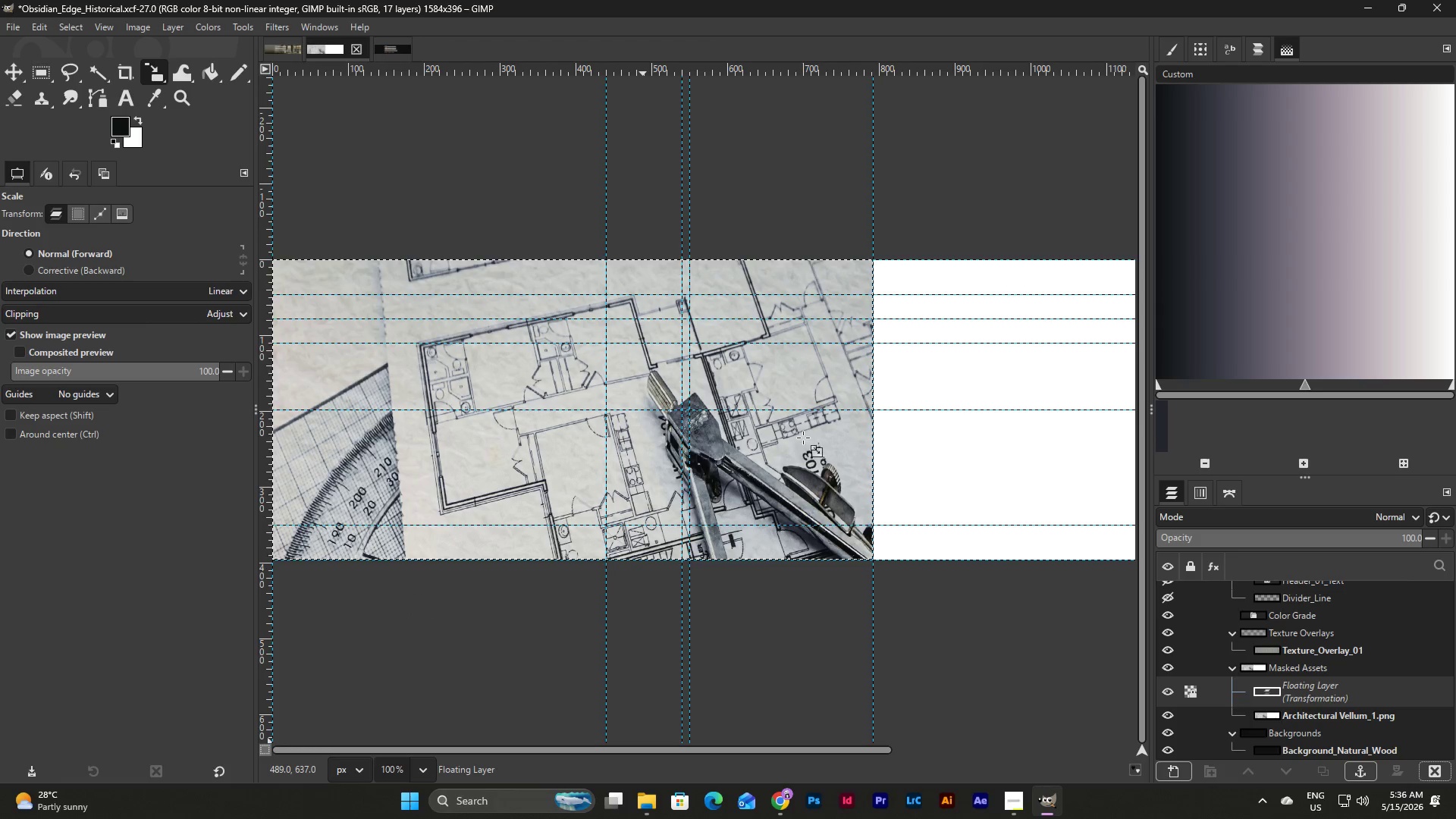 
key(Shift+ShiftLeft)
 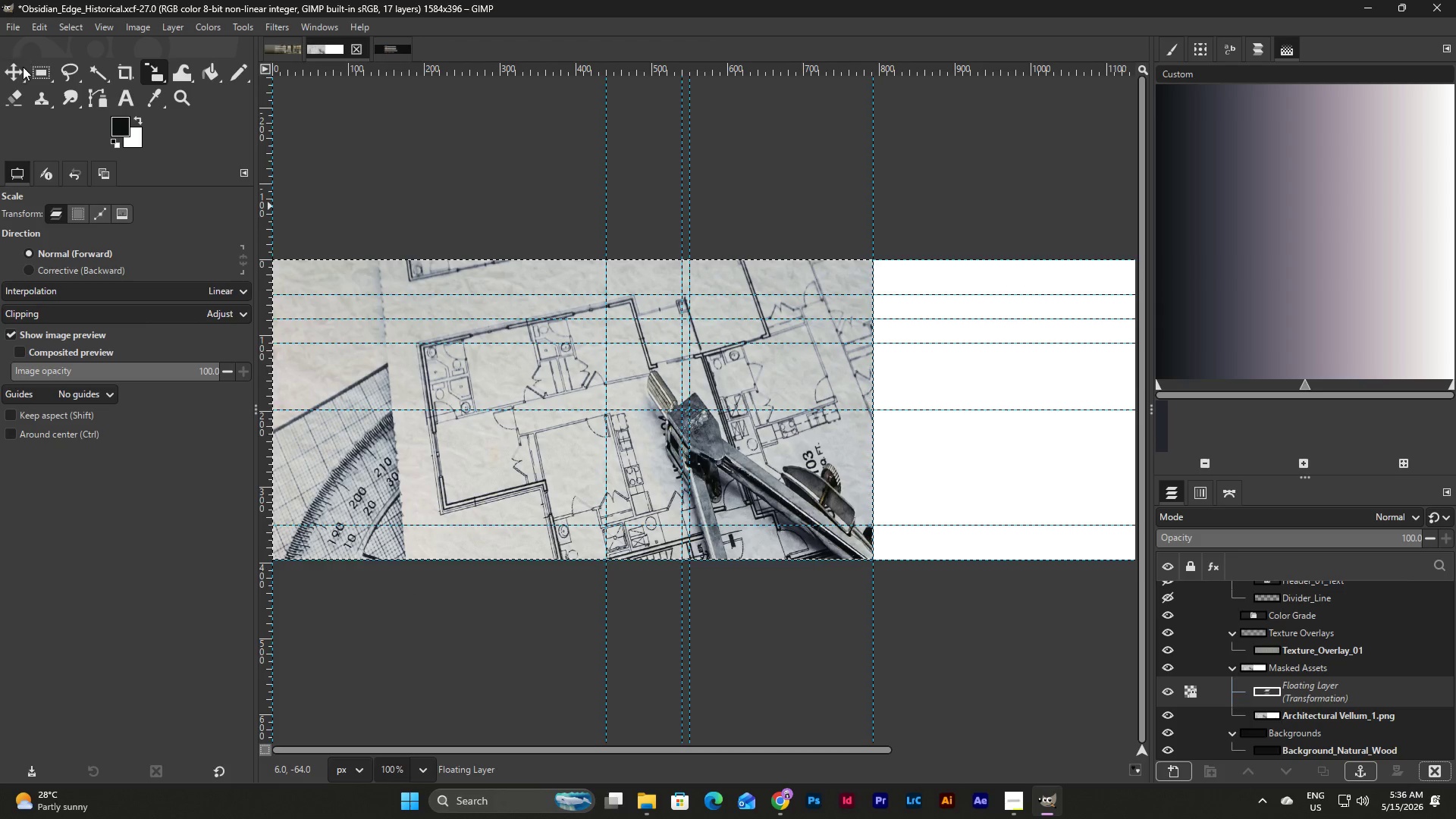 
left_click([11, 73])
 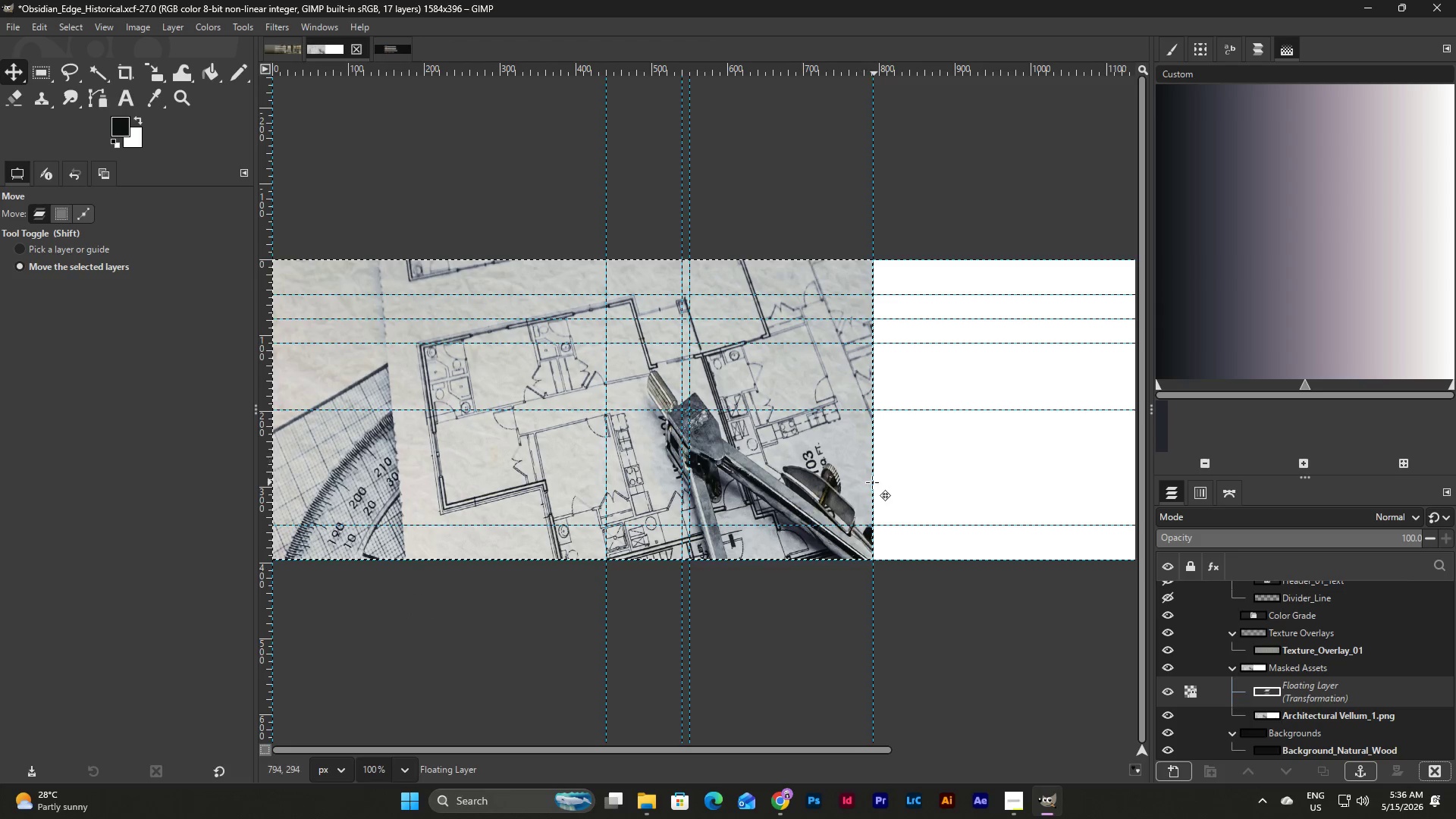 
left_click([797, 447])
 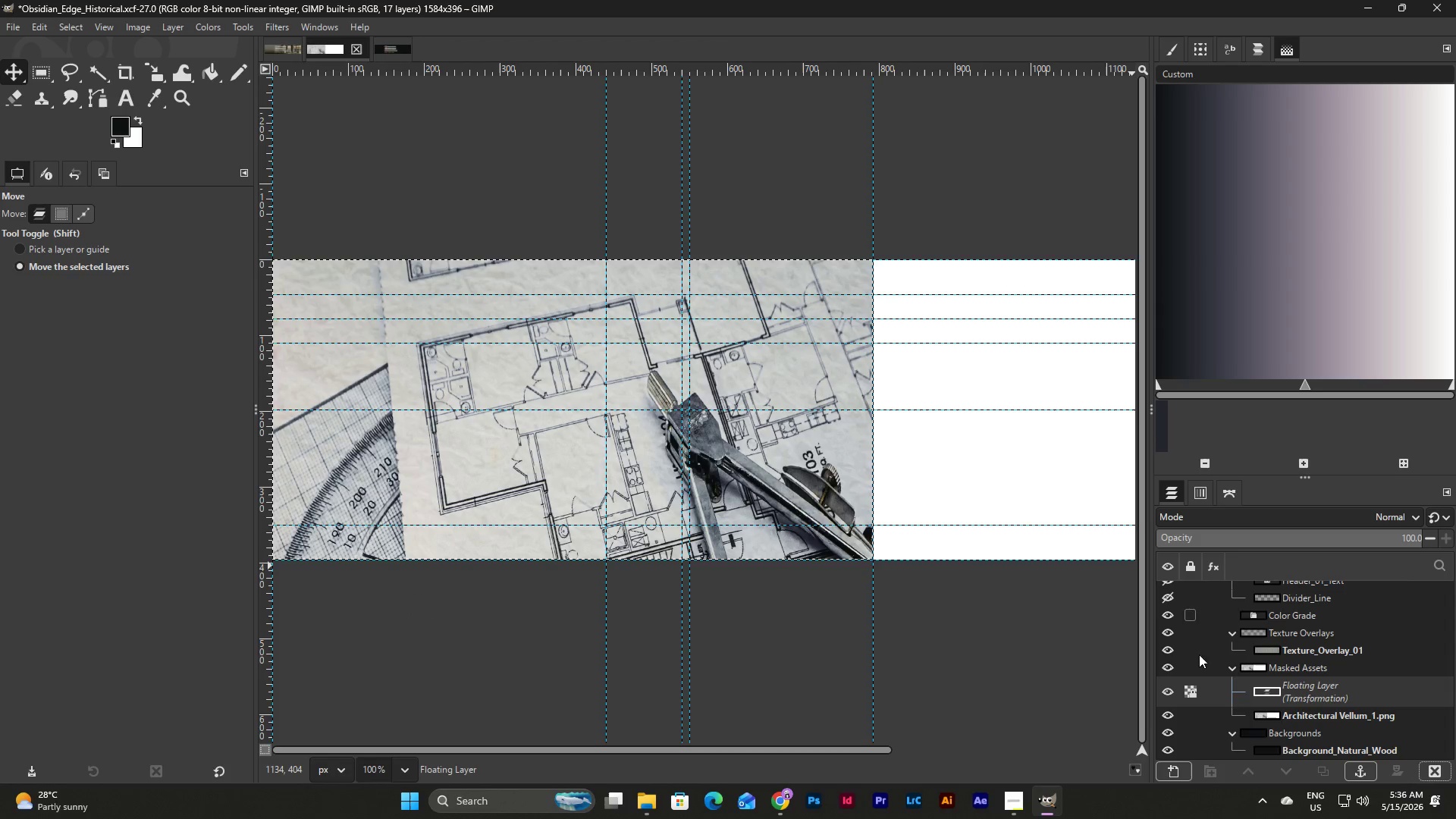 
left_click([1331, 695])
 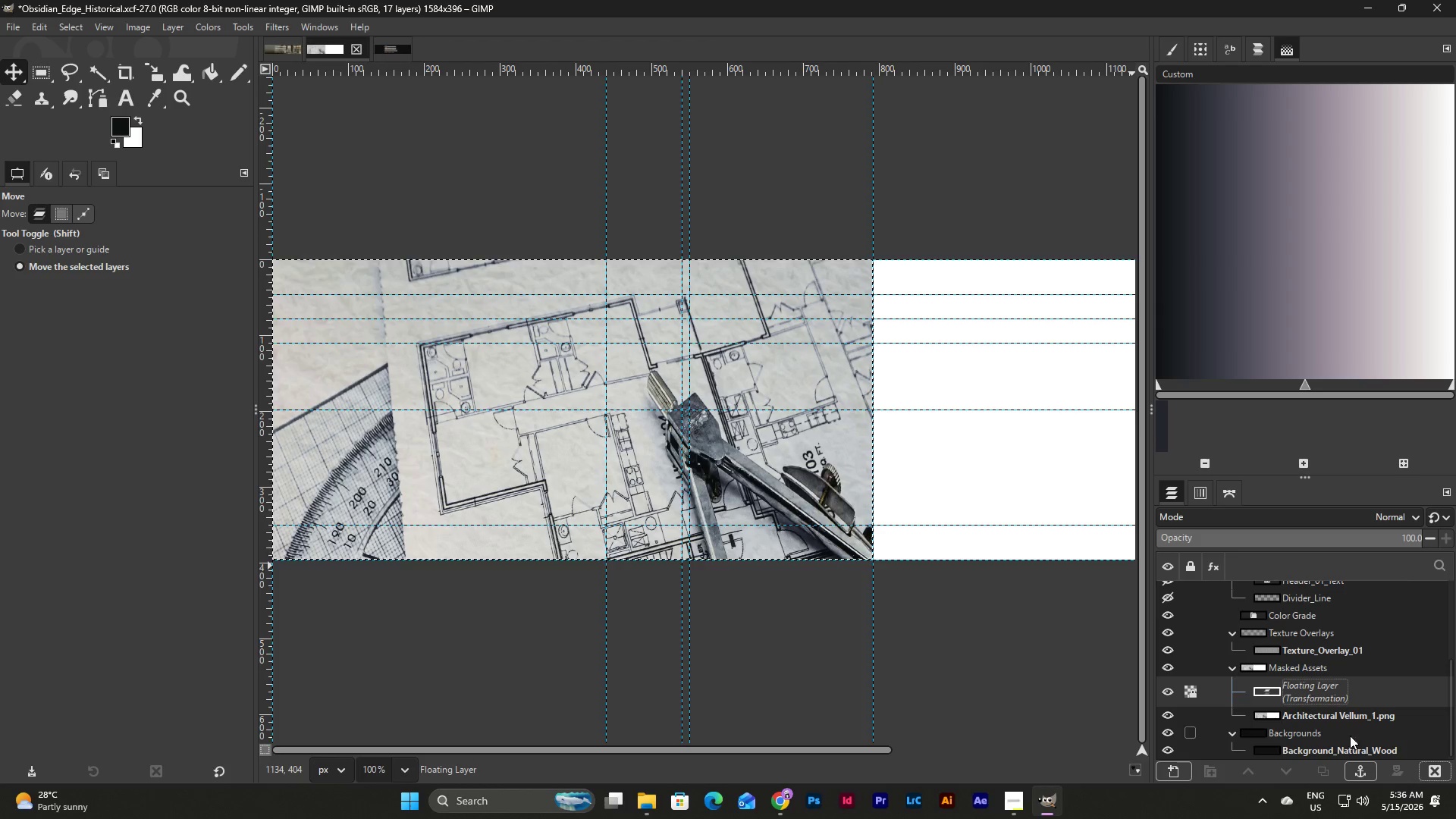 
left_click([1314, 689])
 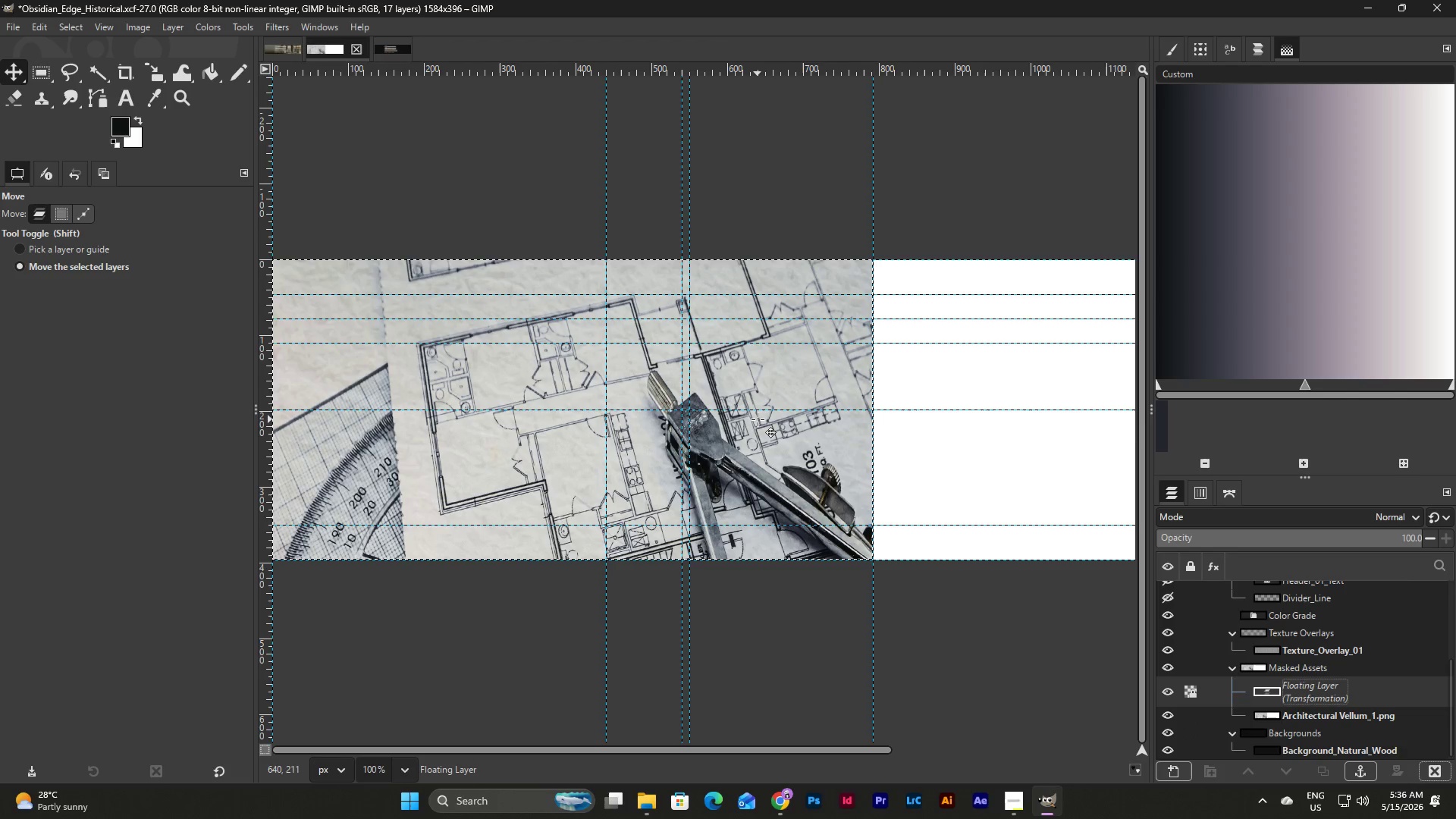 
double_click([758, 419])
 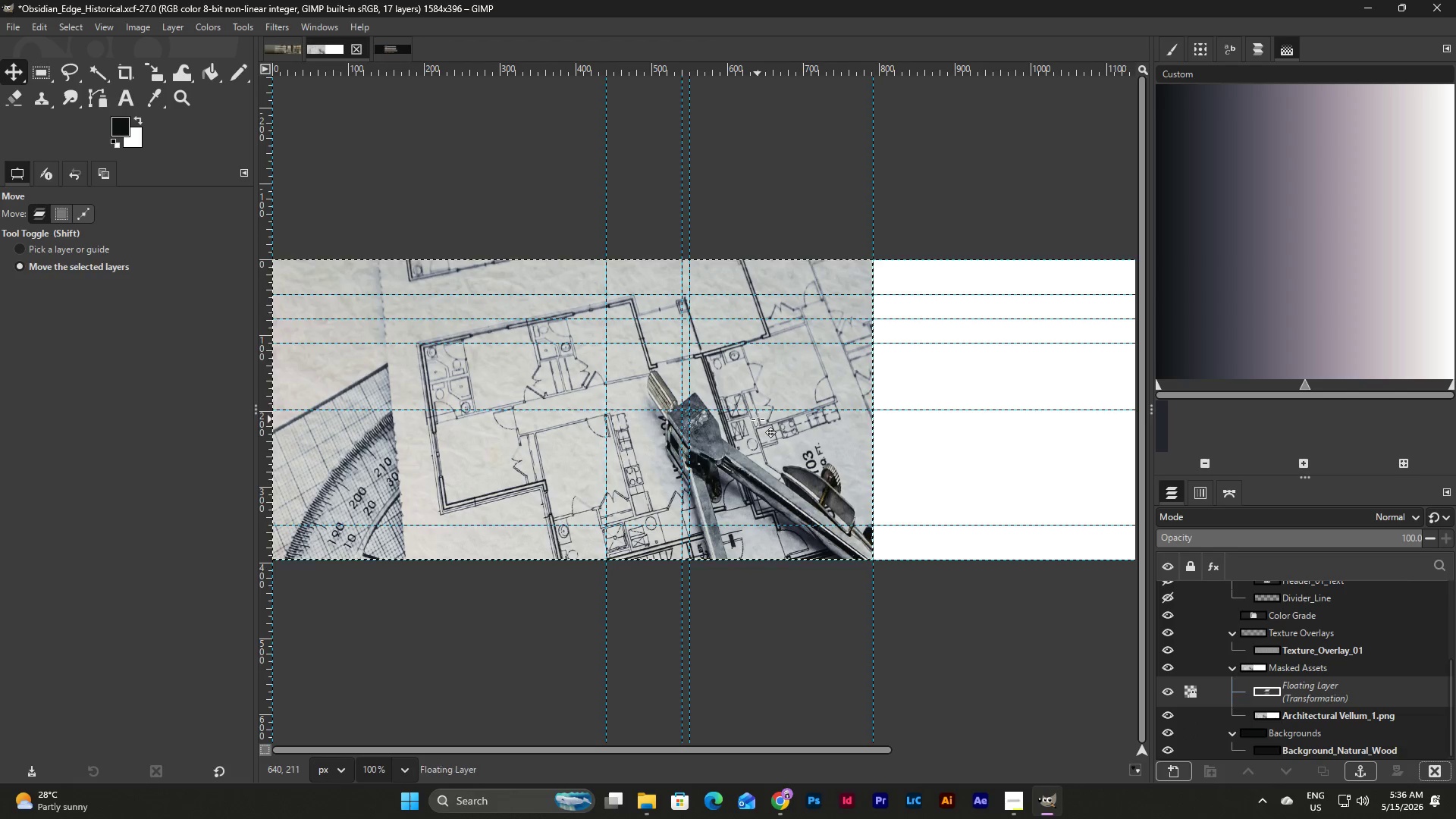 
key(Shift+S)
 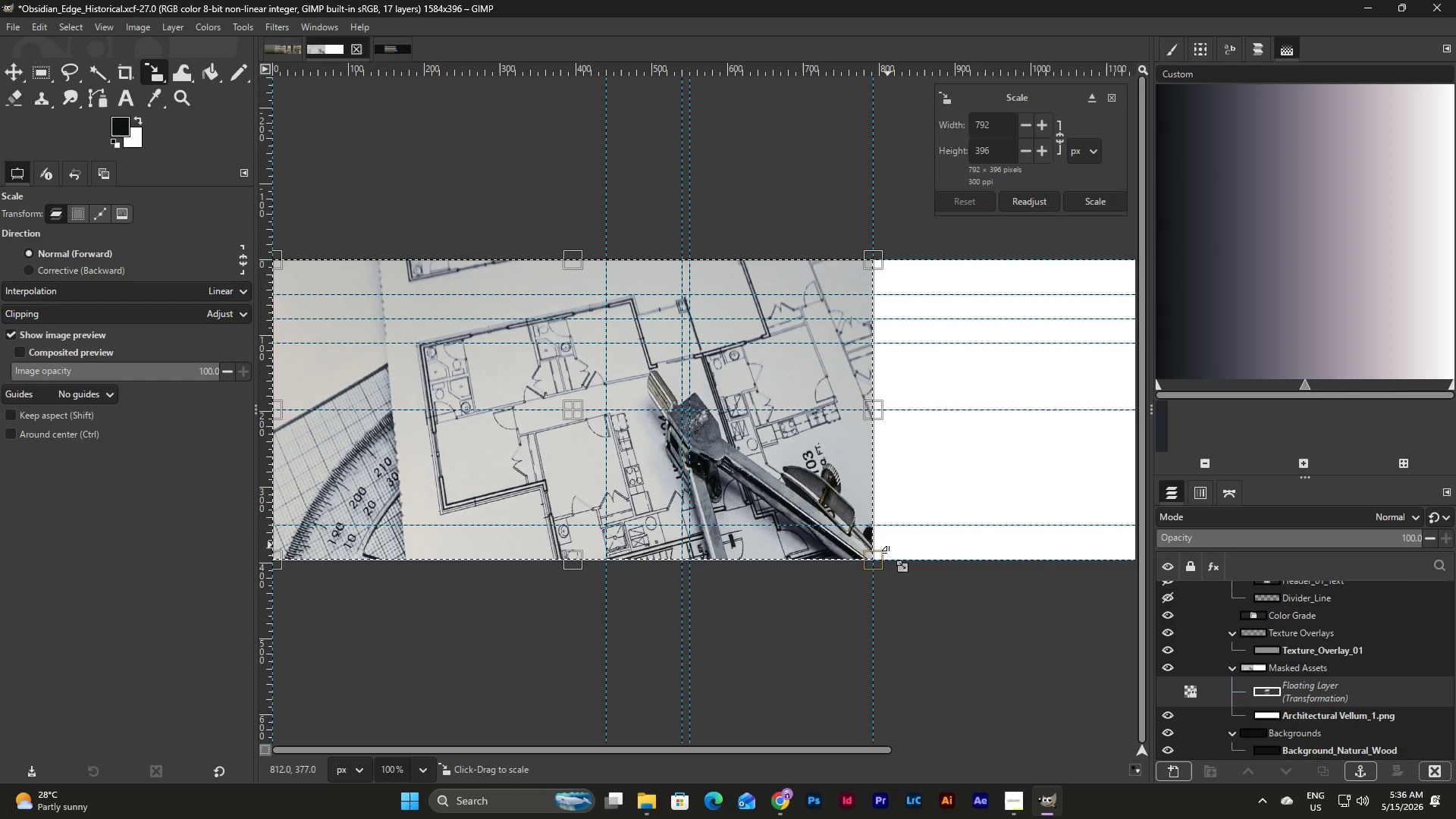 
left_click_drag(start_coordinate=[873, 562], to_coordinate=[868, 559])
 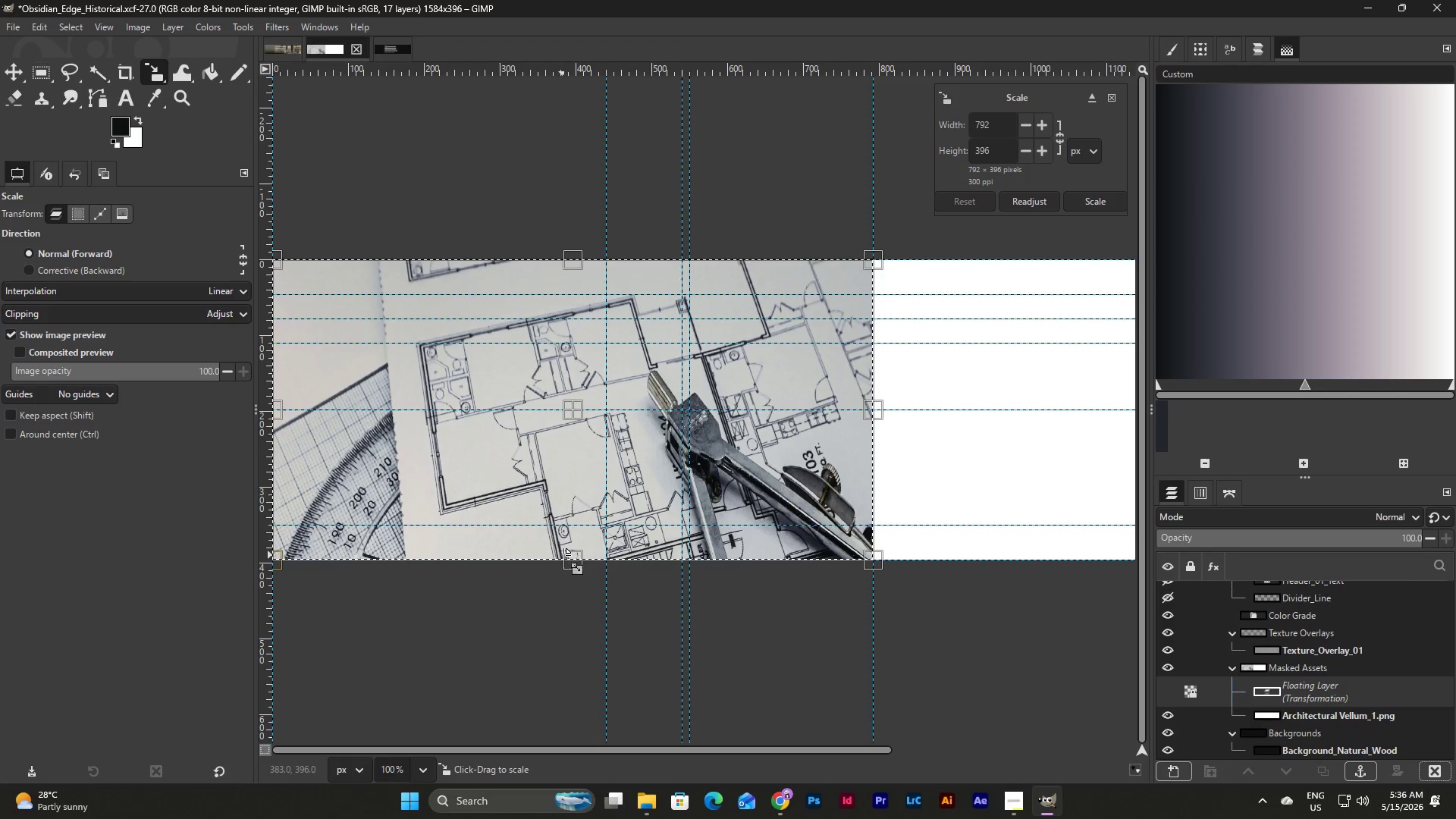 
left_click_drag(start_coordinate=[566, 555], to_coordinate=[570, 558])
 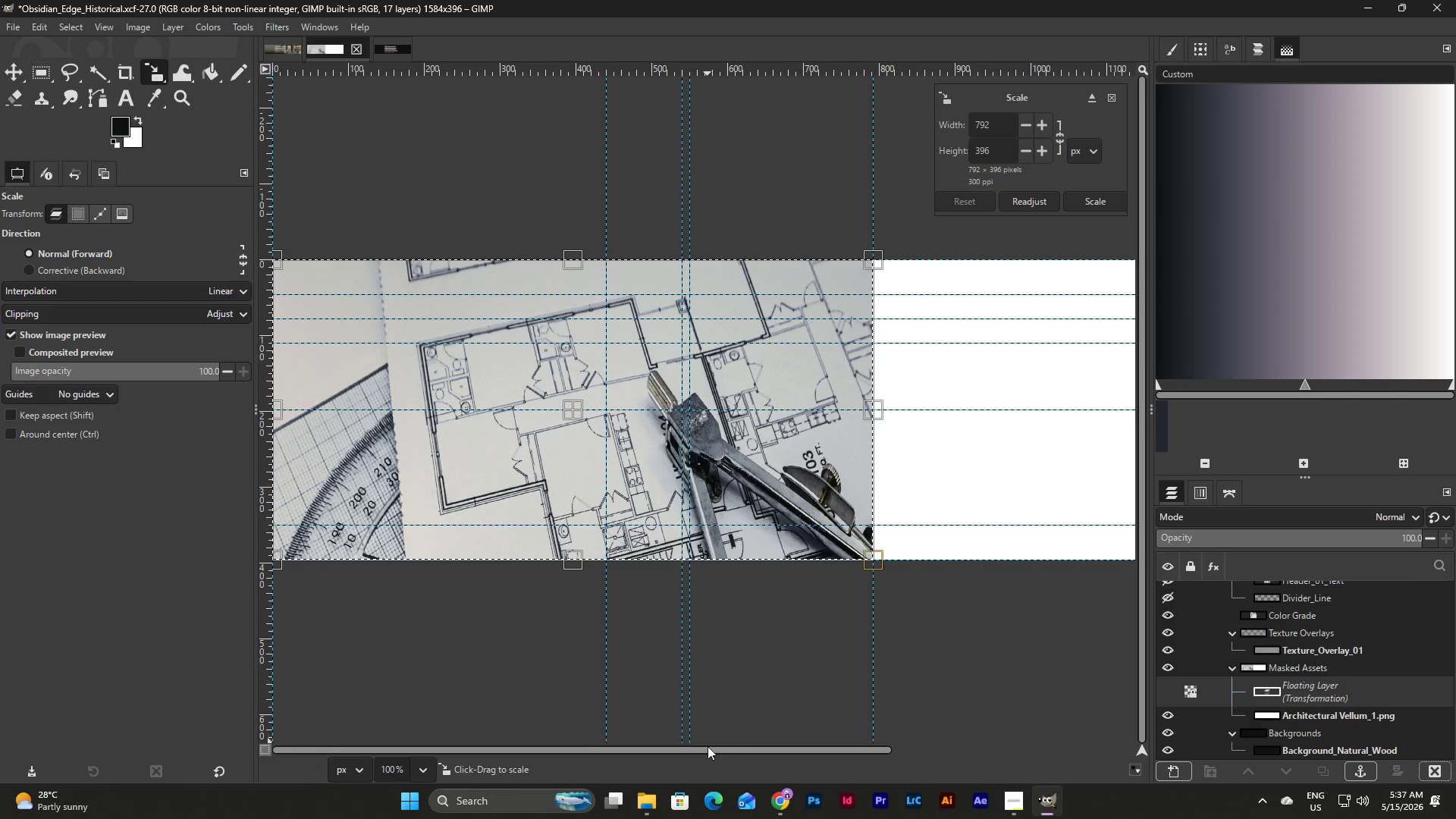 
left_click_drag(start_coordinate=[709, 751], to_coordinate=[642, 739])
 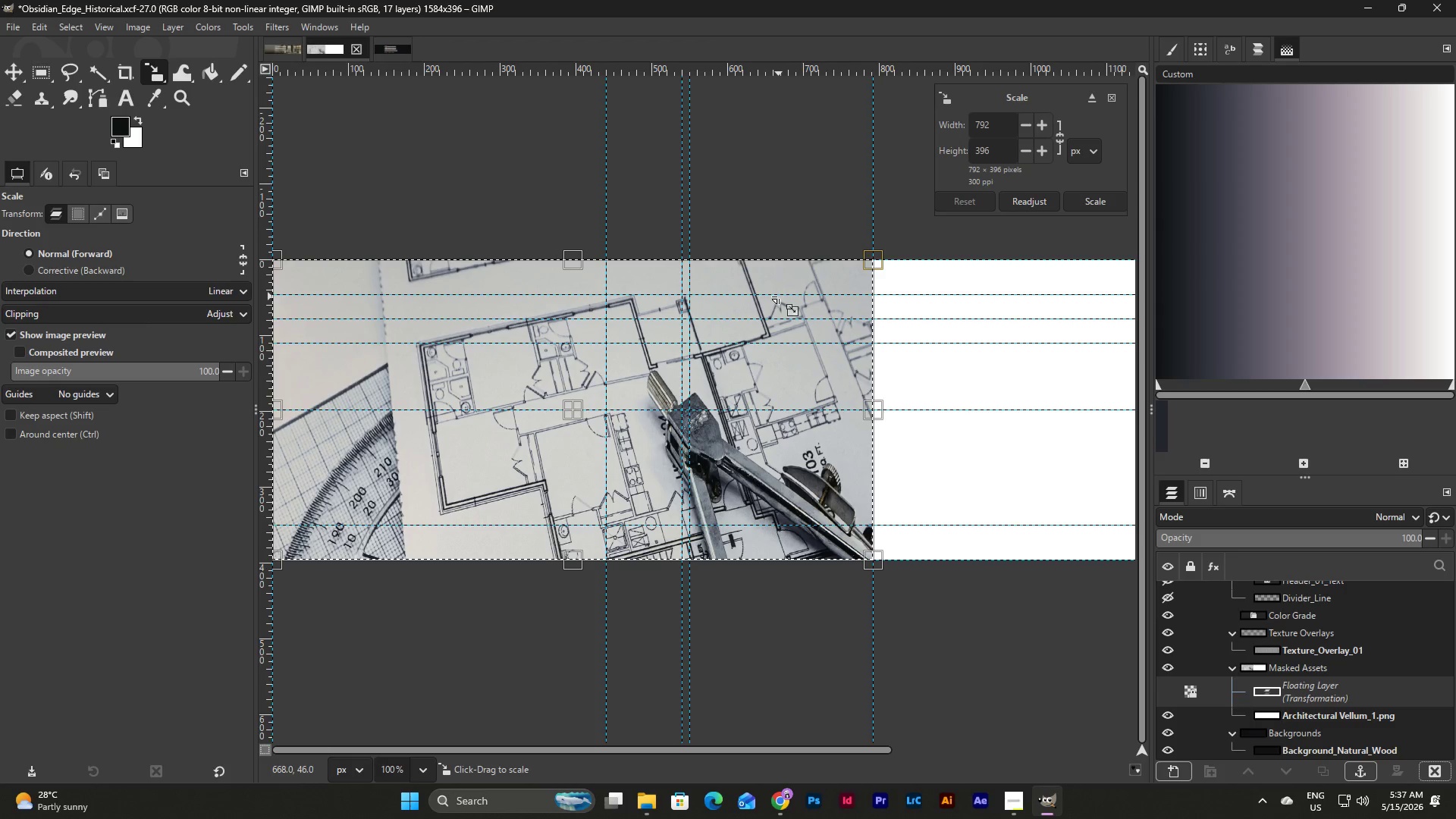 
left_click([13, 70])
 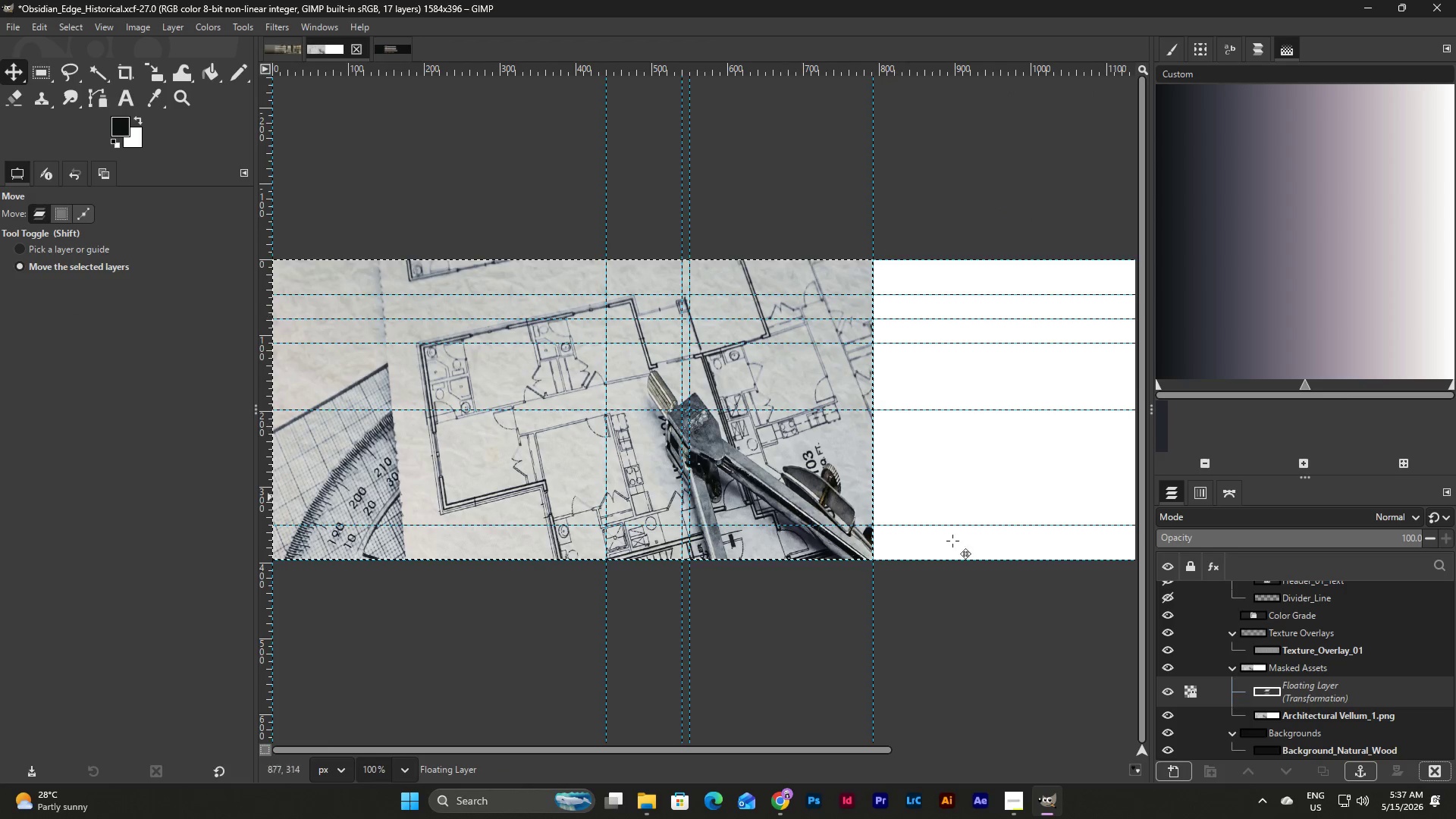 
left_click([981, 605])
 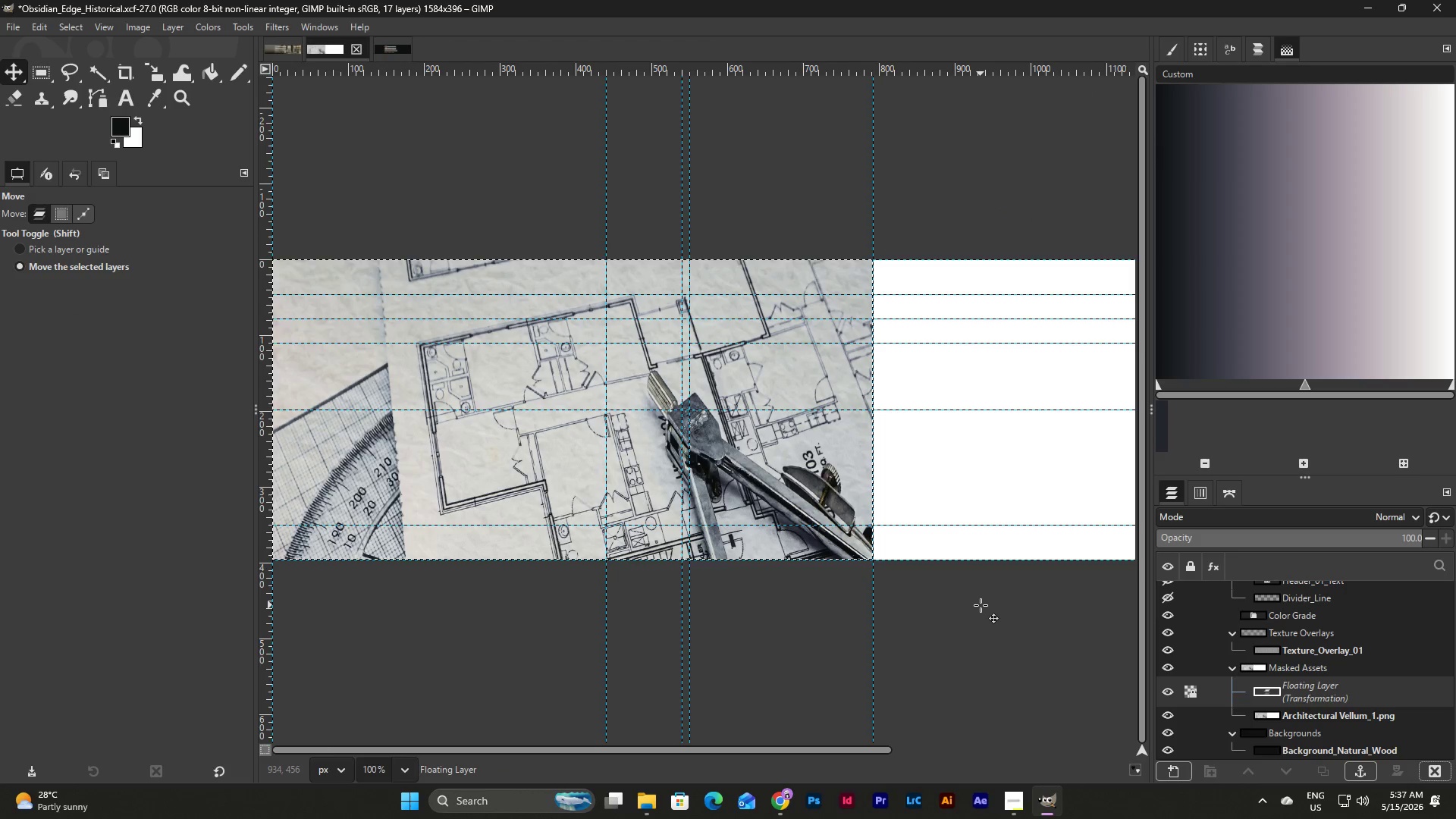 
type(SSSSZZZ)
 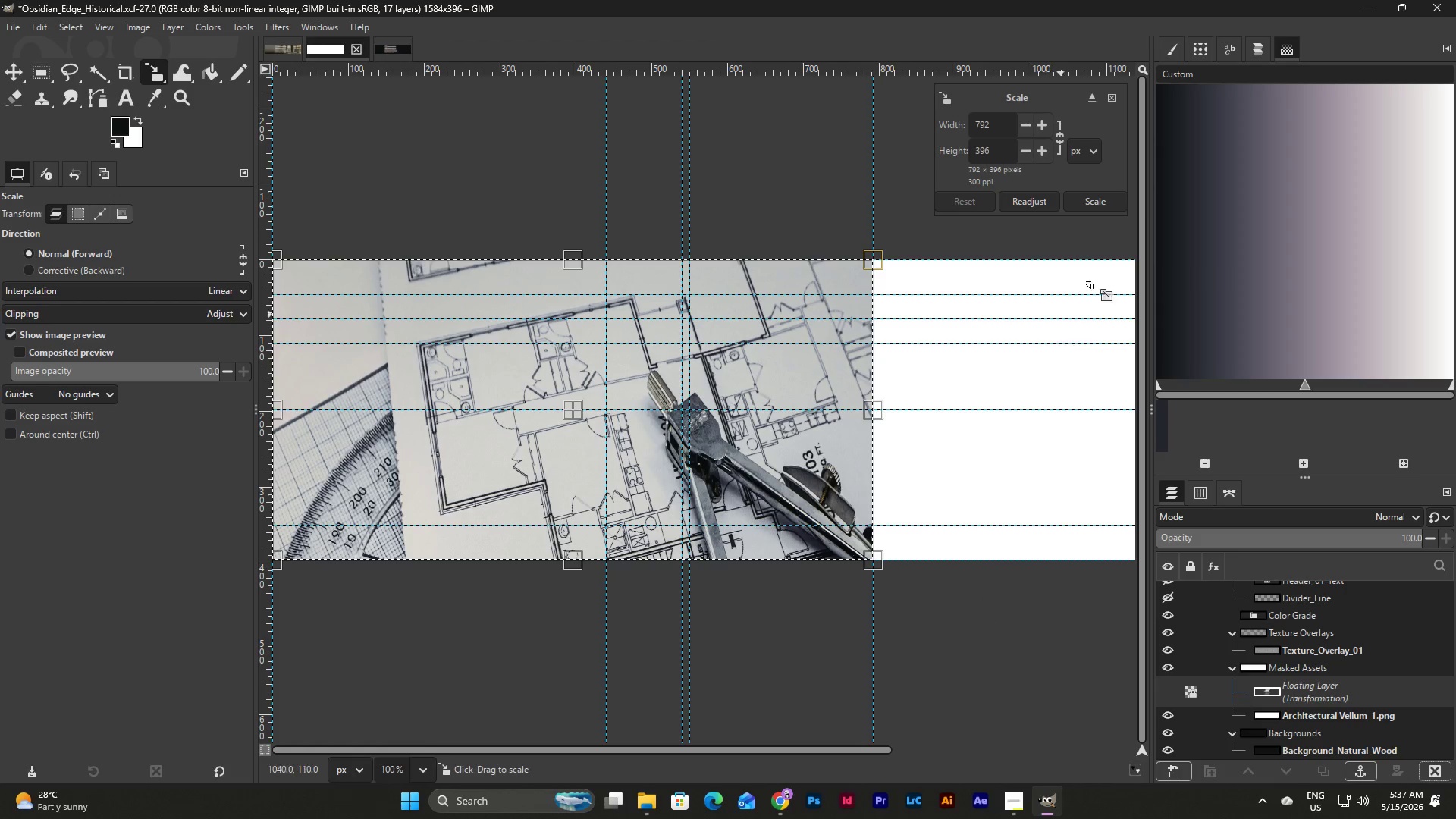 
left_click([1112, 101])
 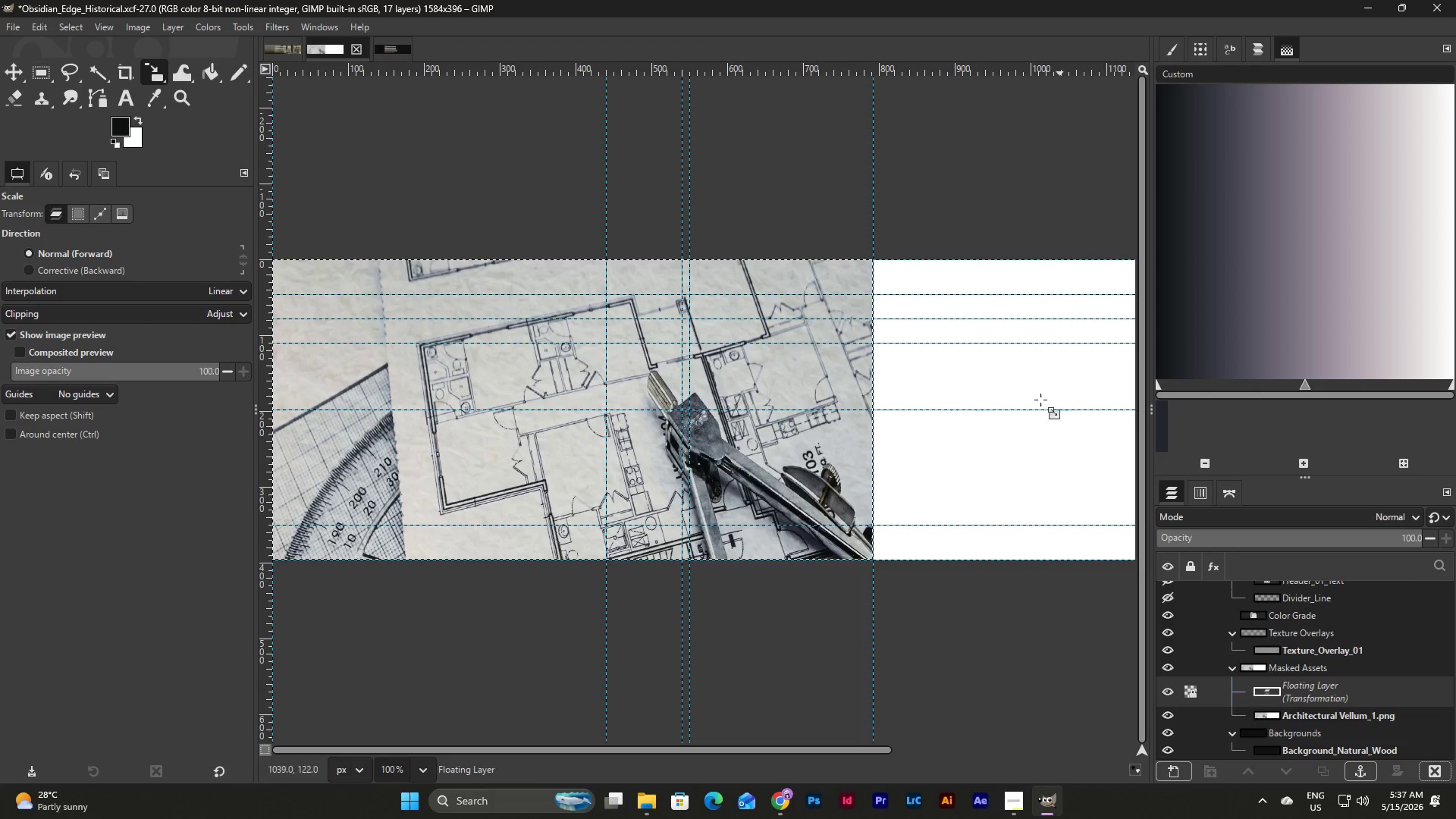 
type(ZZZZ)
 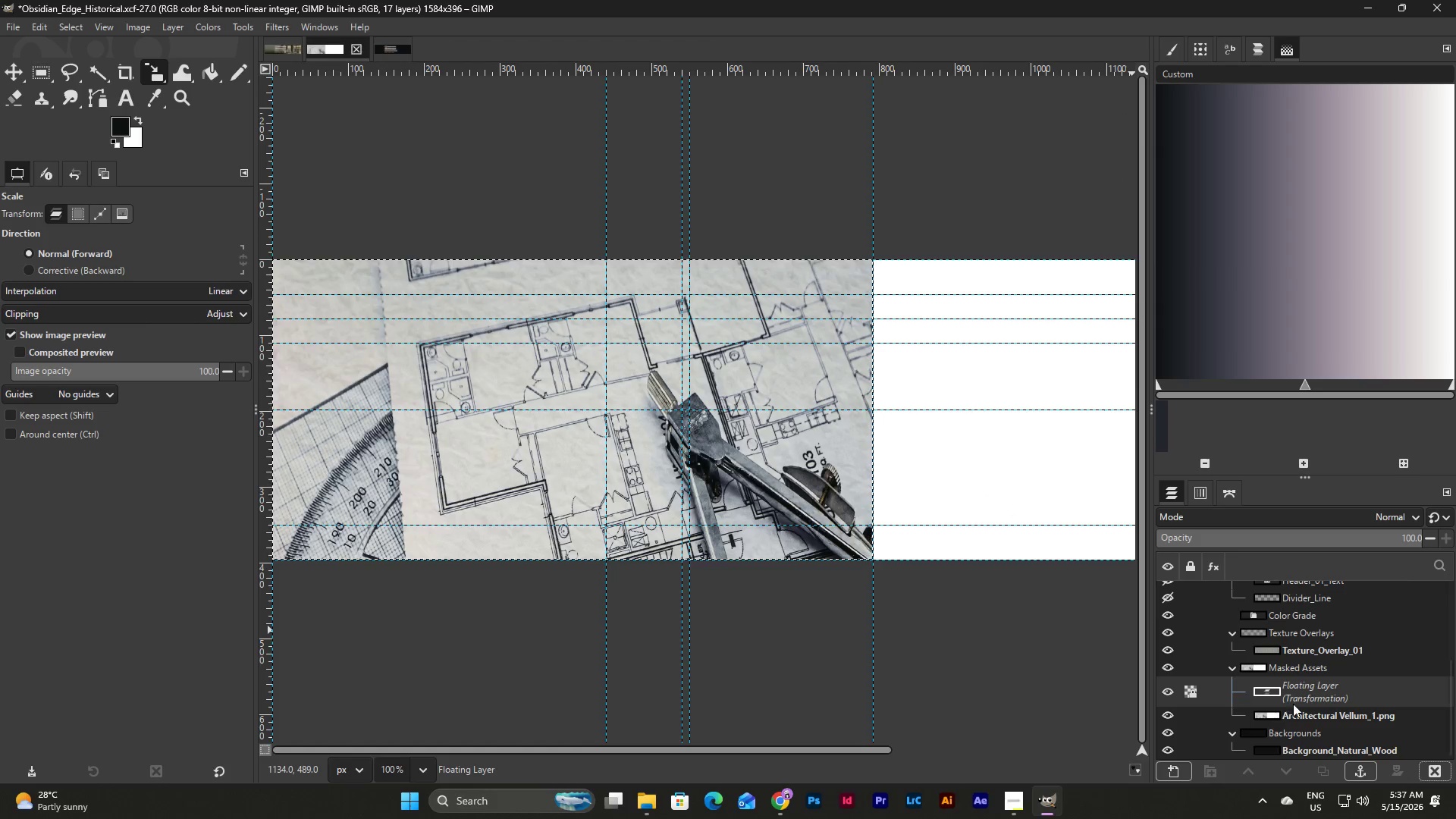 
left_click([1331, 685])
 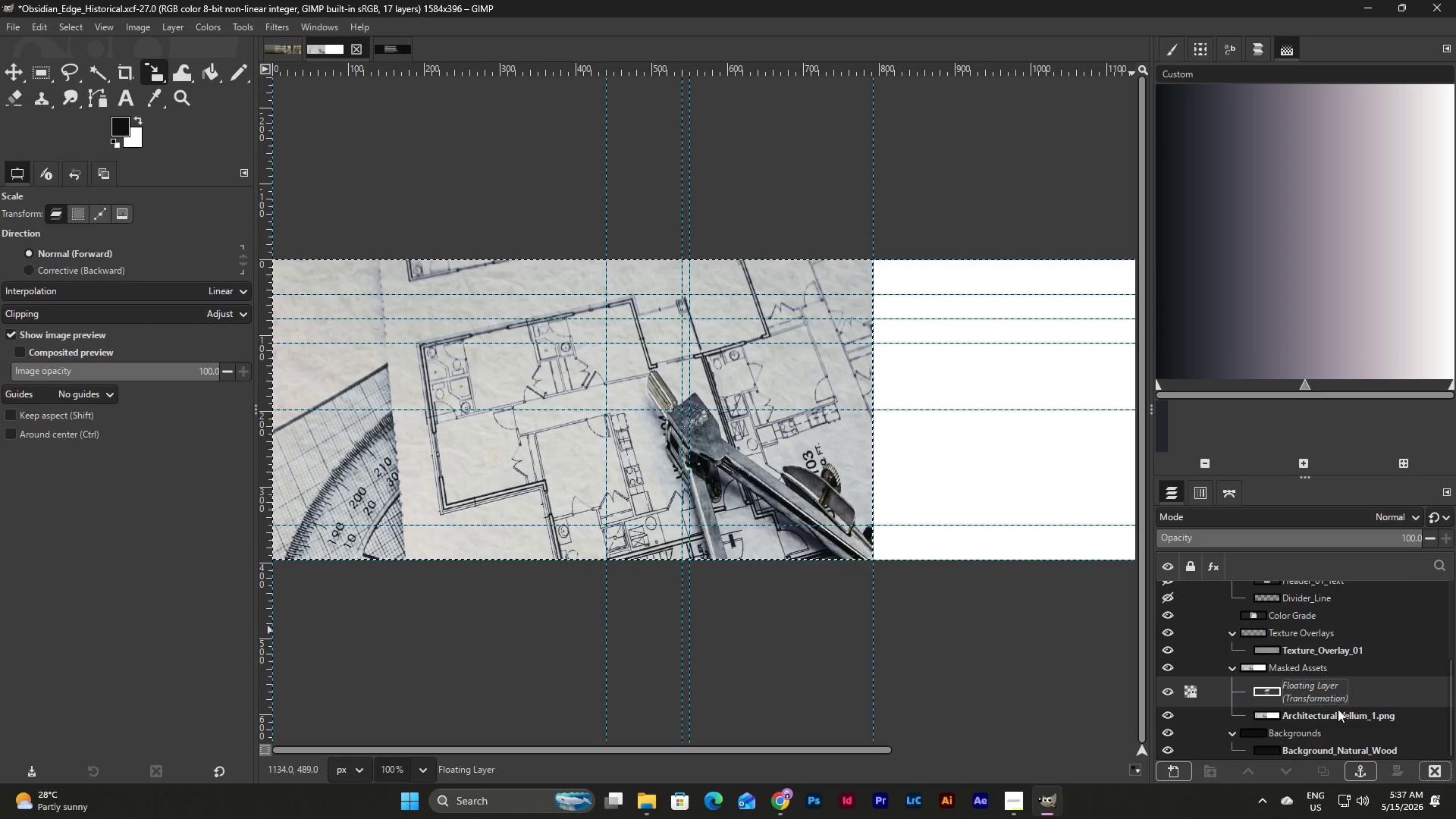 
left_click([1339, 715])
 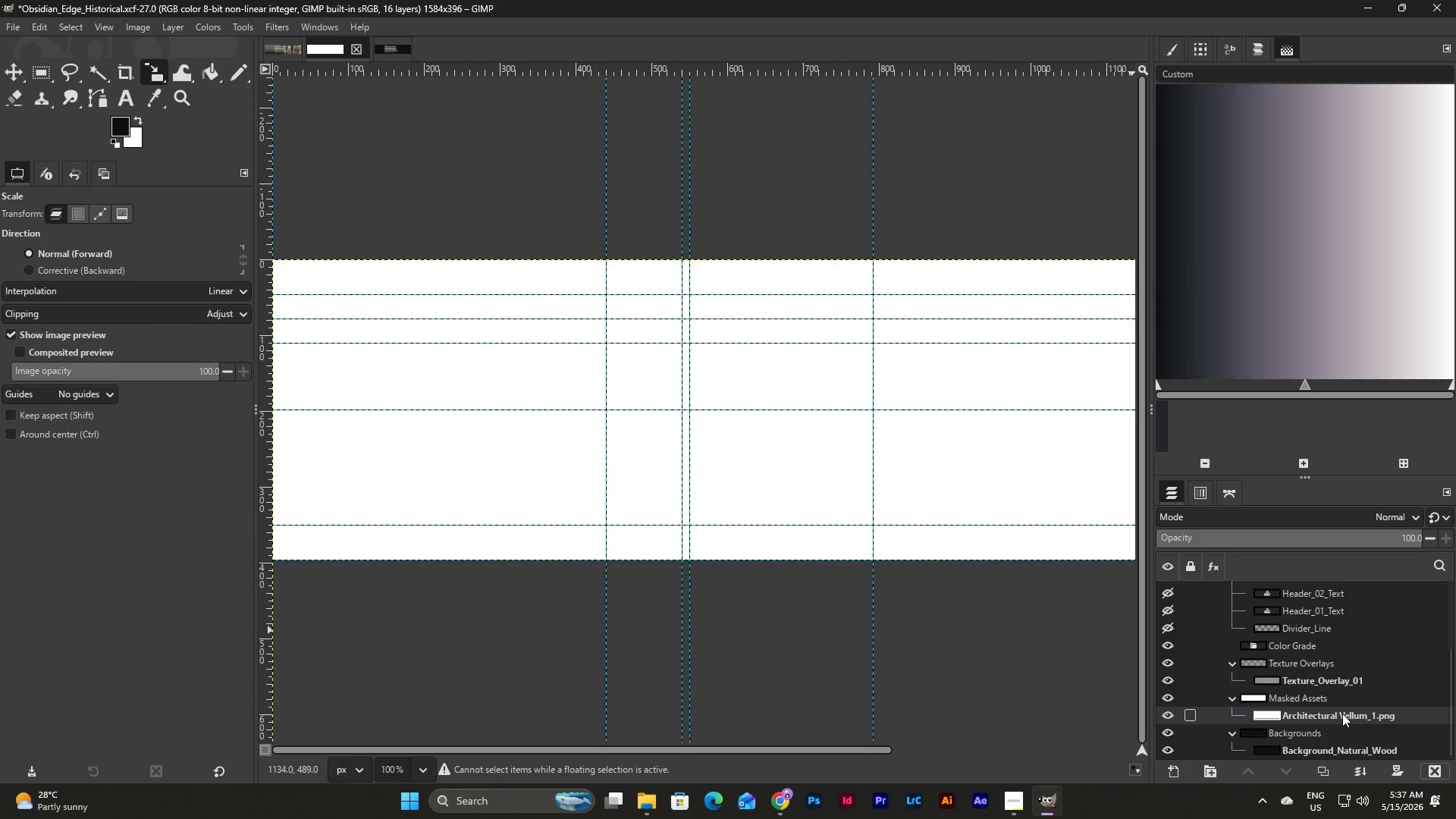 
left_click([1349, 718])
 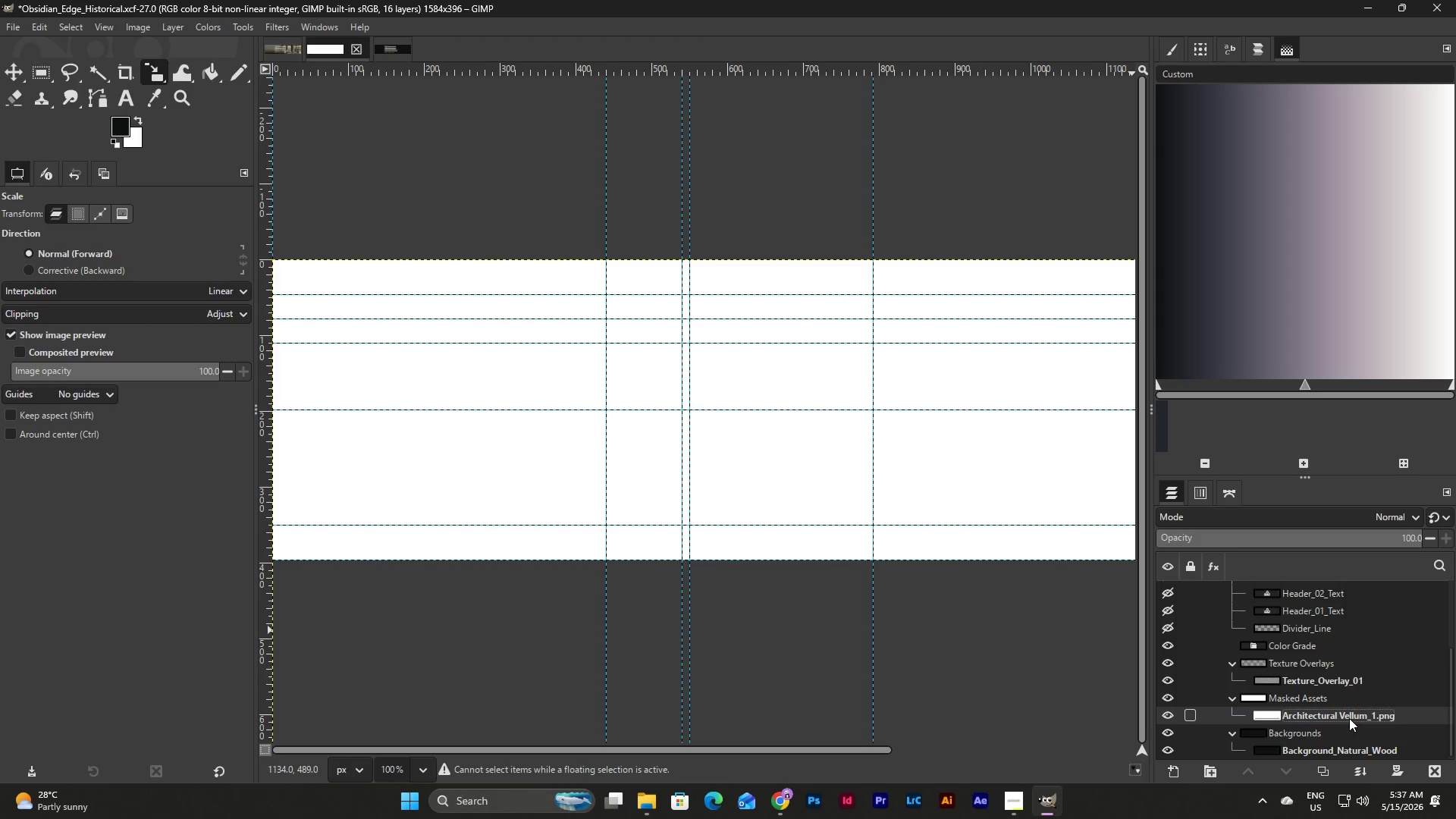 
key(Backspace)
 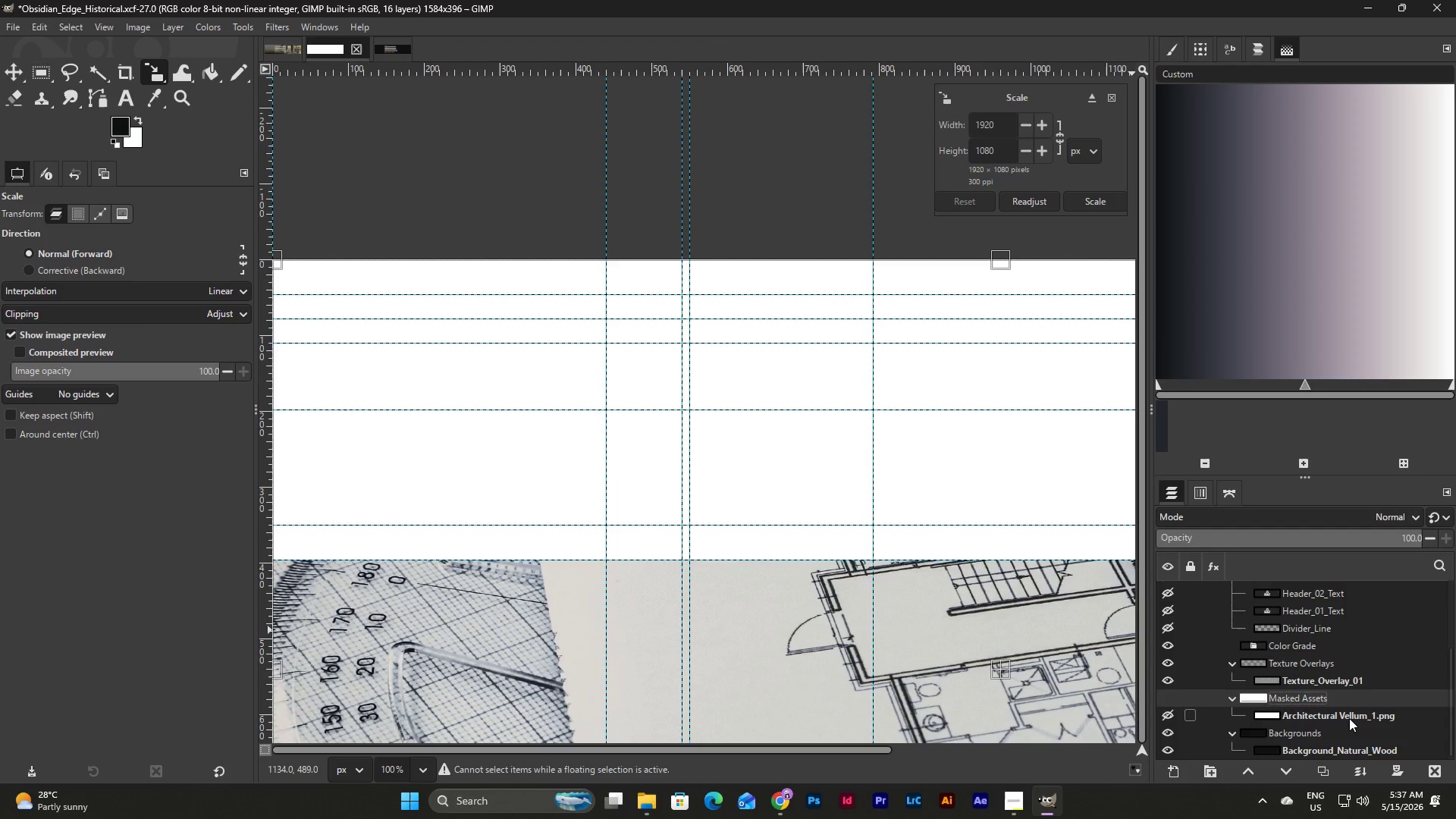 
left_click([1349, 718])
 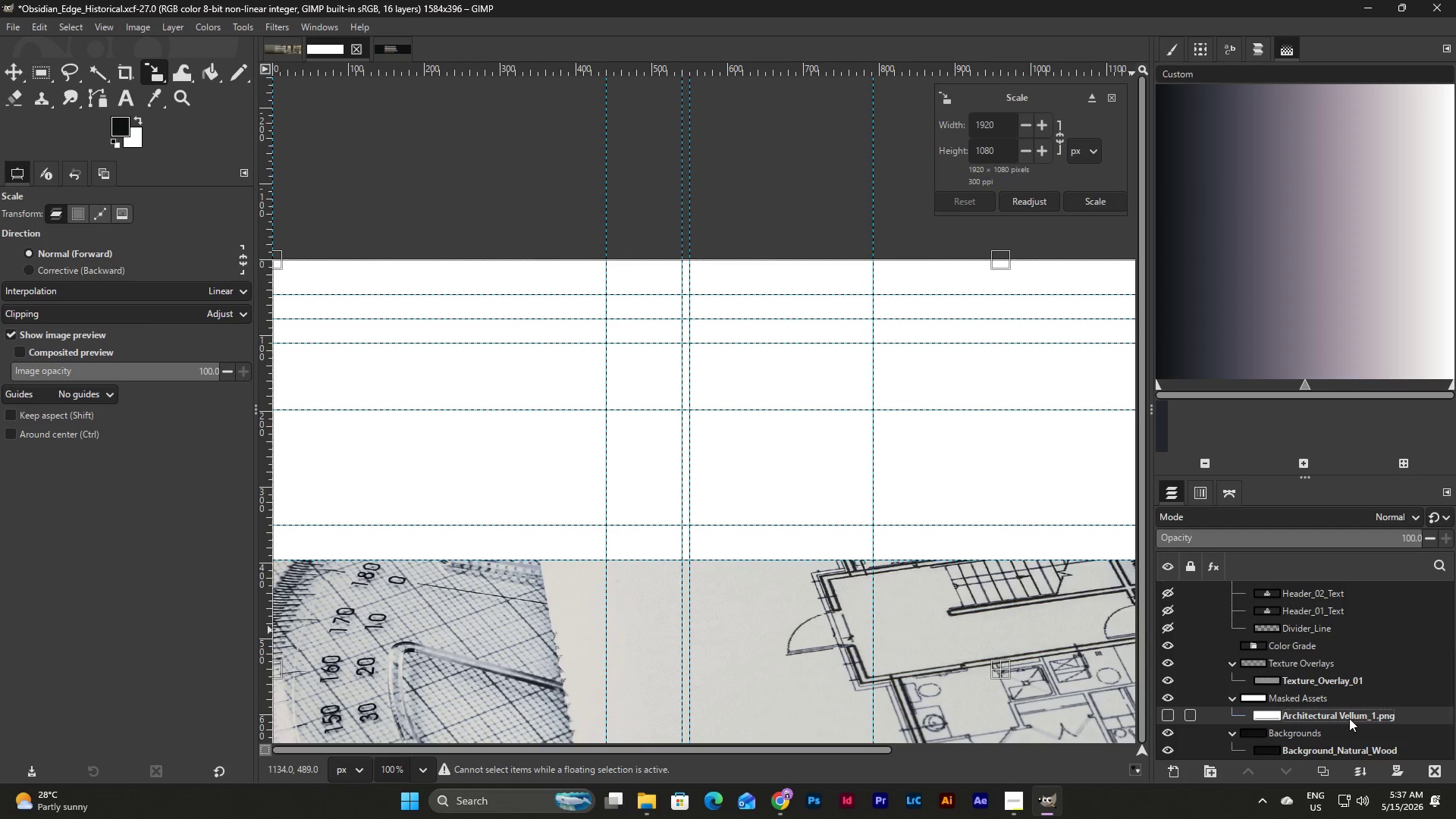 
right_click([1349, 718])
 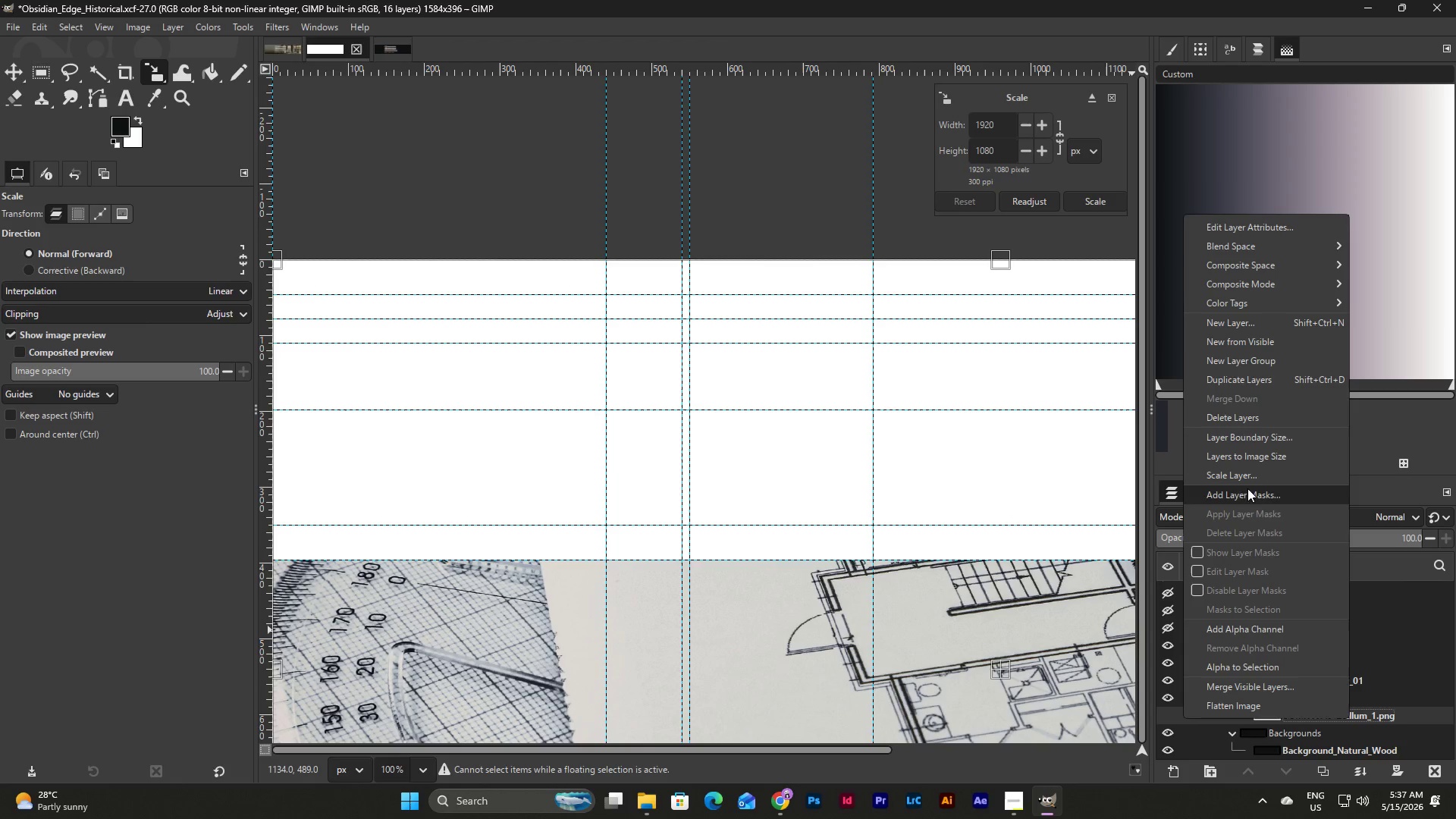 
left_click([1246, 417])
 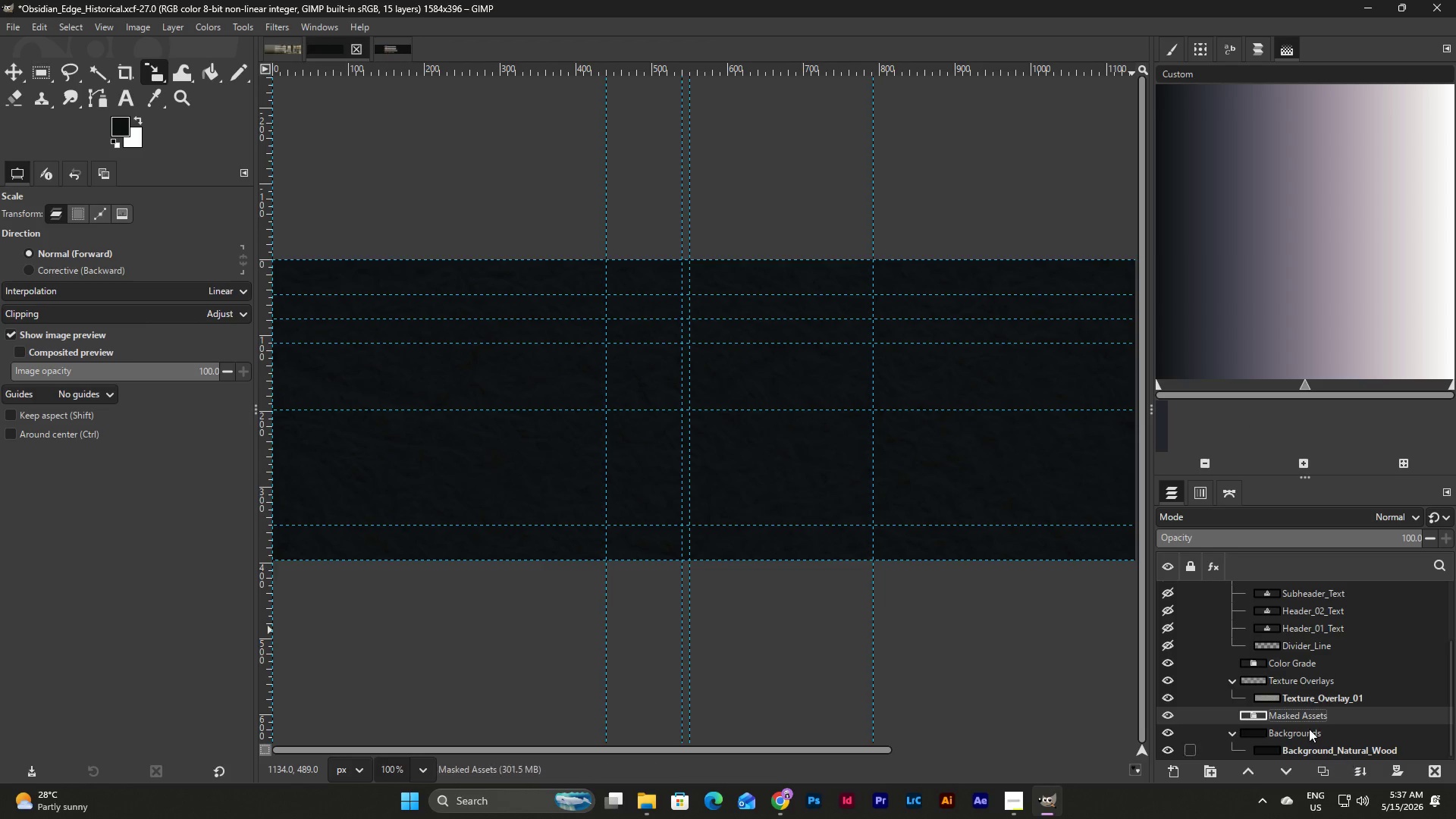 
left_click([1302, 698])
 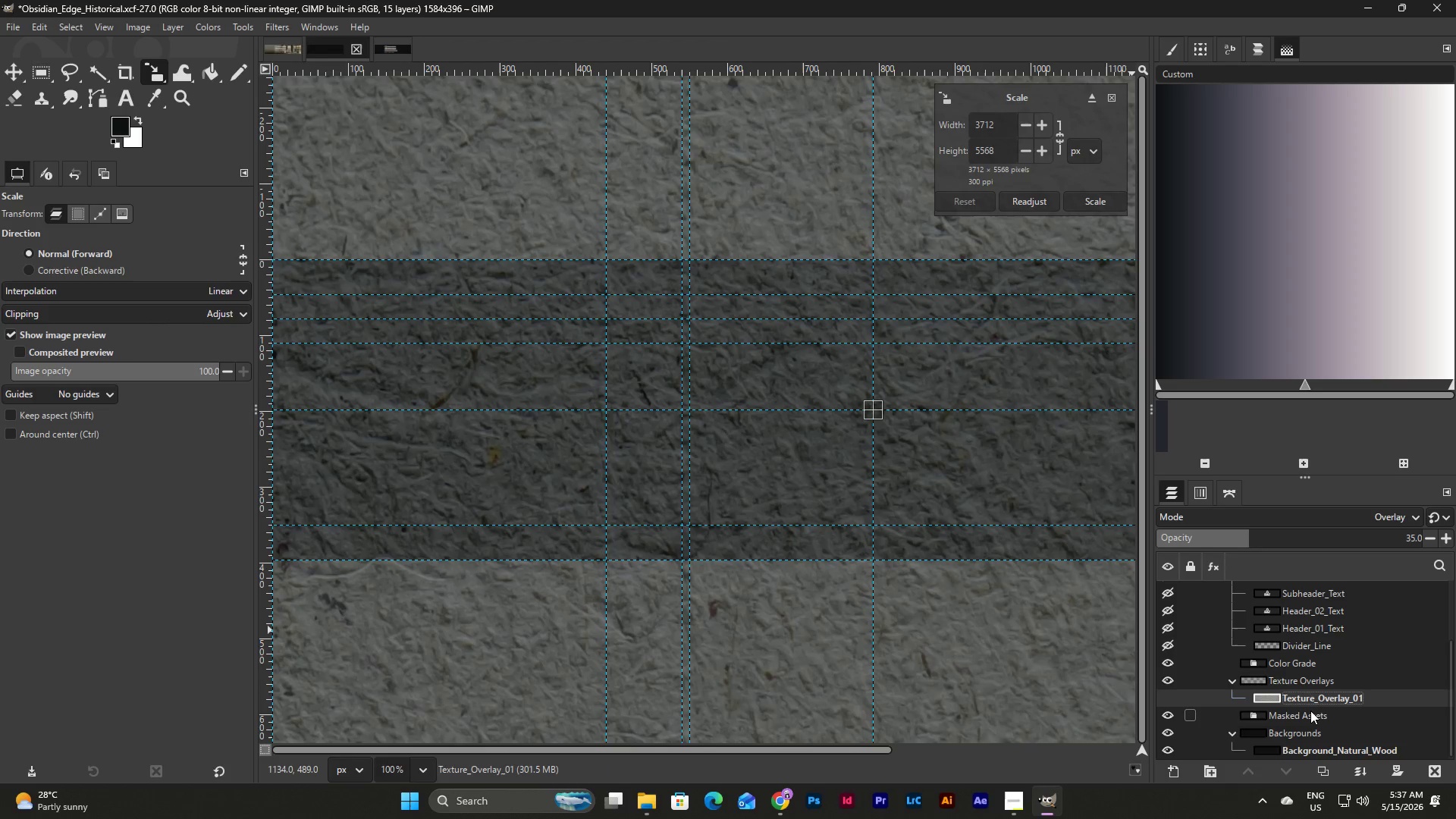 
left_click([1316, 712])
 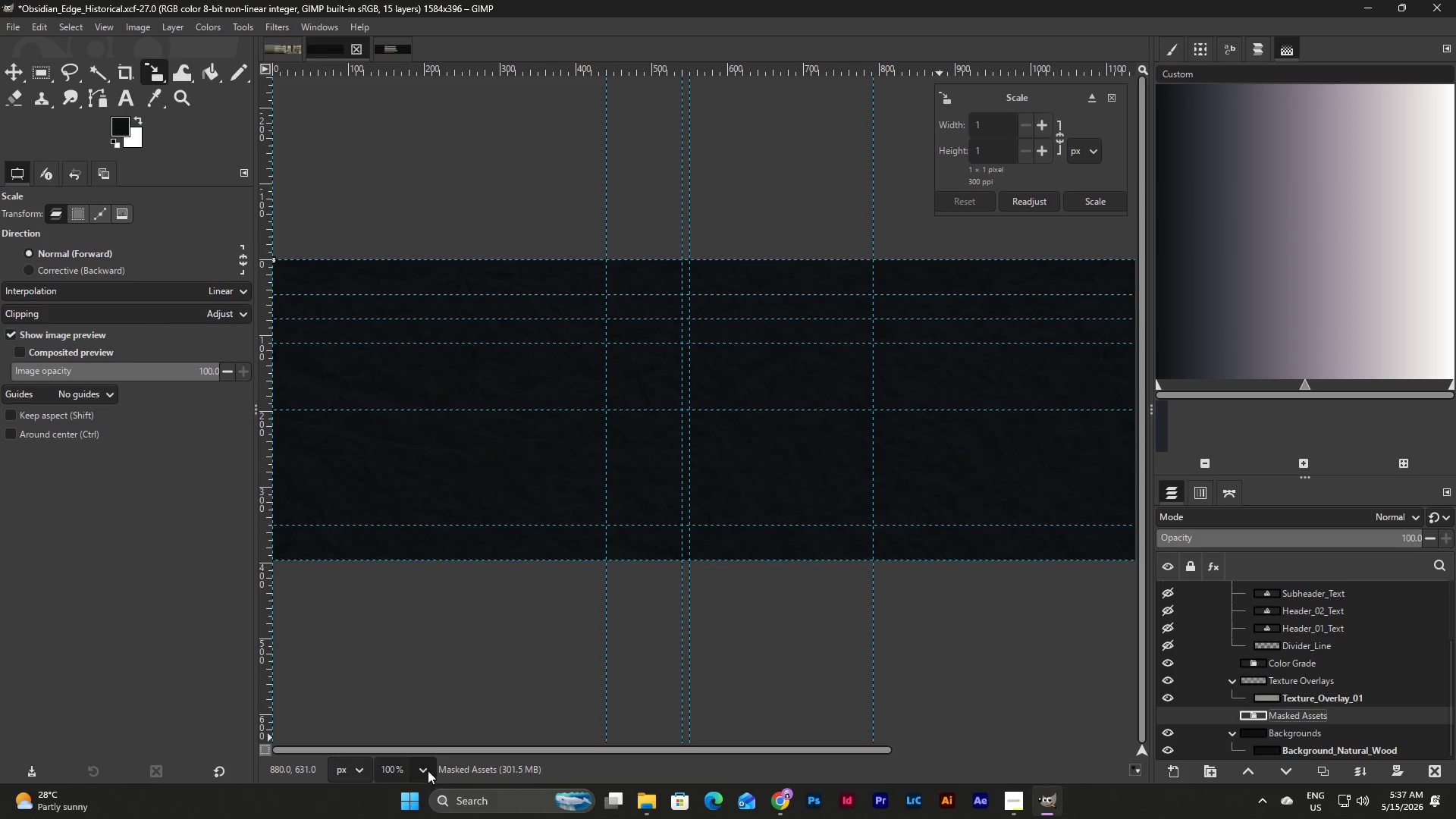 
left_click([427, 674])
 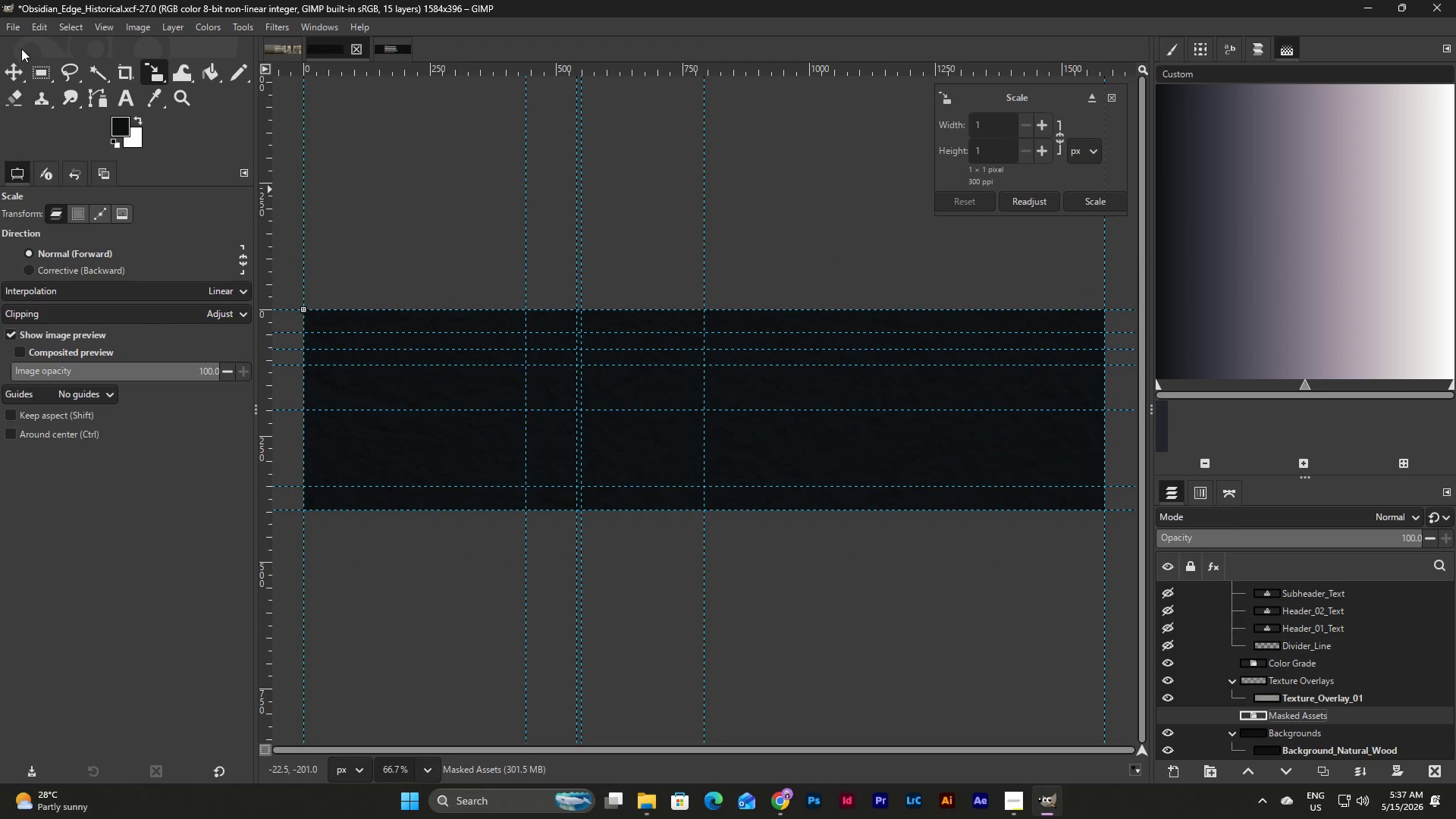 
left_click([20, 26])
 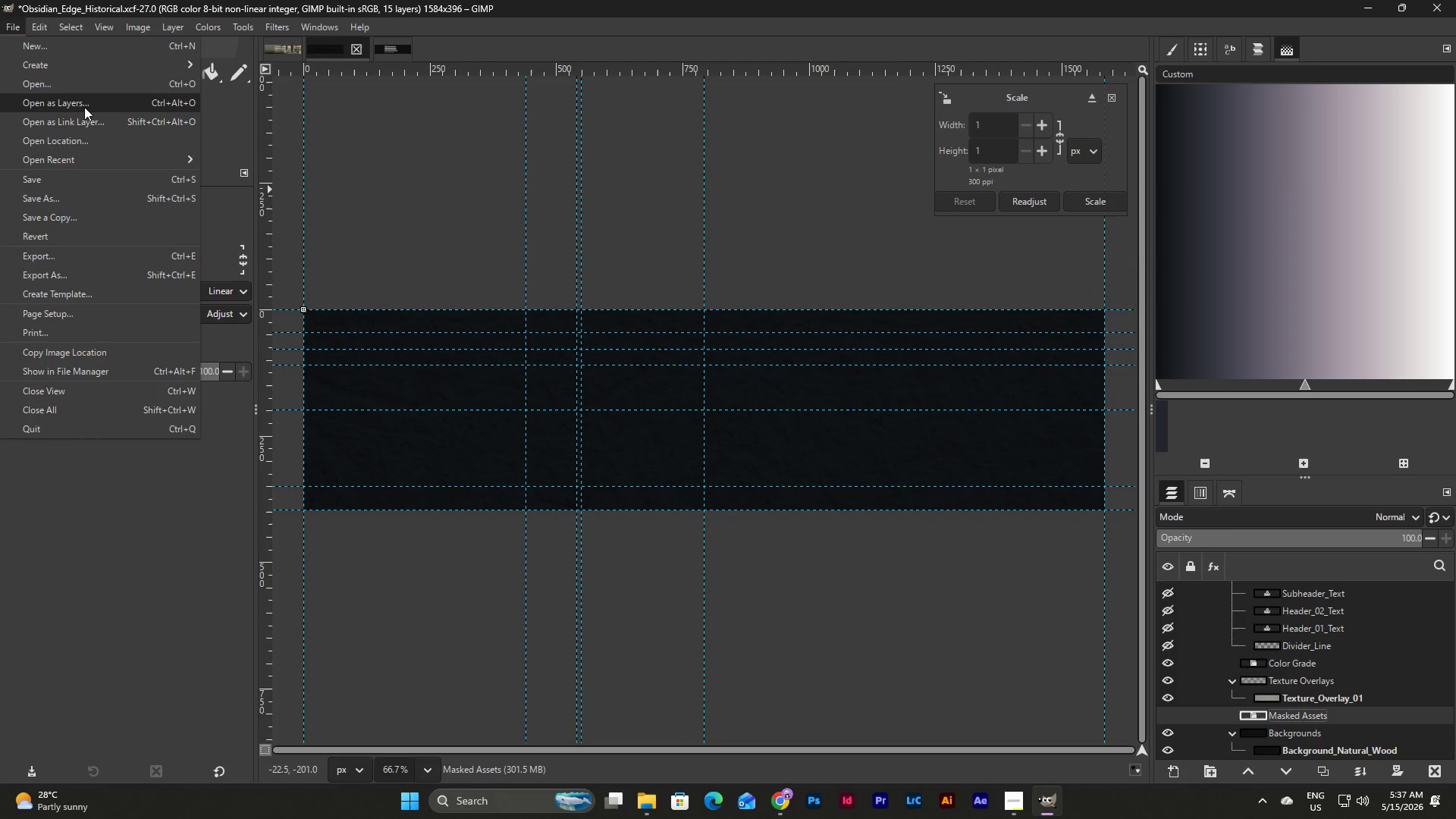 
left_click([84, 104])
 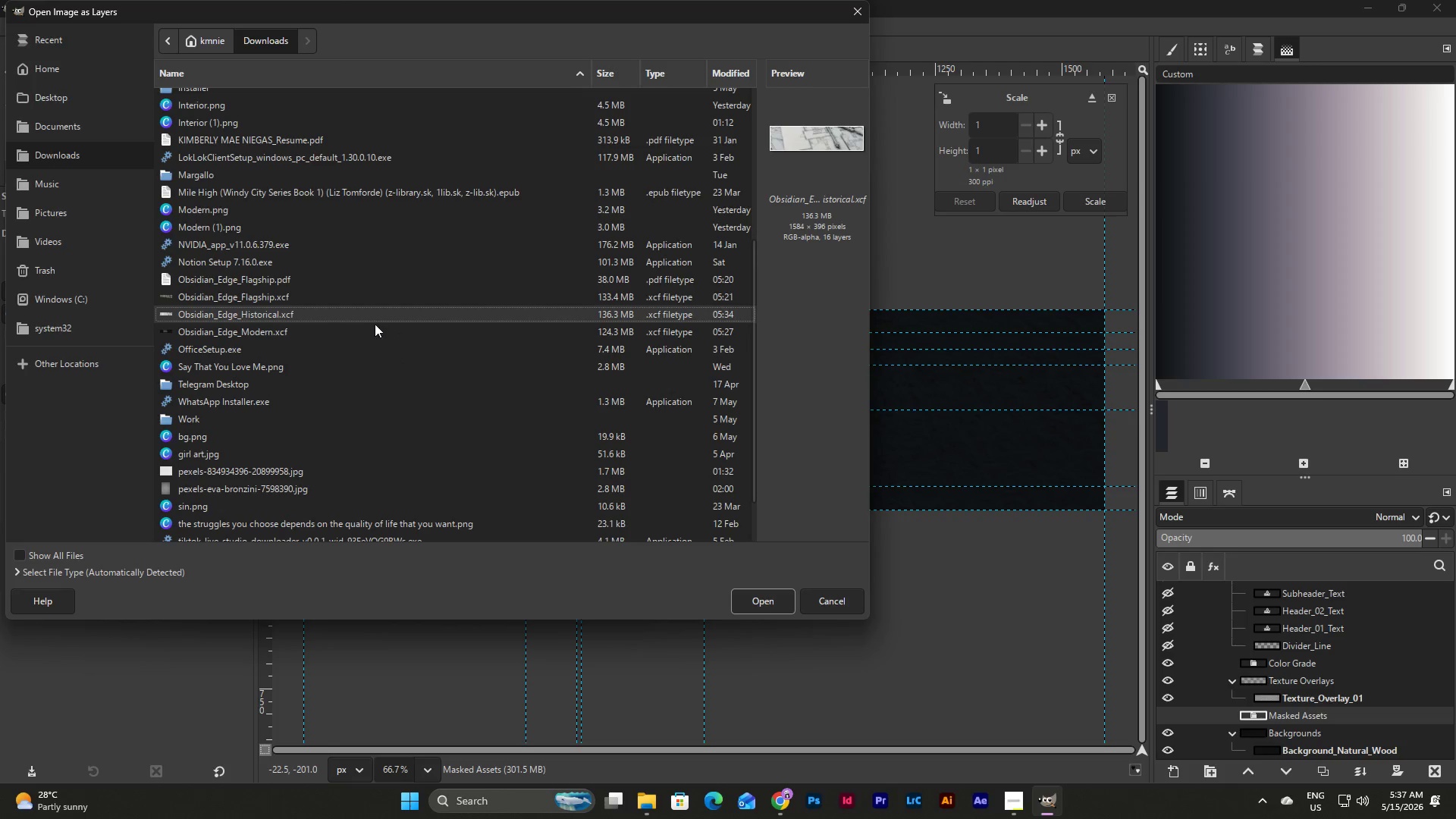 
scroll: coordinate [272, 193], scroll_direction: up, amount: 7.0
 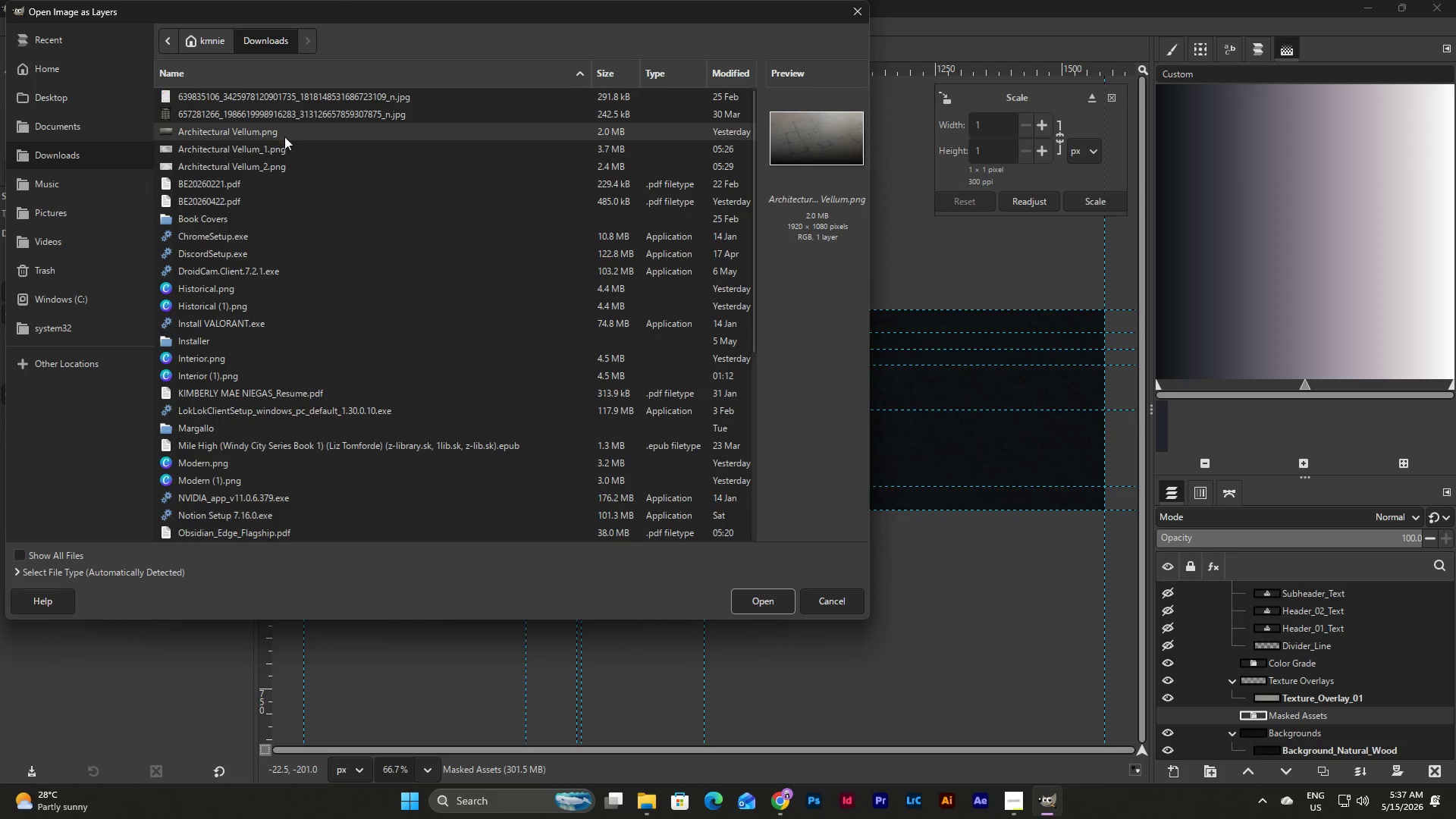 
double_click([293, 149])
 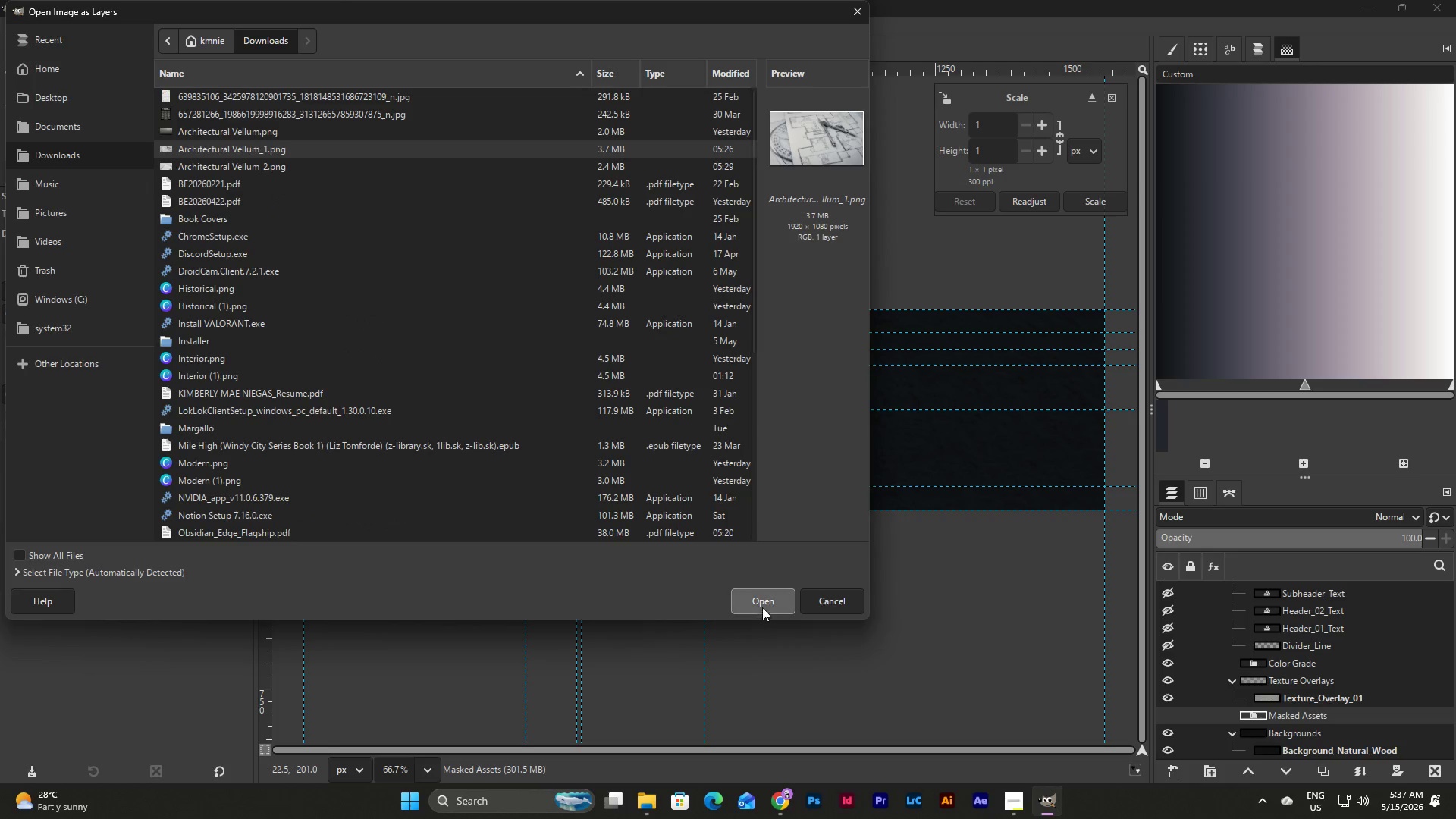 
left_click([764, 601])
 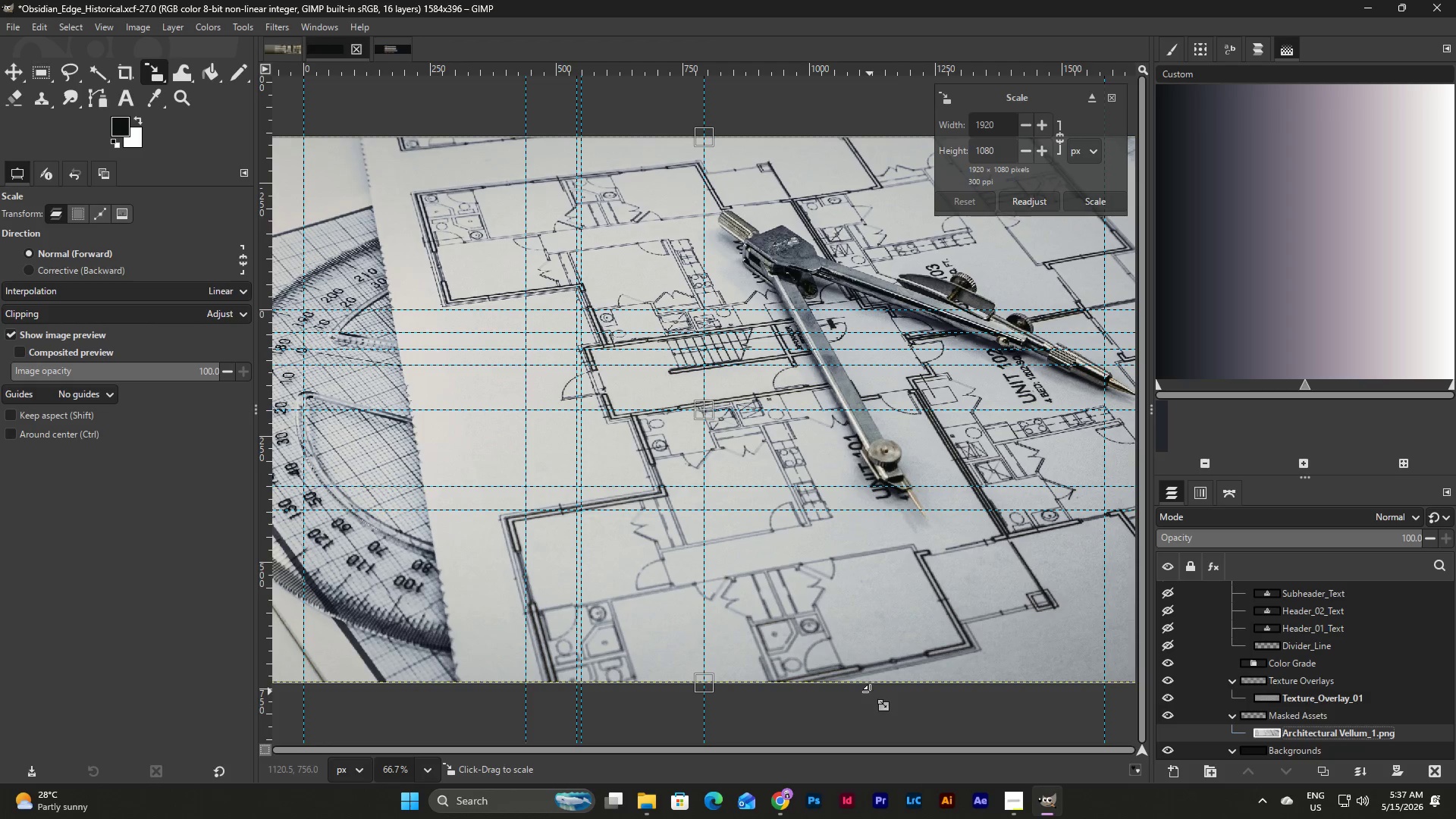 
left_click_drag(start_coordinate=[880, 751], to_coordinate=[945, 745])
 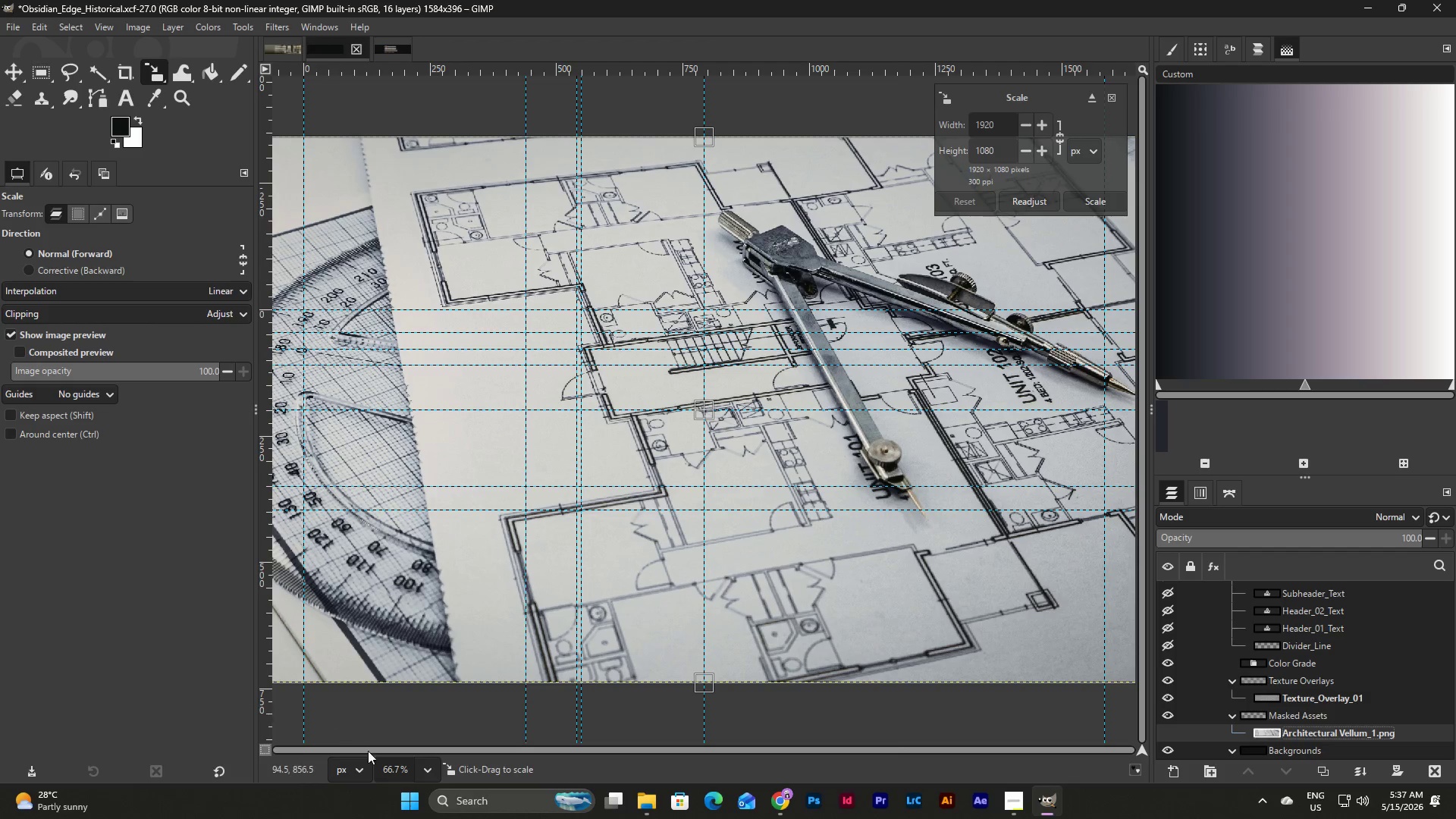 
left_click([428, 769])
 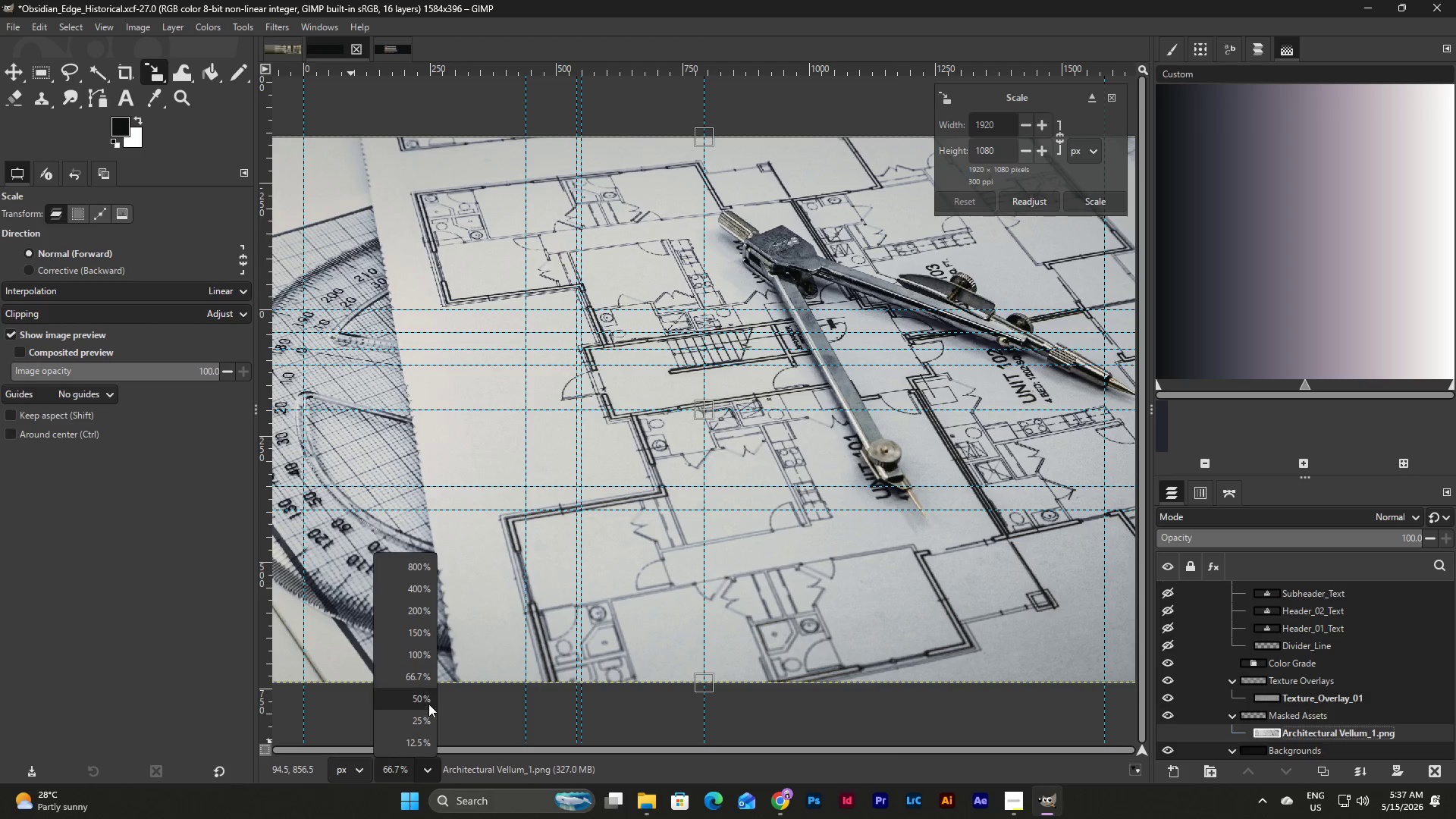 
left_click([427, 717])
 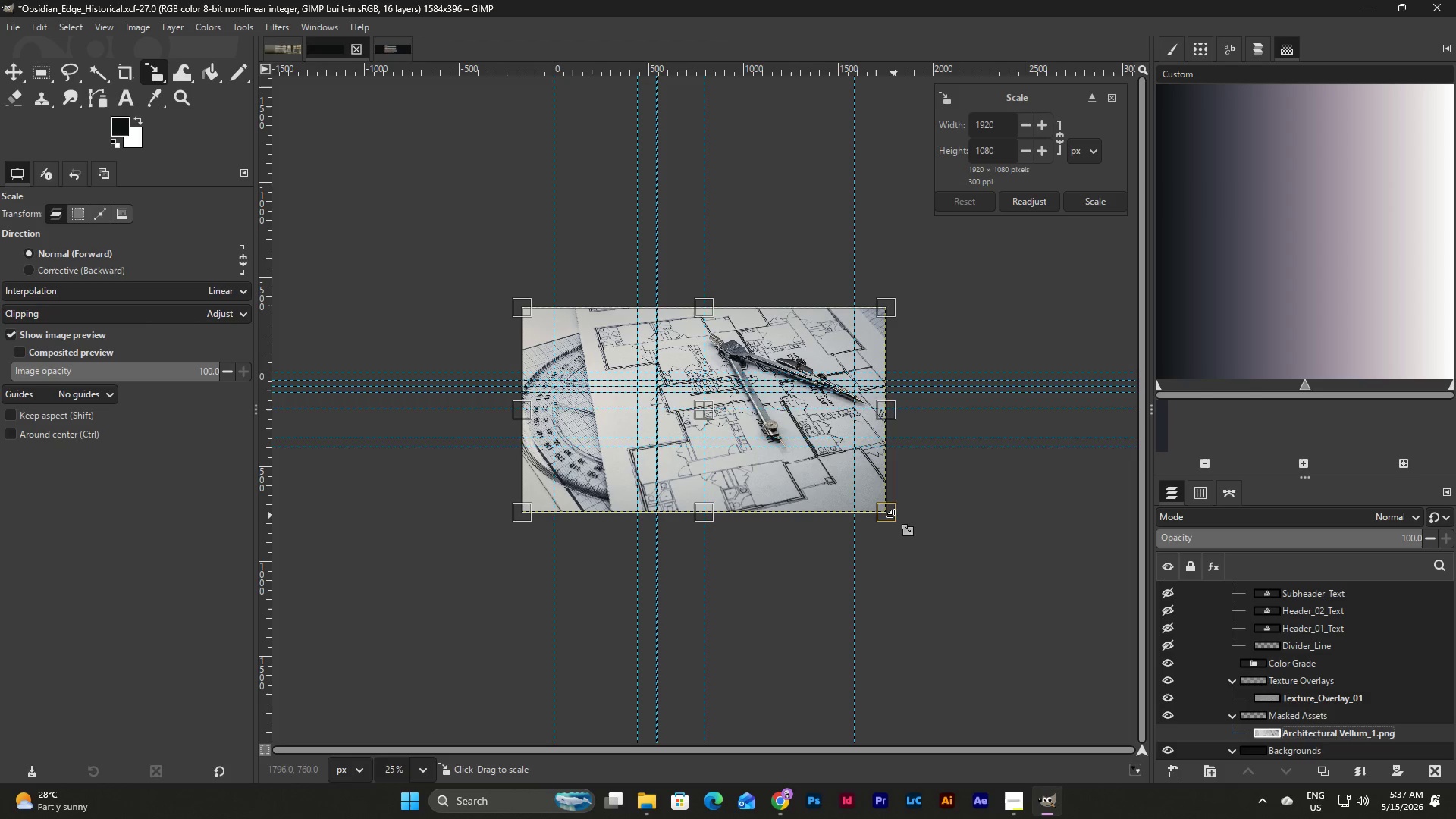 
left_click_drag(start_coordinate=[890, 515], to_coordinate=[708, 419])
 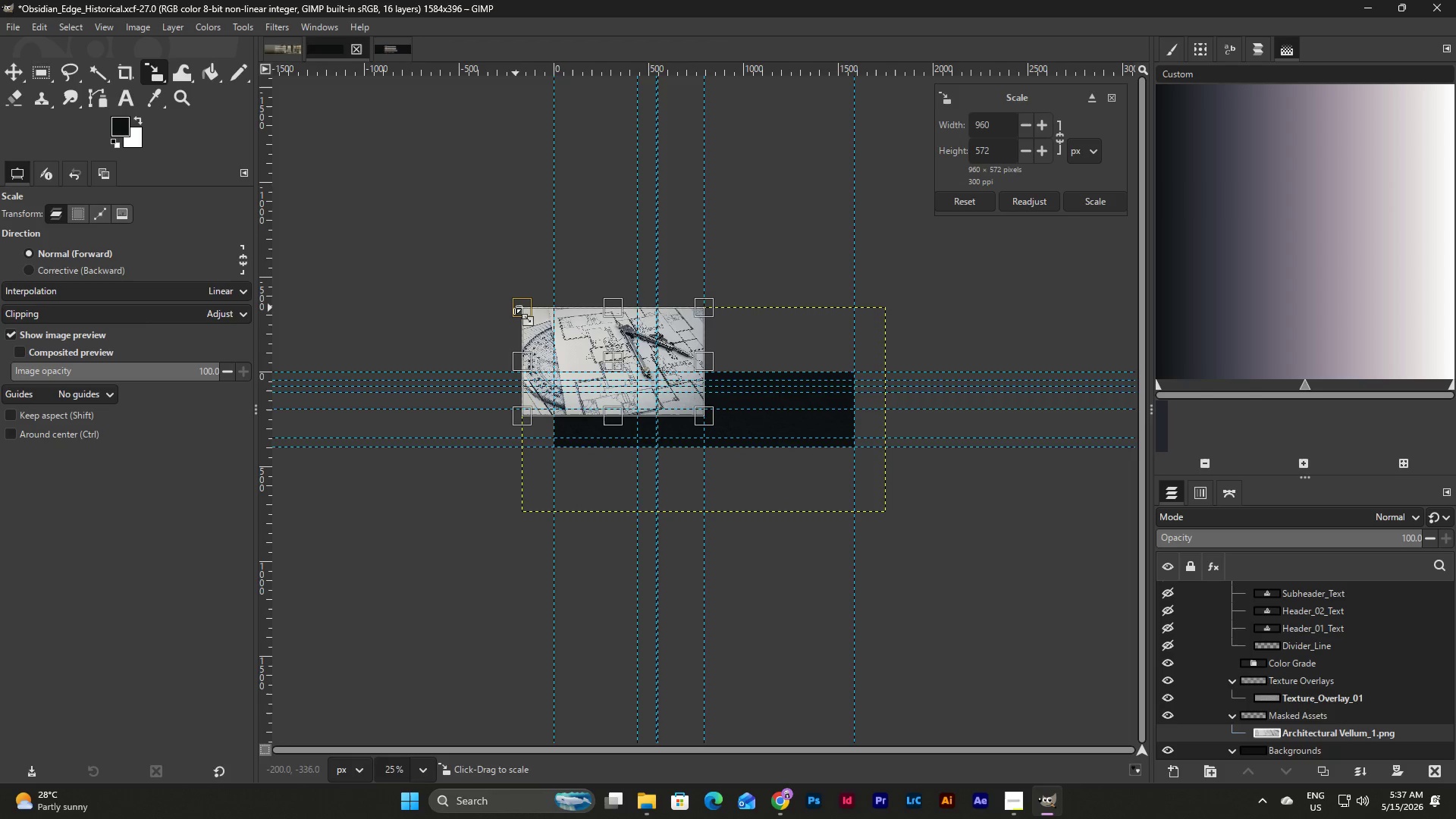 
left_click_drag(start_coordinate=[513, 306], to_coordinate=[550, 322])
 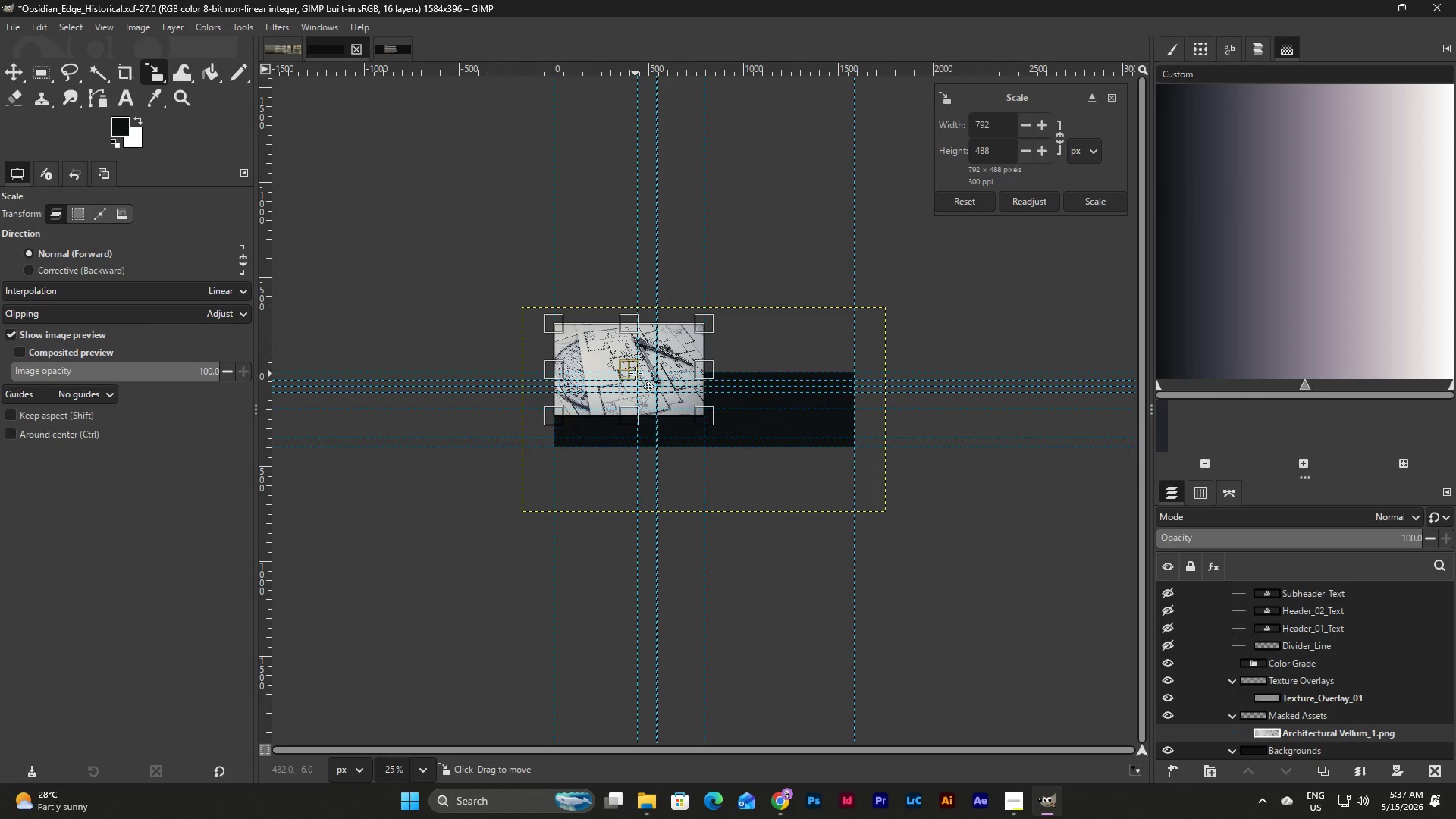 
left_click_drag(start_coordinate=[632, 372], to_coordinate=[629, 399])
 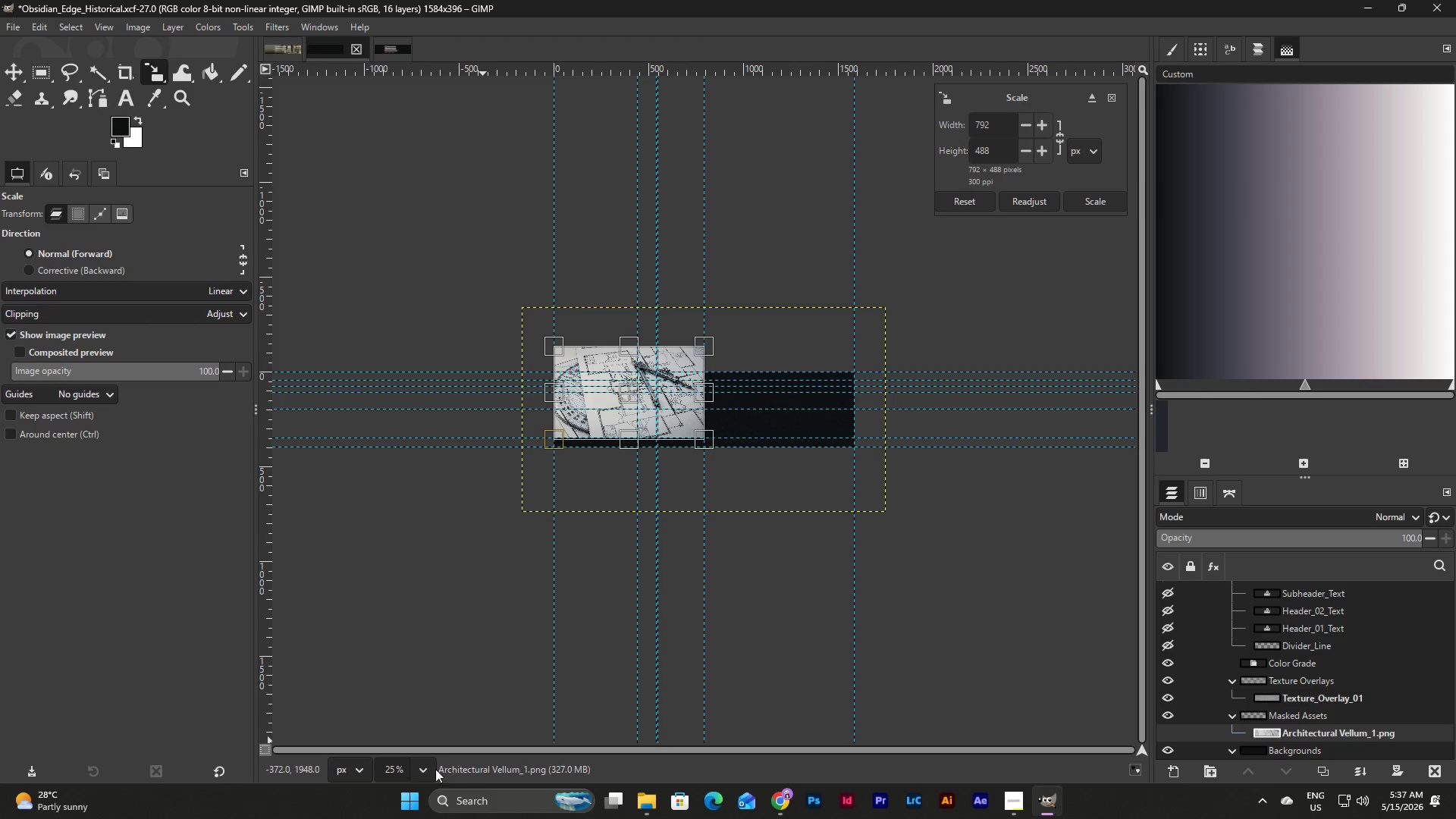 
left_click([418, 767])
 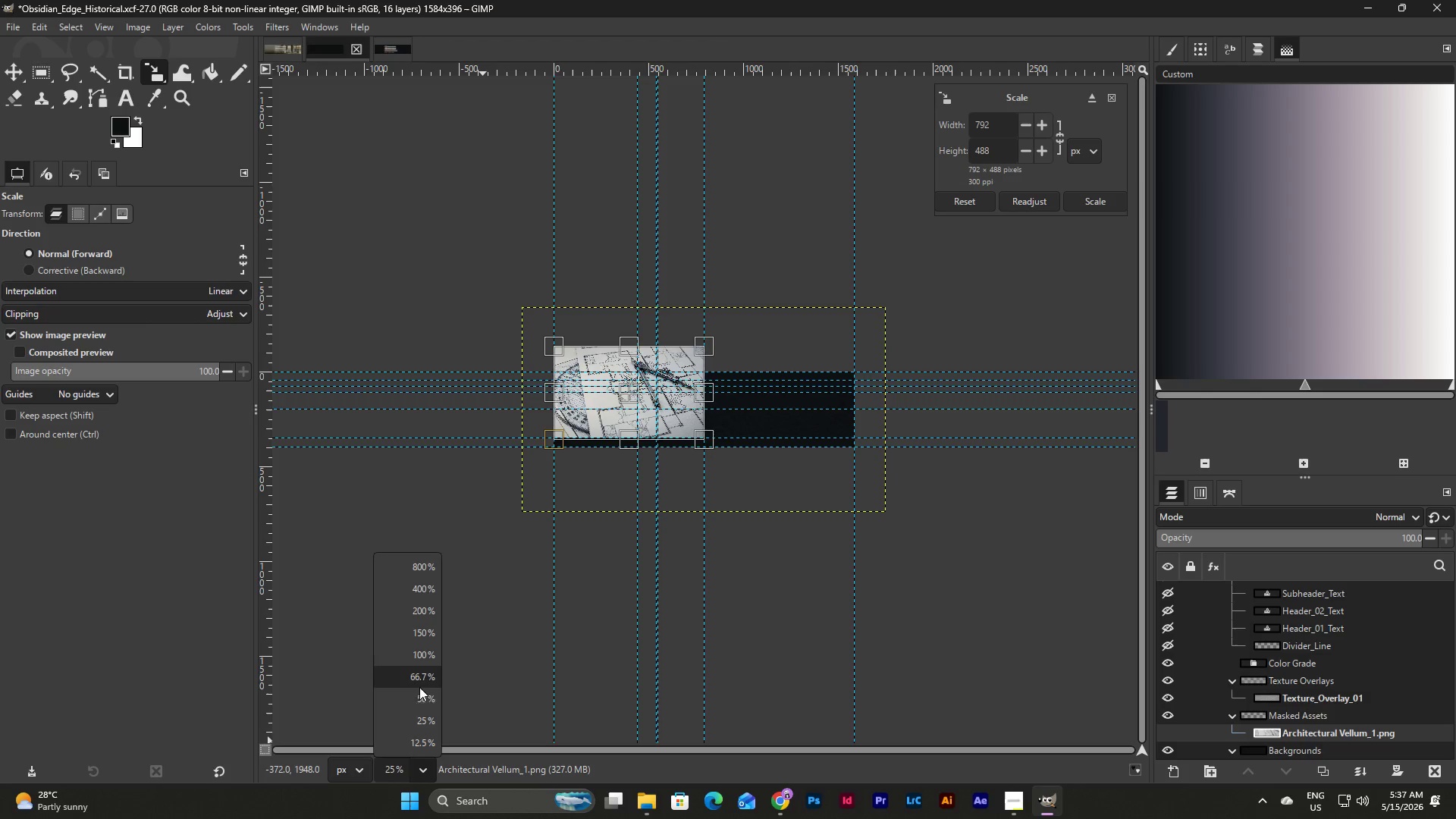 
left_click([420, 680])
 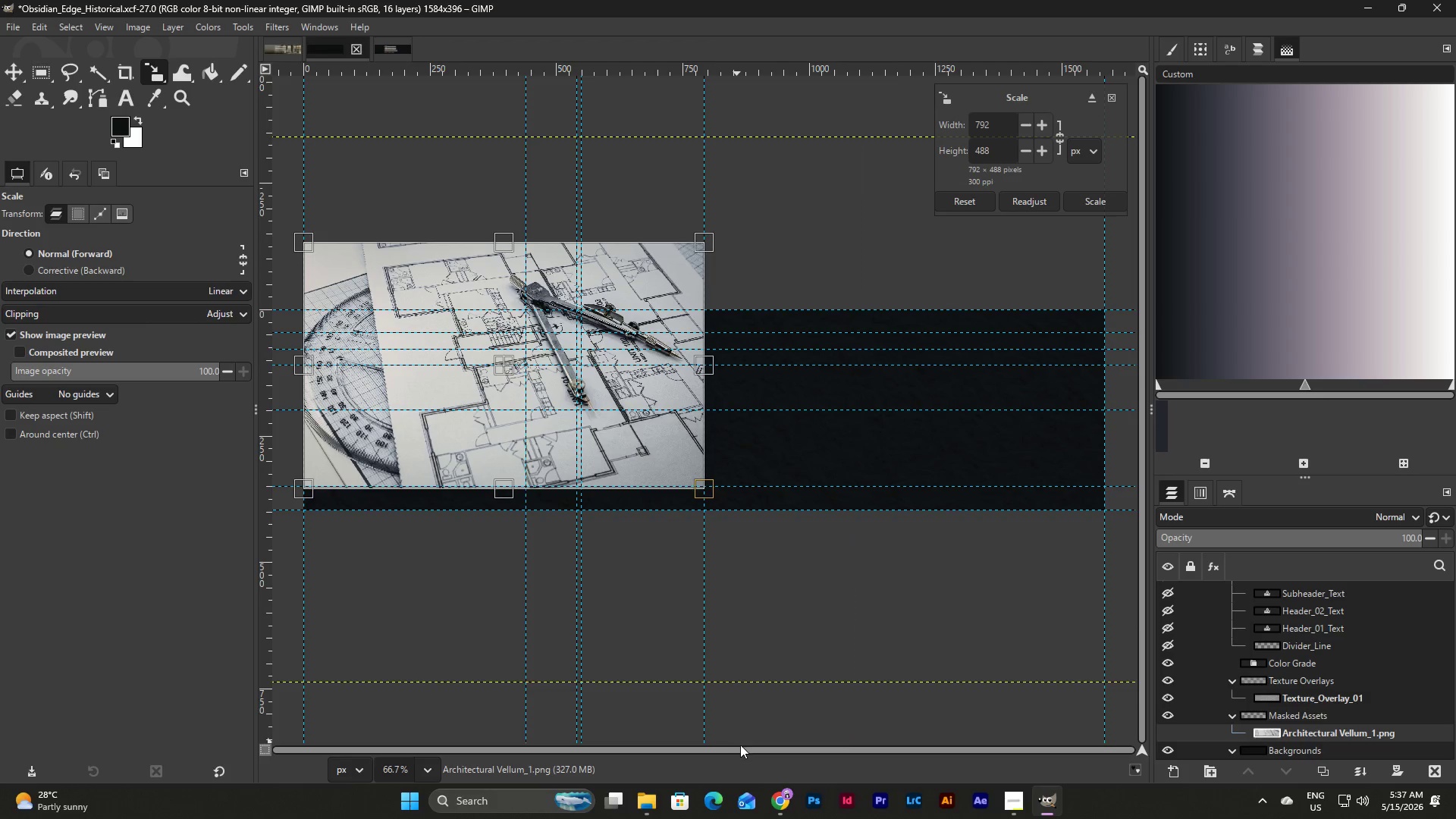 
left_click_drag(start_coordinate=[744, 748], to_coordinate=[641, 740])
 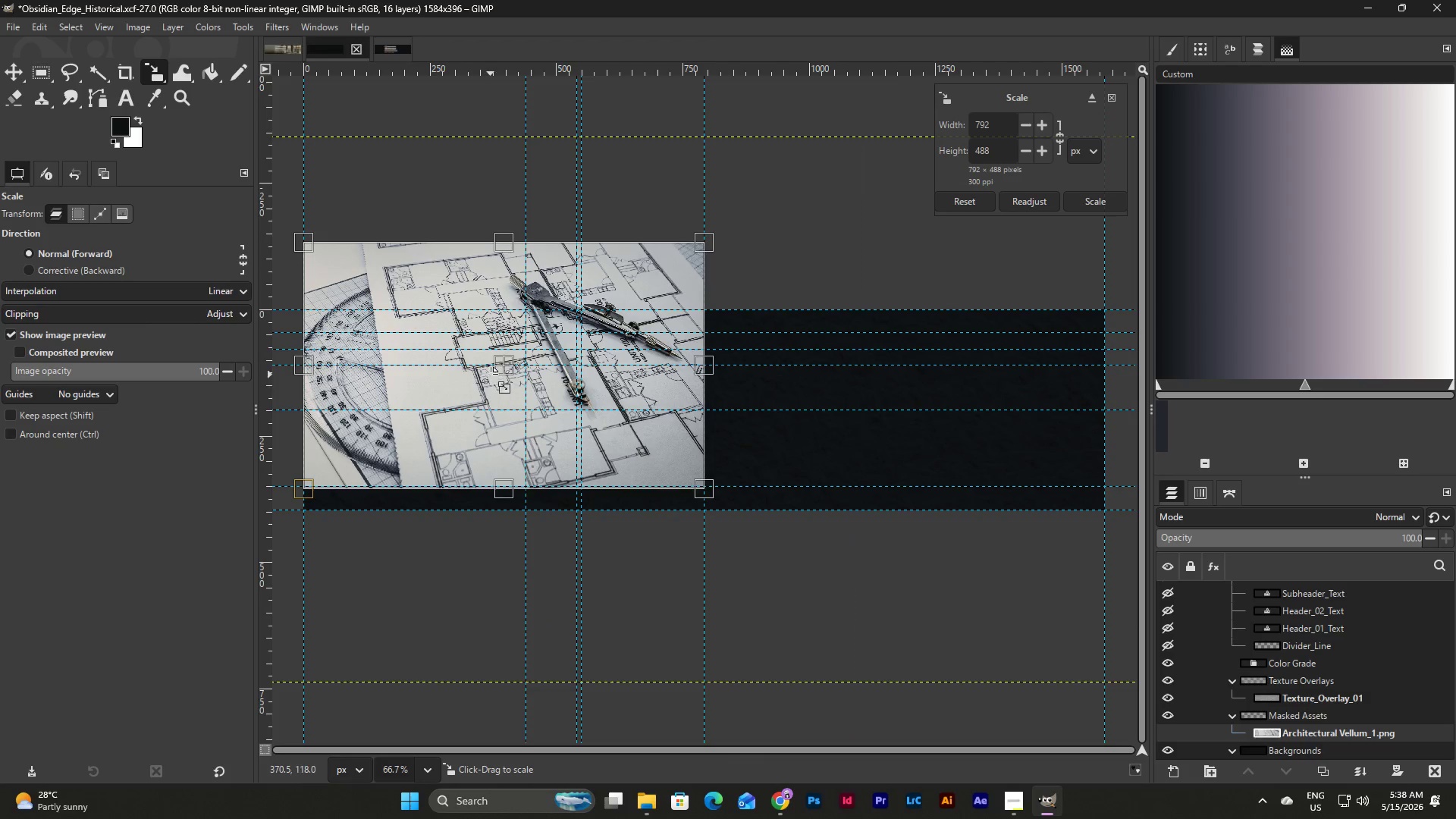 
left_click_drag(start_coordinate=[498, 364], to_coordinate=[499, 383])
 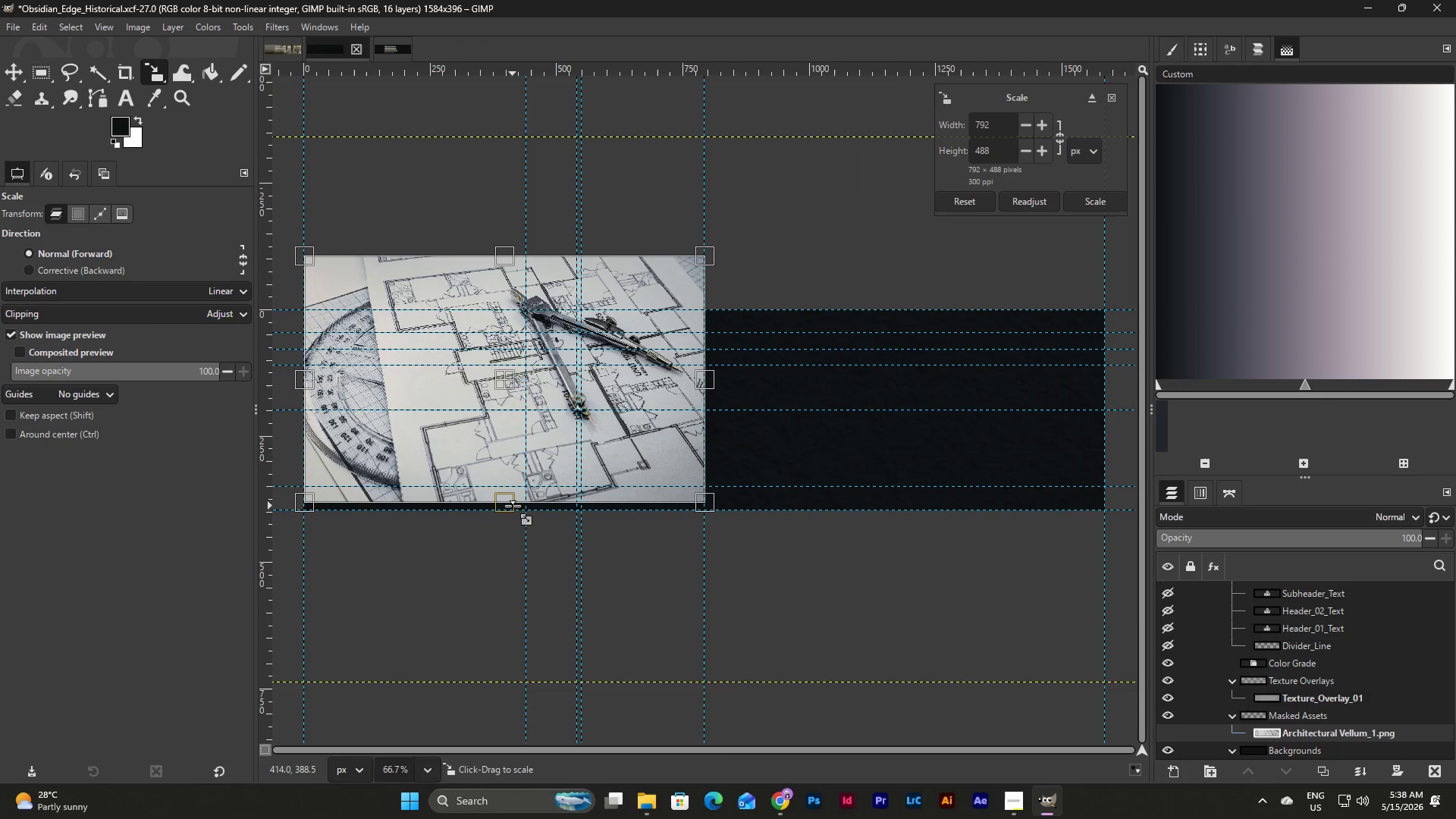 
left_click_drag(start_coordinate=[512, 506], to_coordinate=[514, 511])
 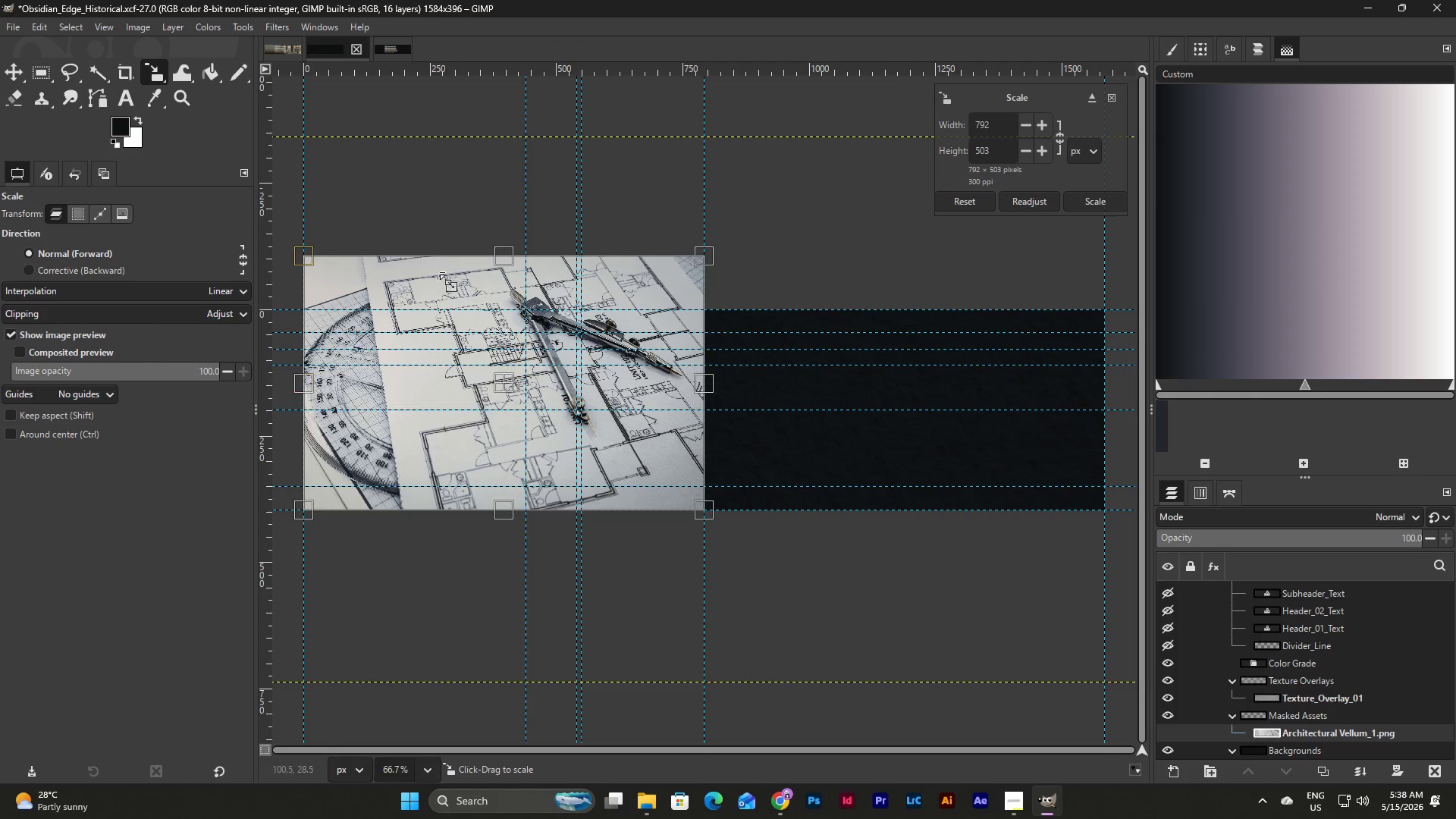 
wait(5.34)
 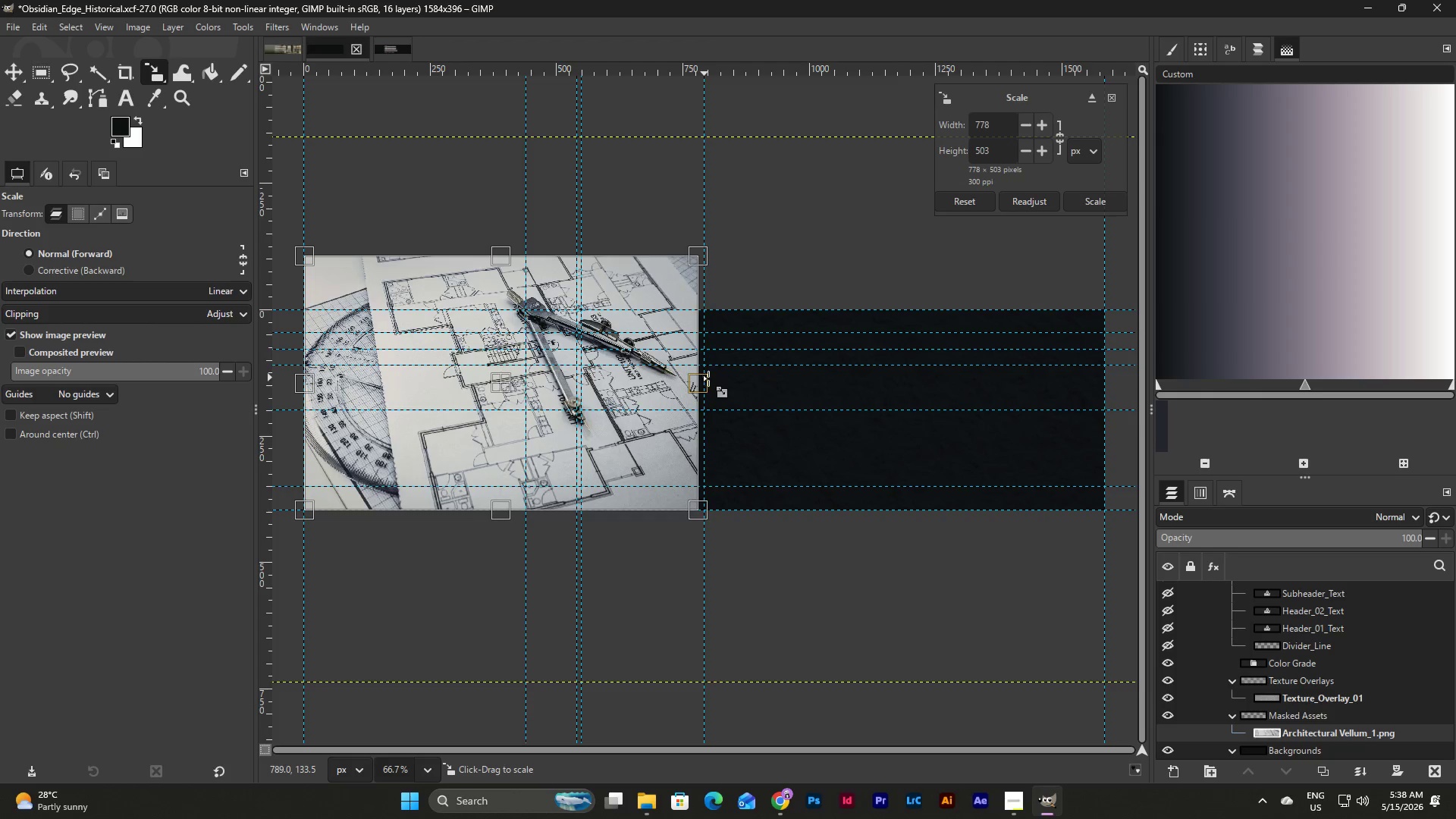 
left_click_drag(start_coordinate=[507, 251], to_coordinate=[512, 306])
 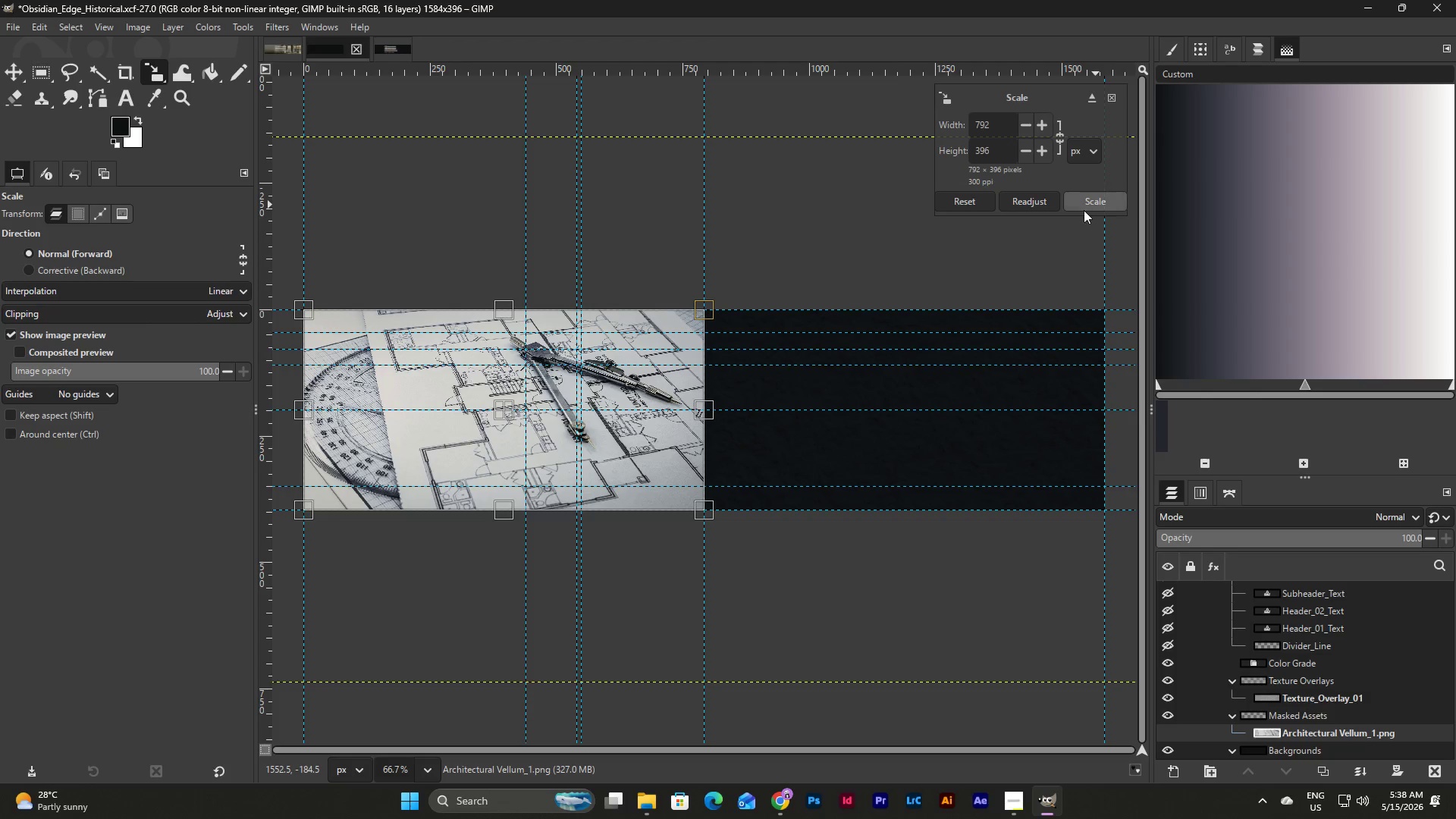 
left_click([14, 74])
 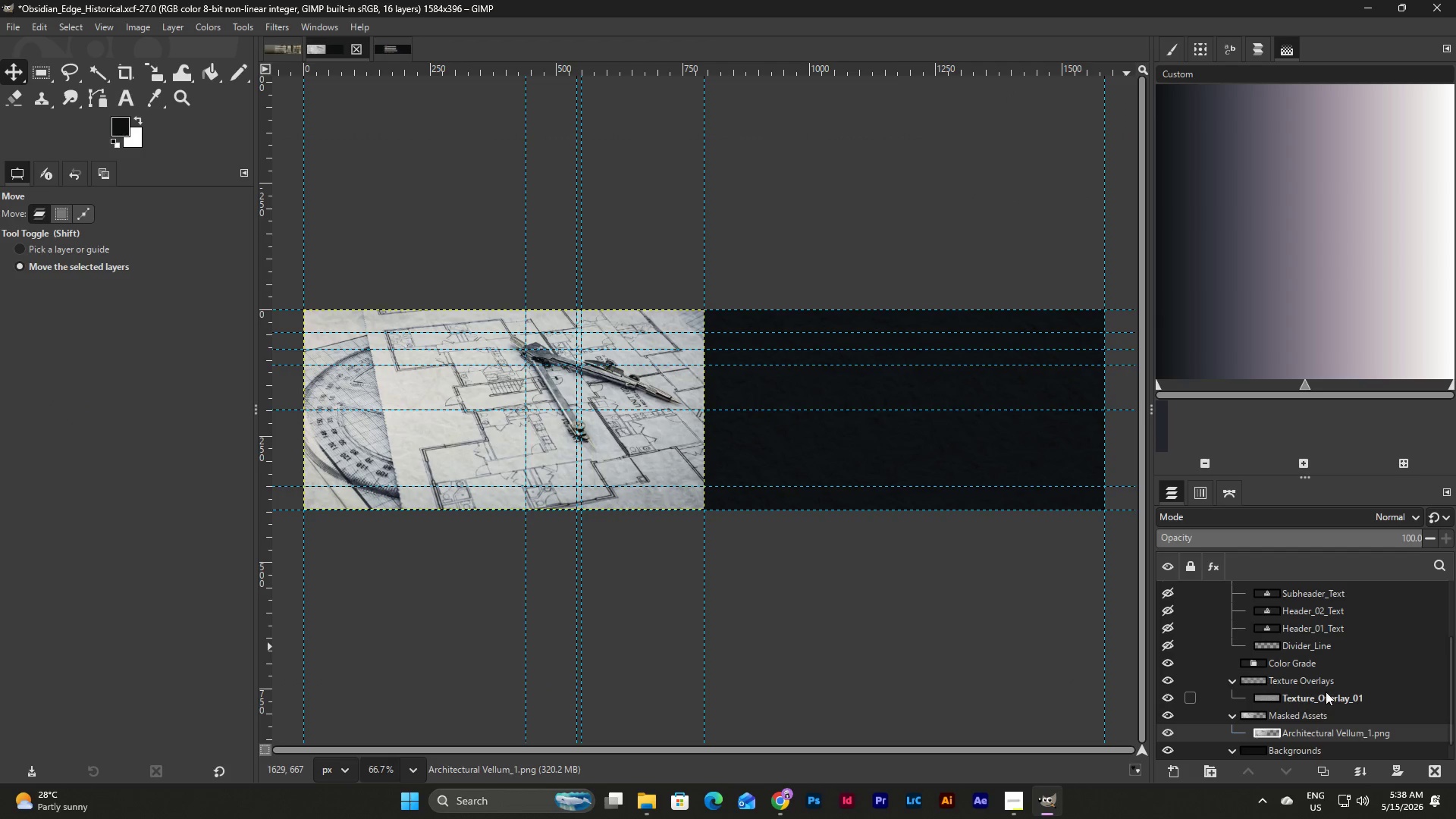 
wait(7.66)
 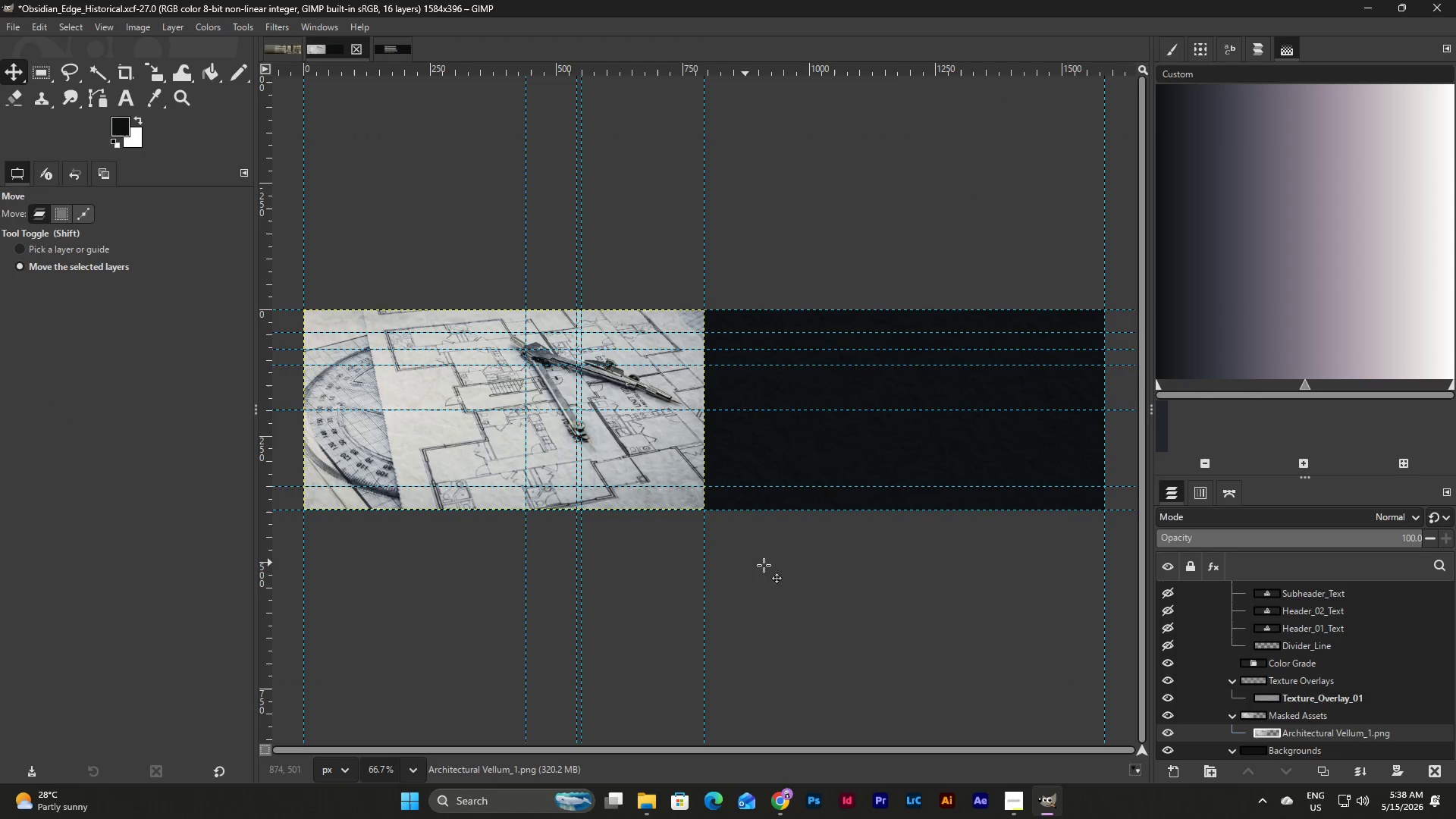 
left_click([278, 43])
 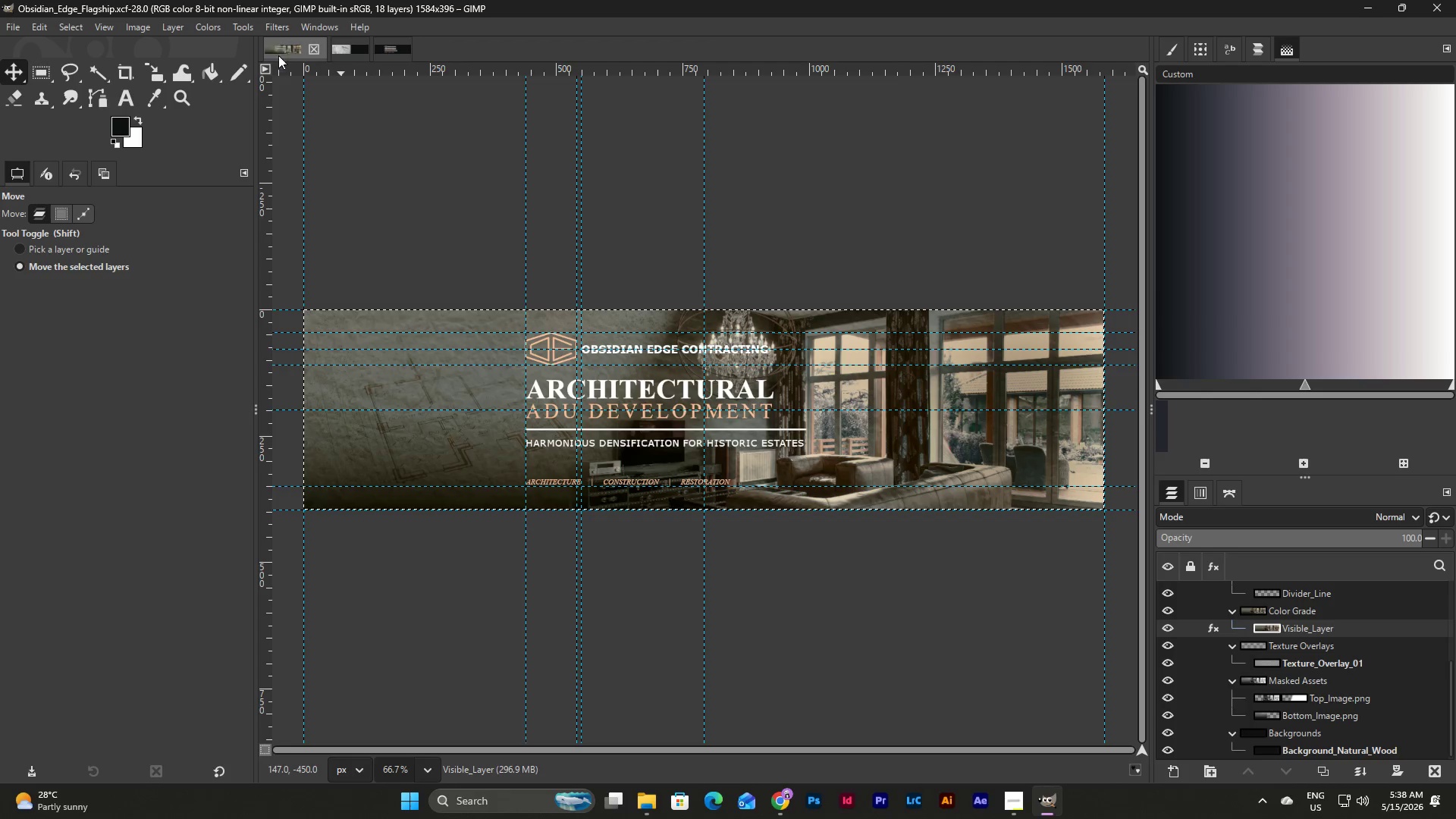 
left_click([346, 69])
 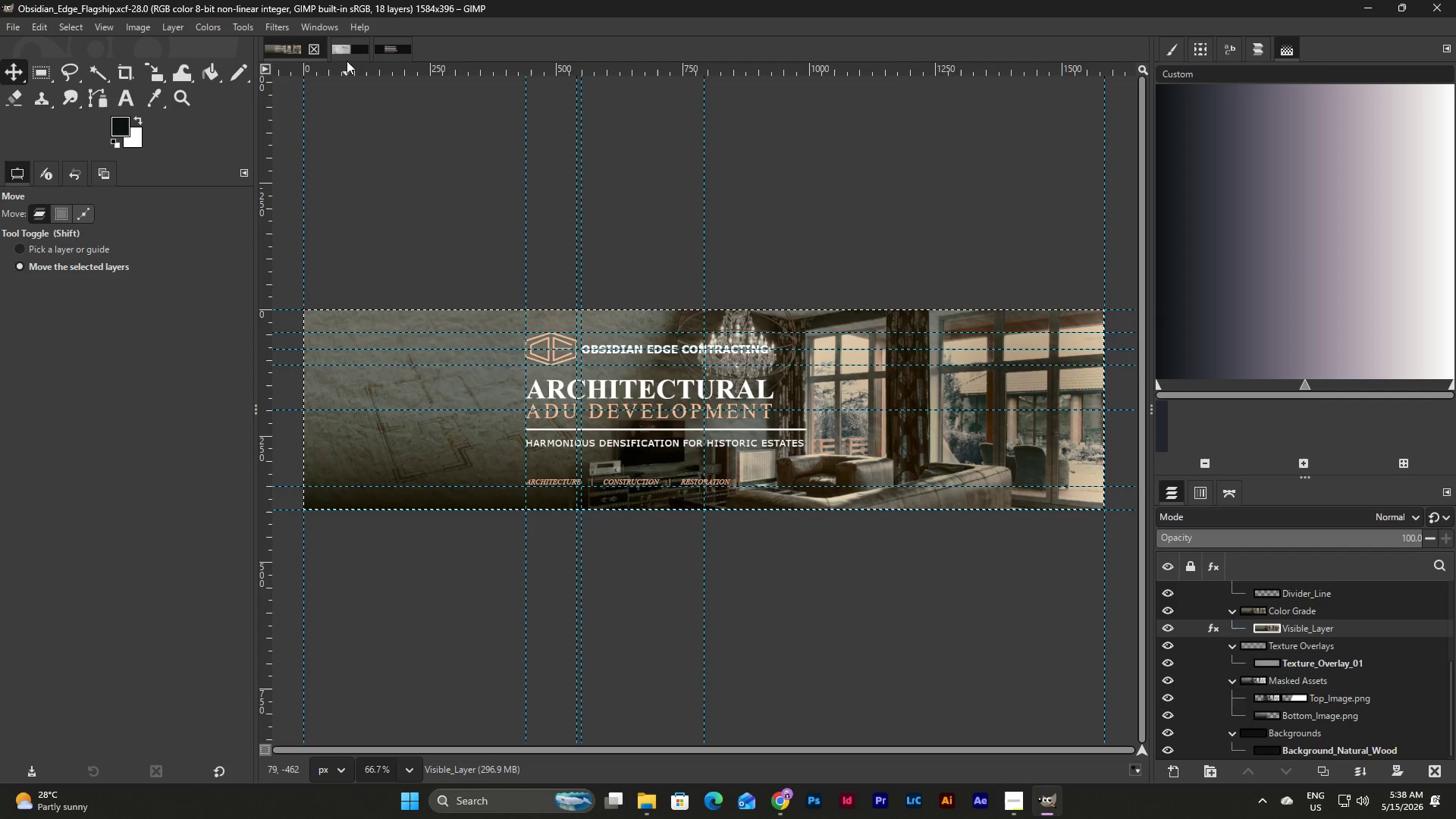 
left_click([348, 51])
 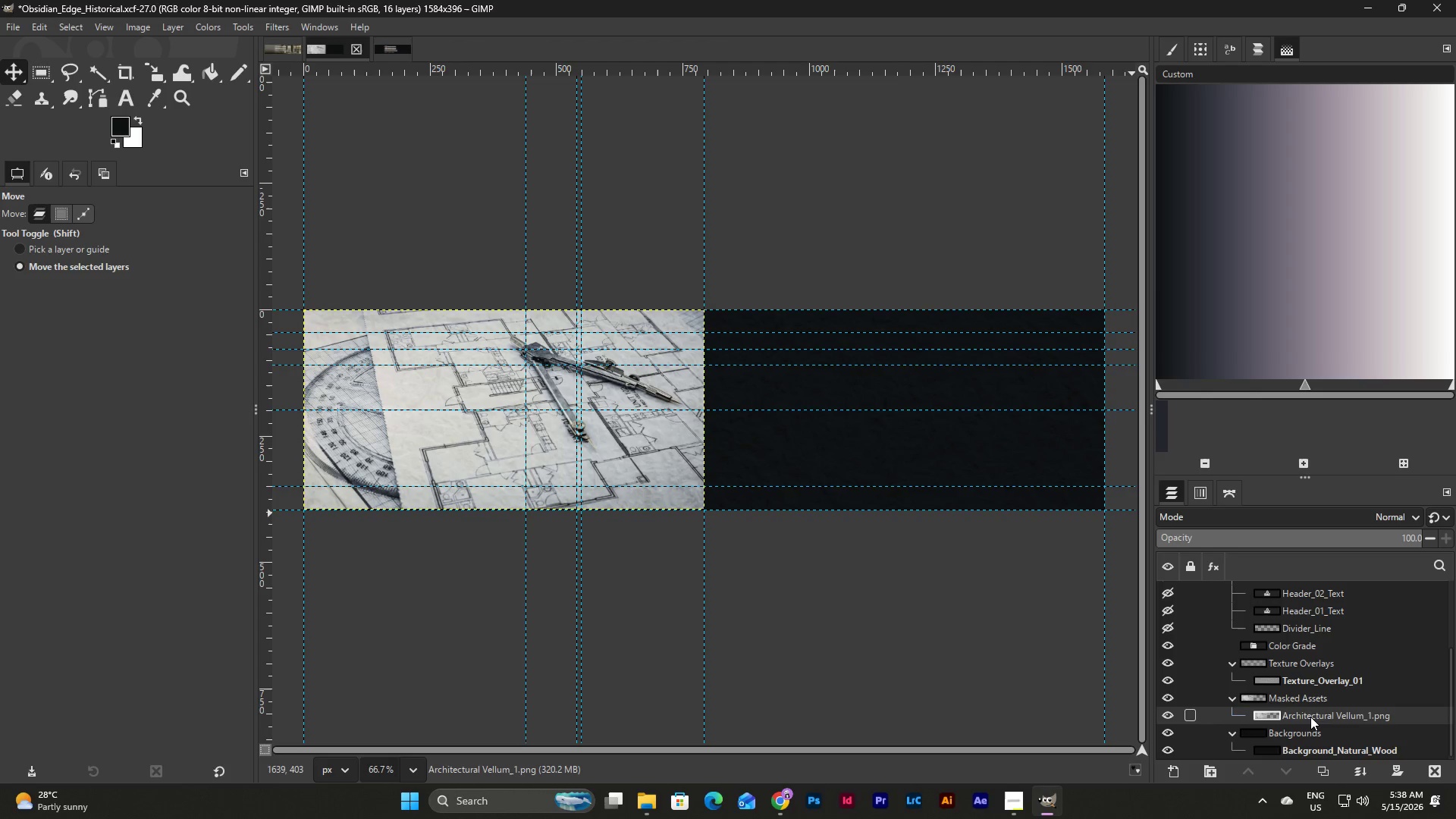 
double_click([1310, 717])
 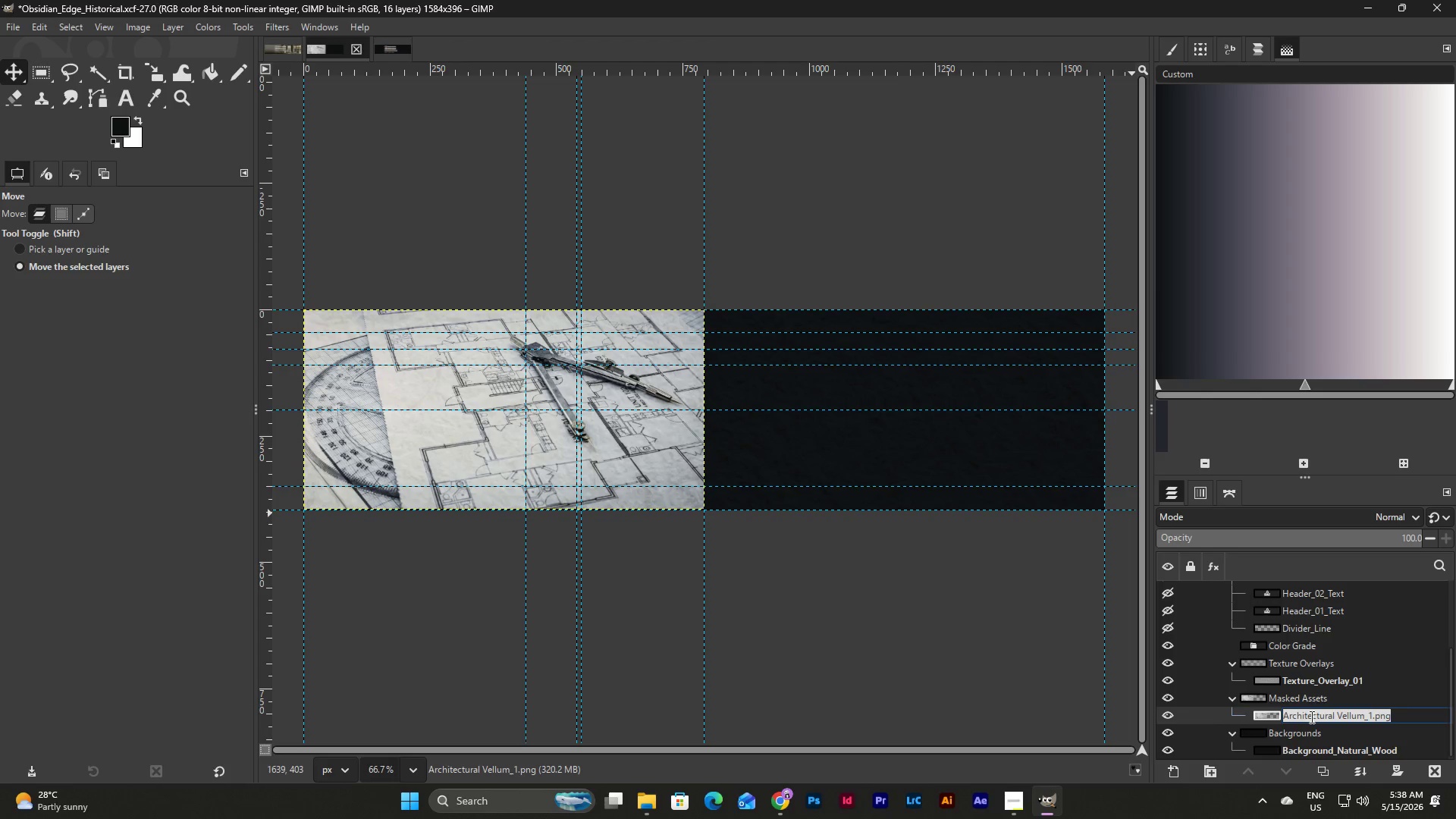 
type(Bottom_Image)
 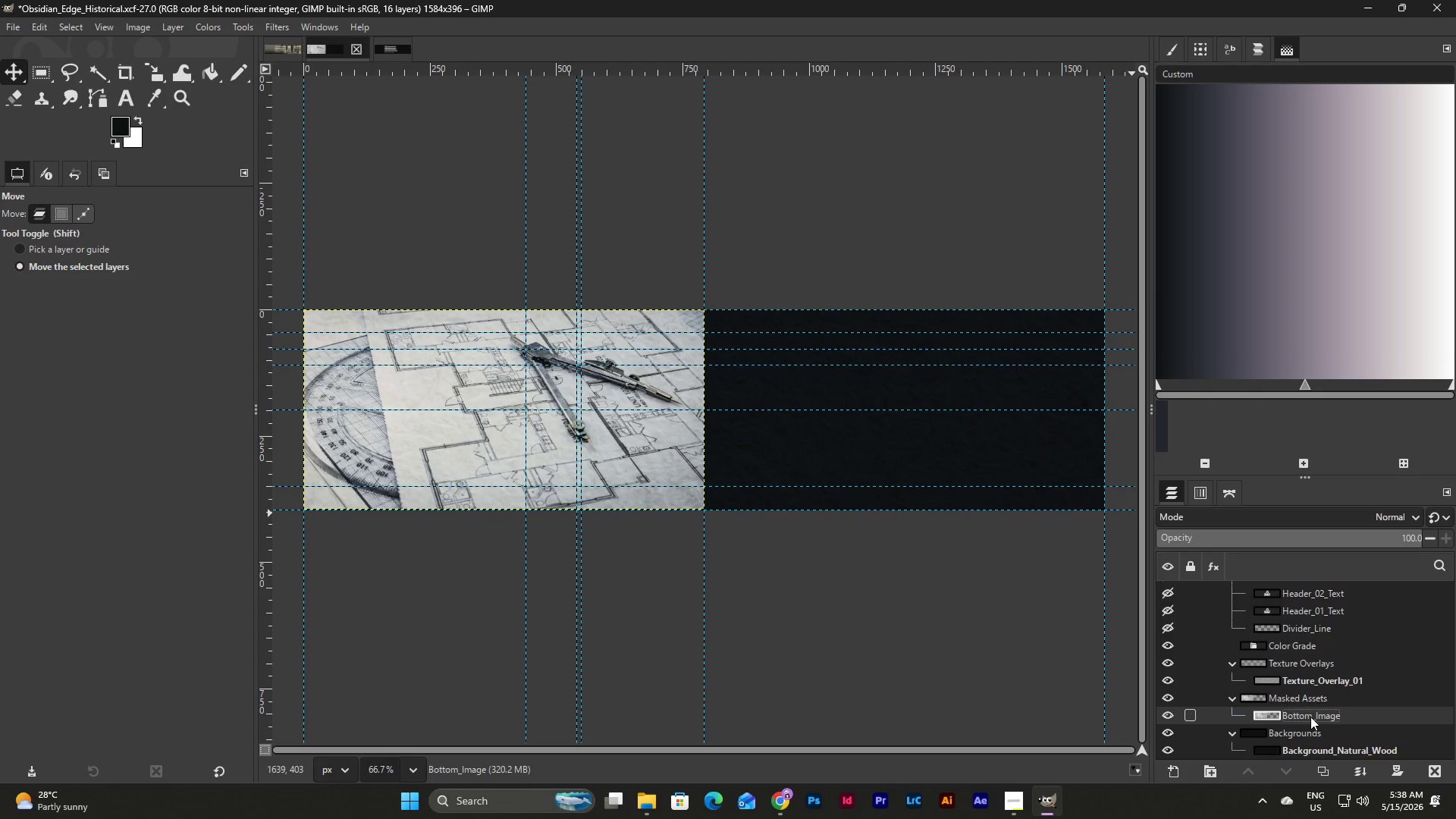 
 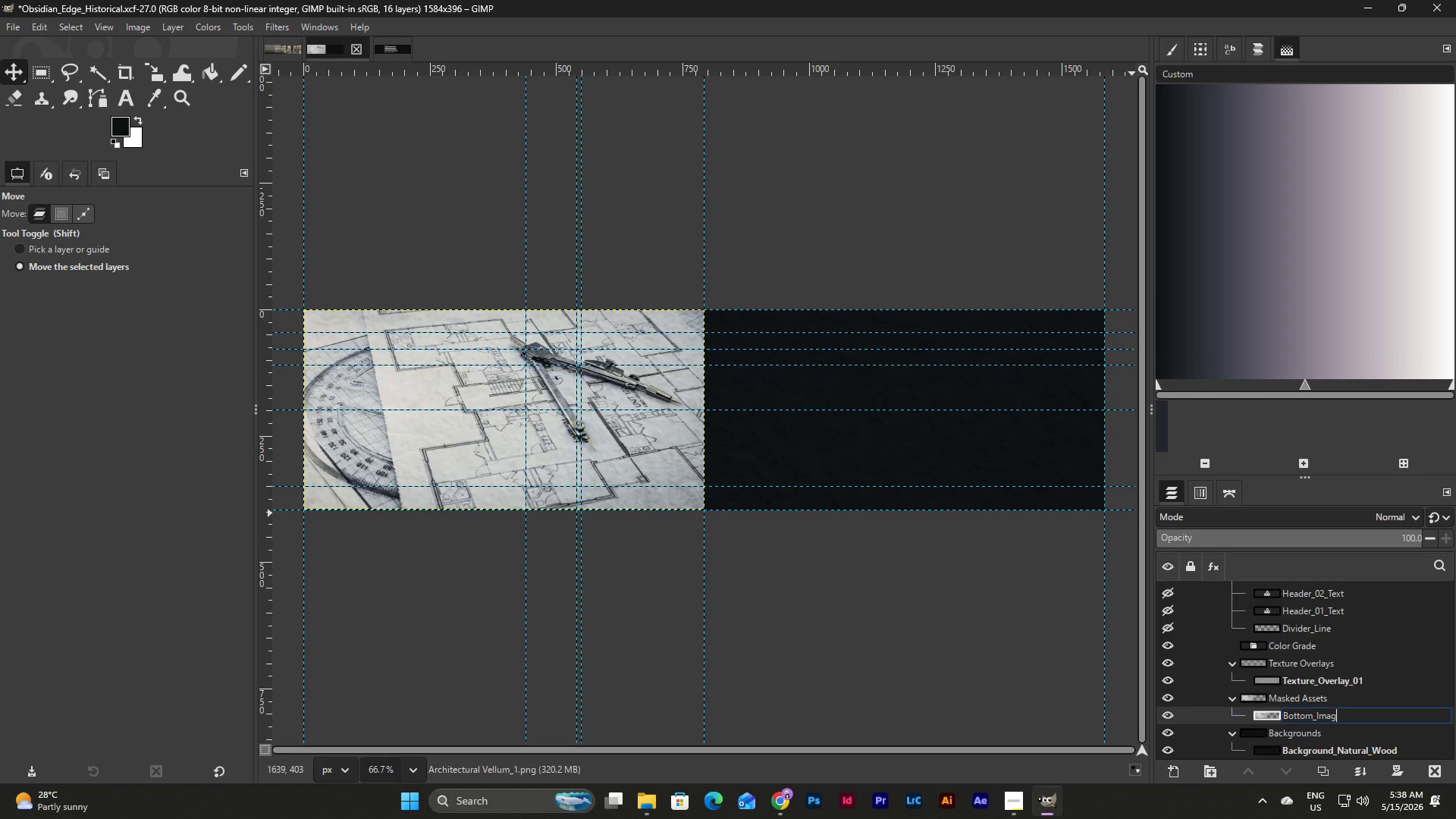 
key(Enter)
 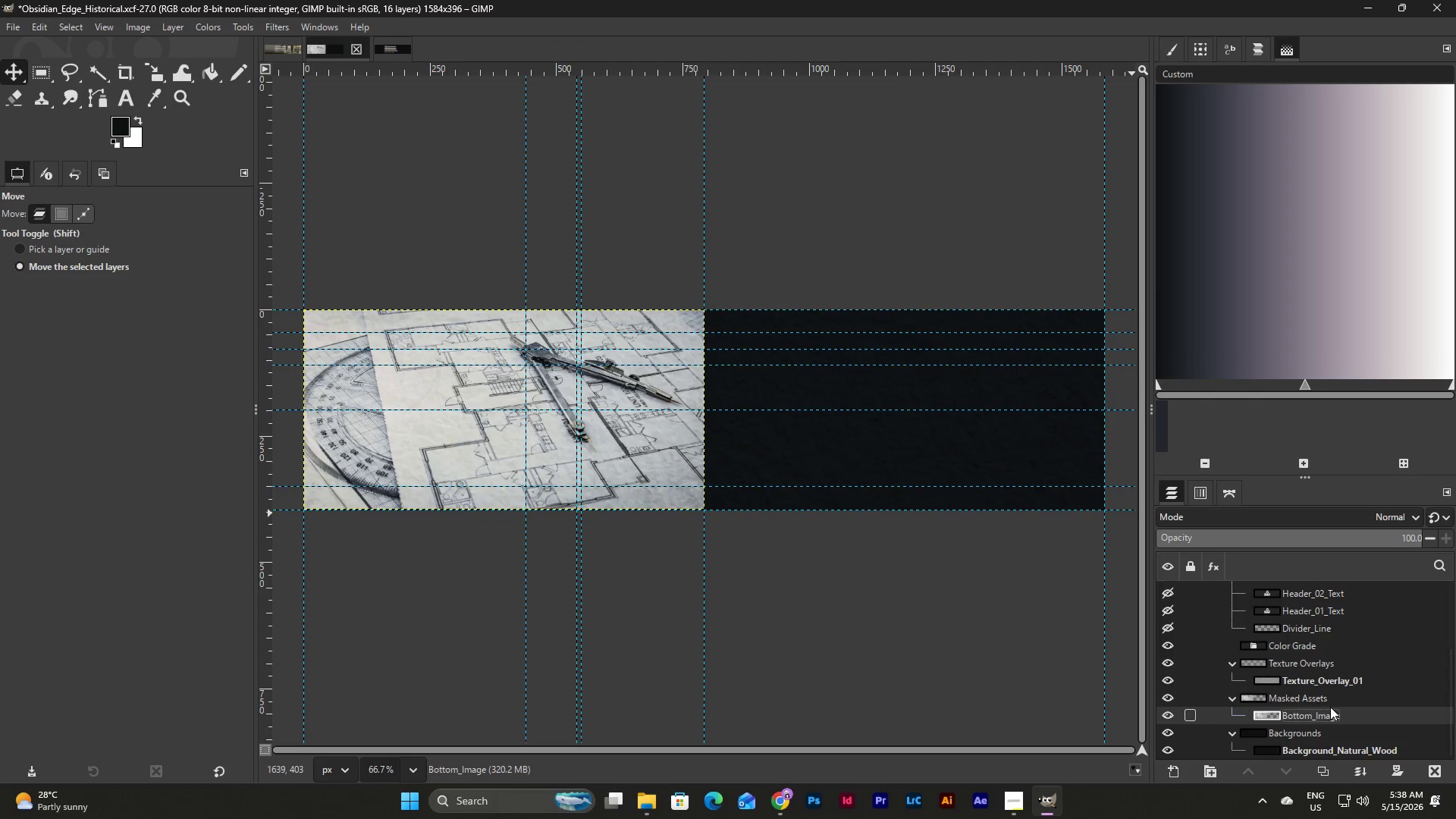 
left_click([1289, 693])
 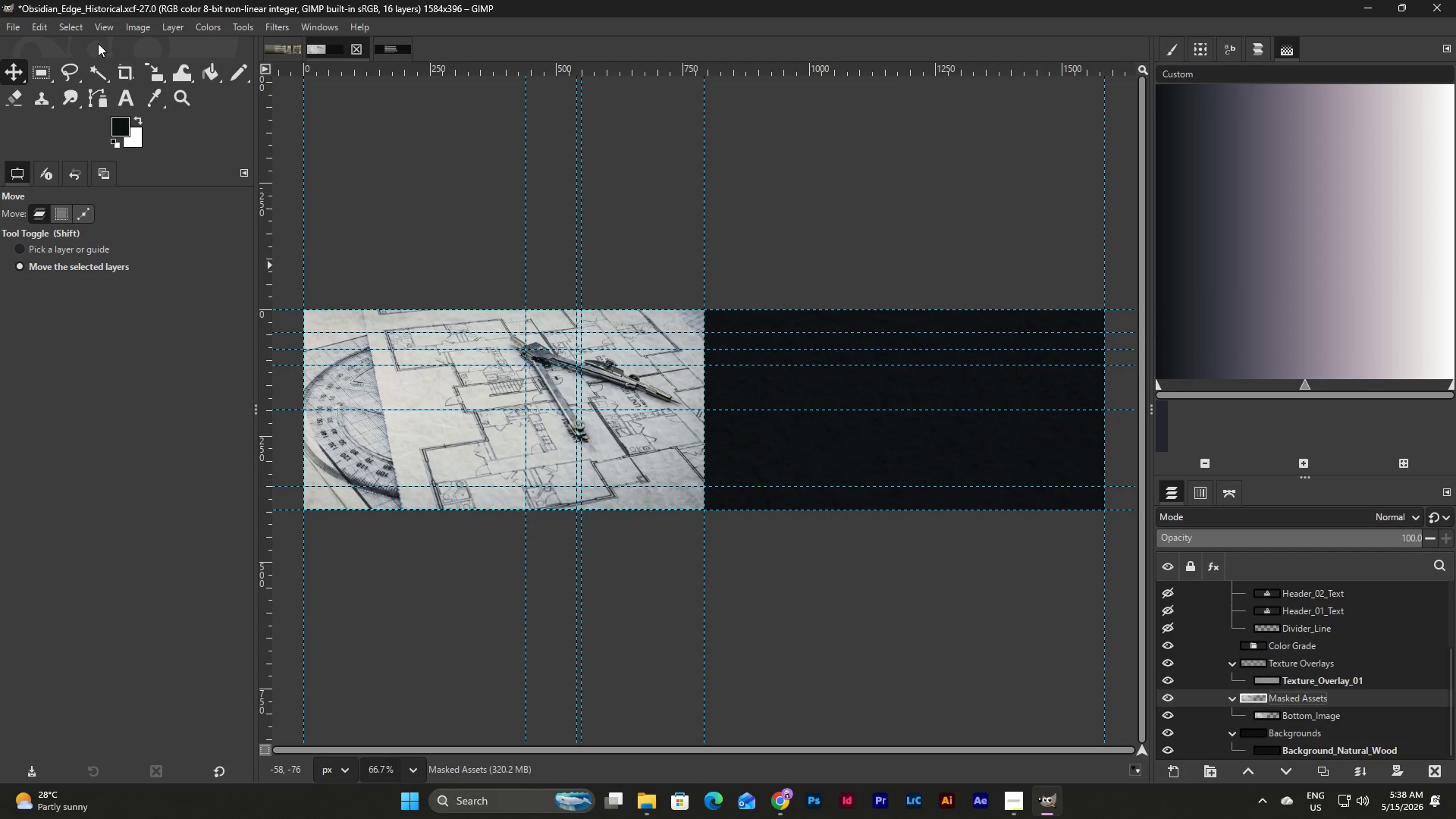 
left_click([139, 24])
 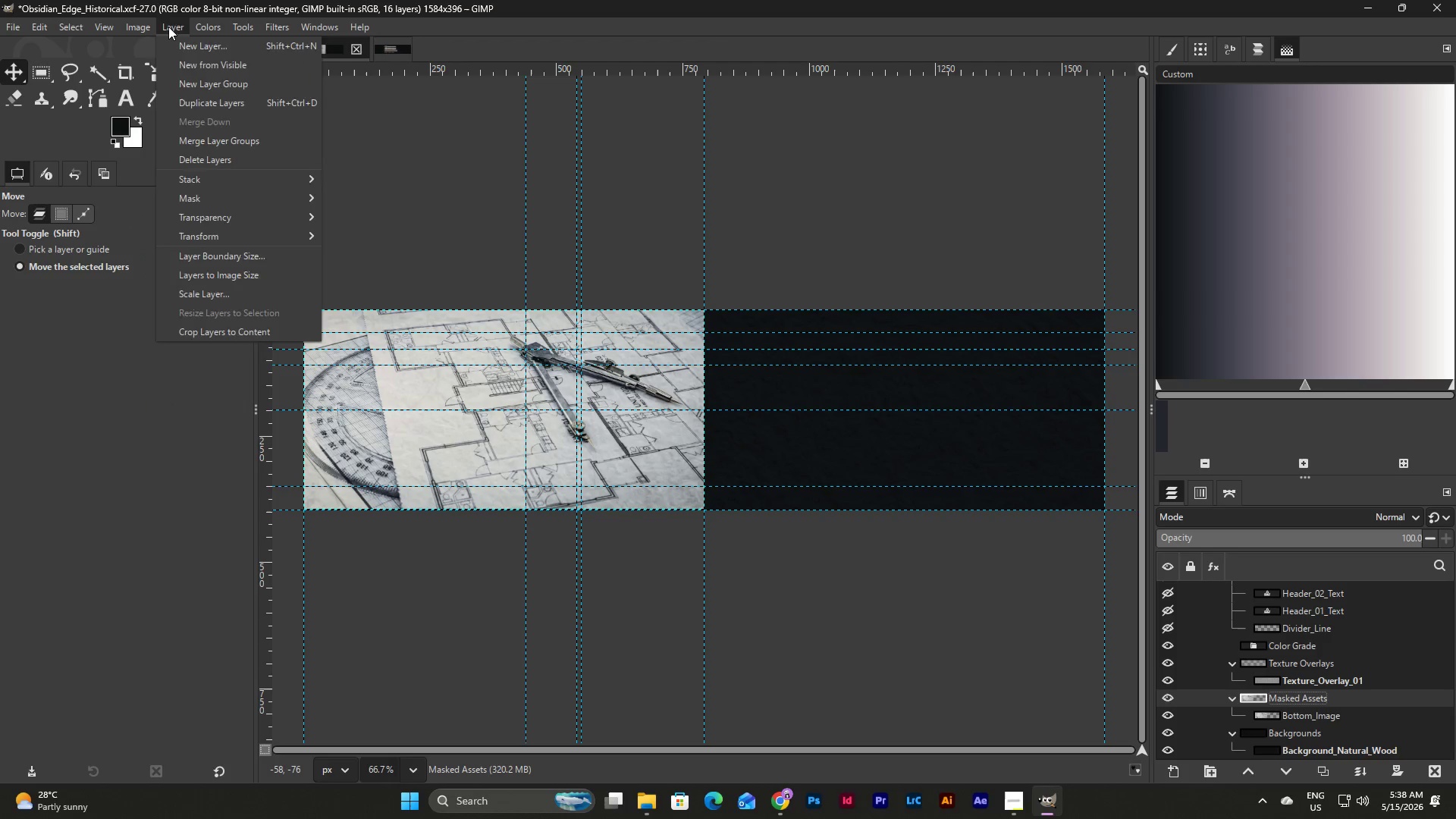 
left_click([10, 23])
 